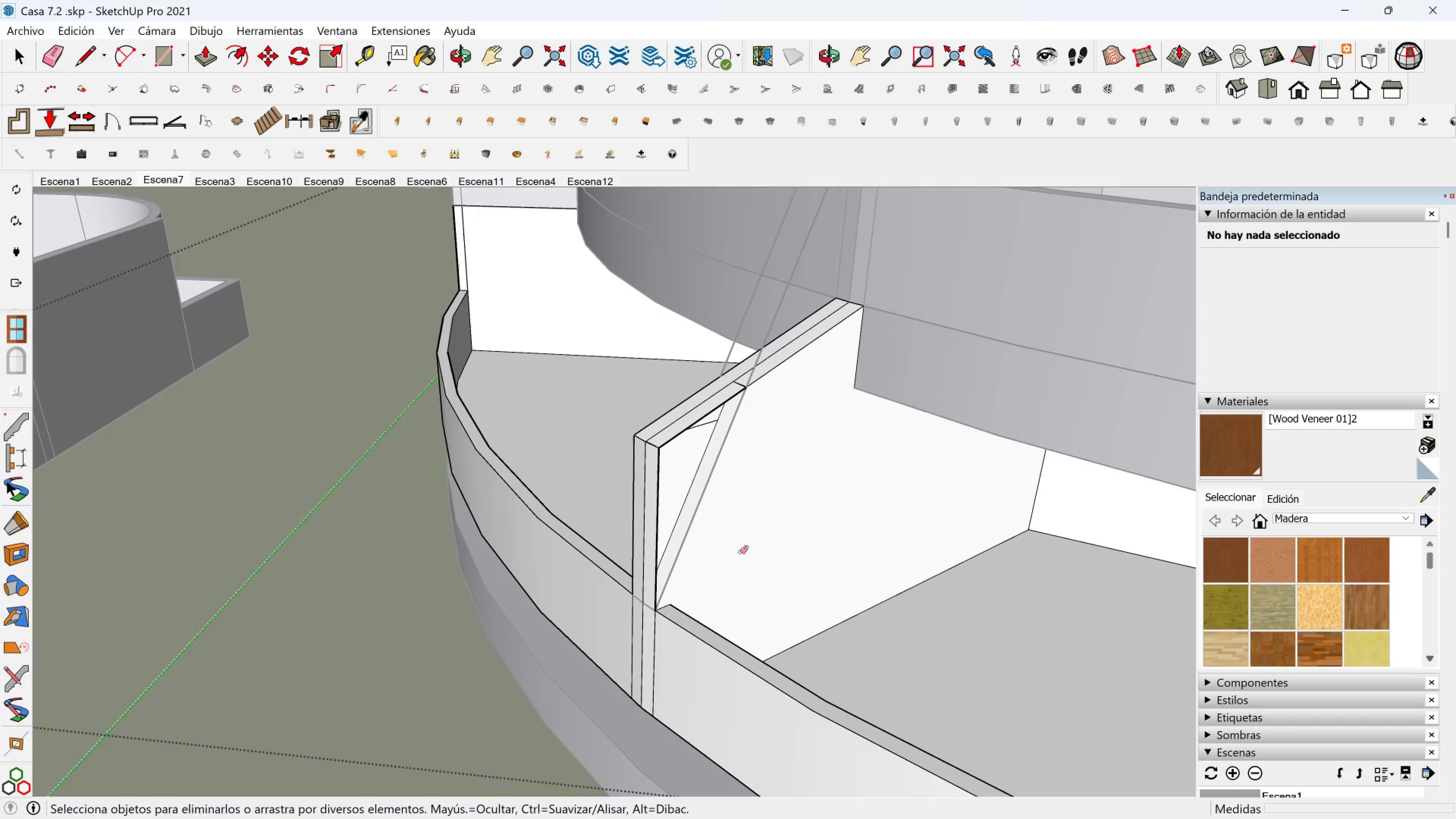 
key(Control+Z)
 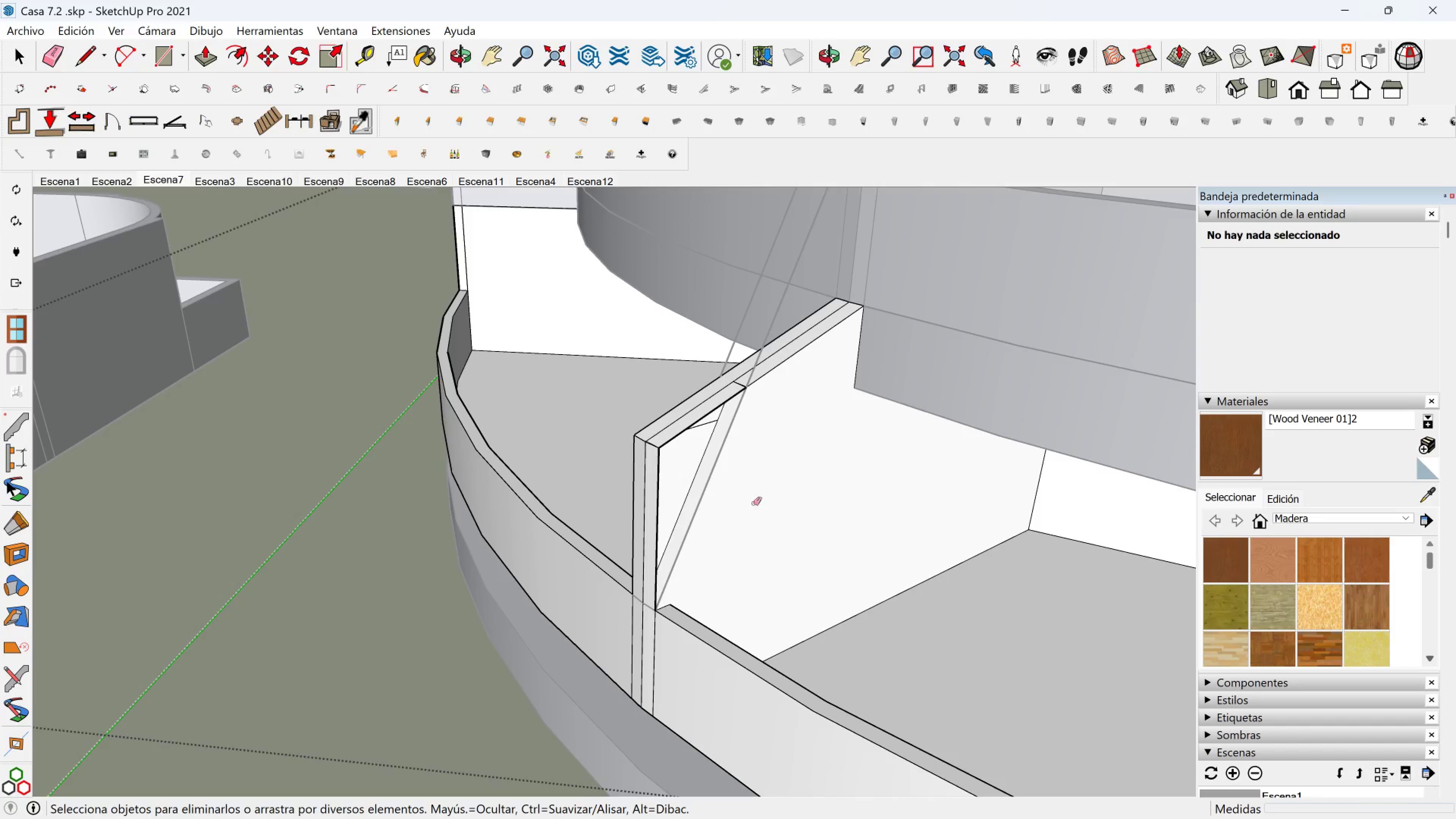 
key(Control+Z)
 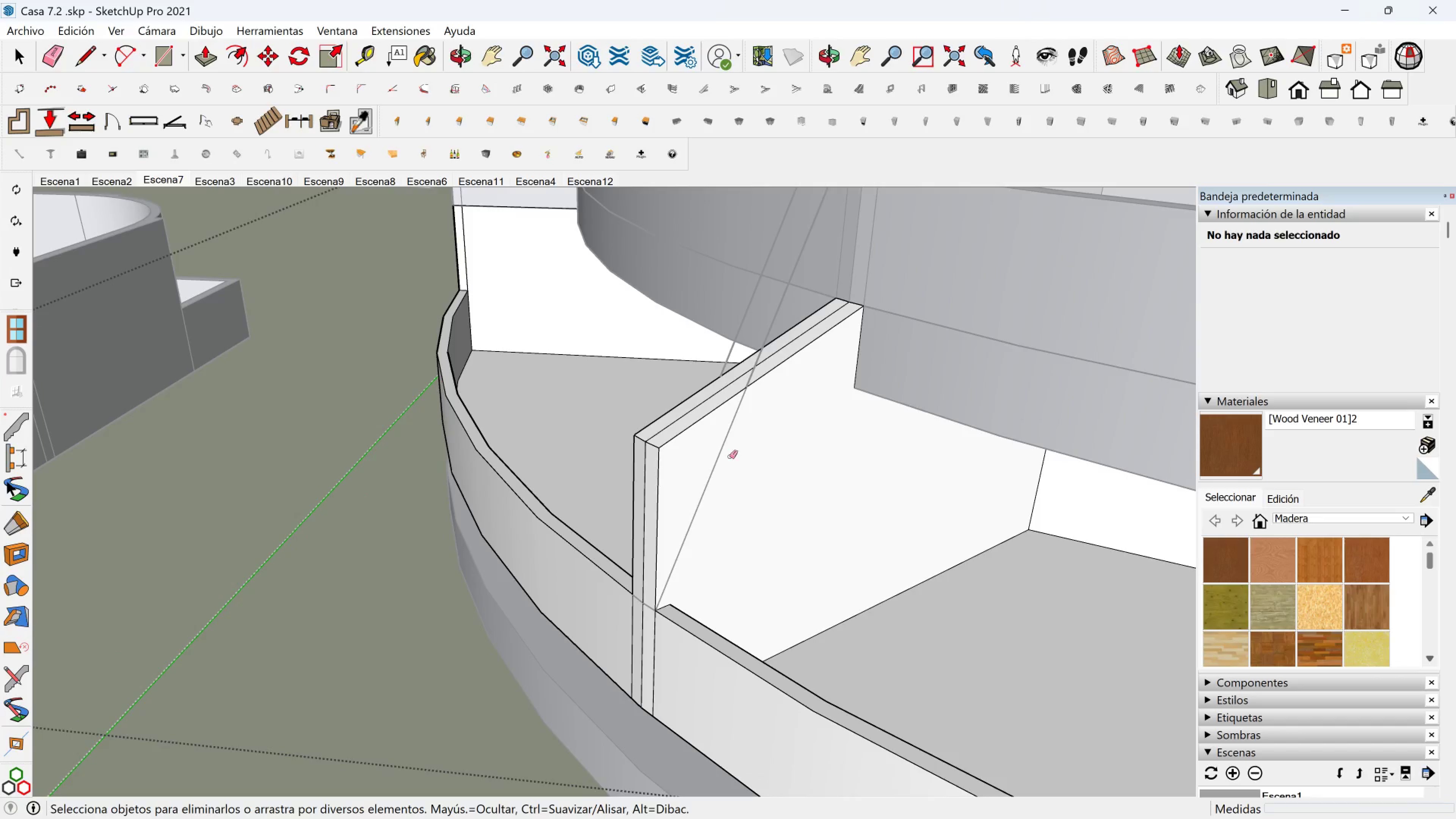 
key(Shift+ShiftLeft)
 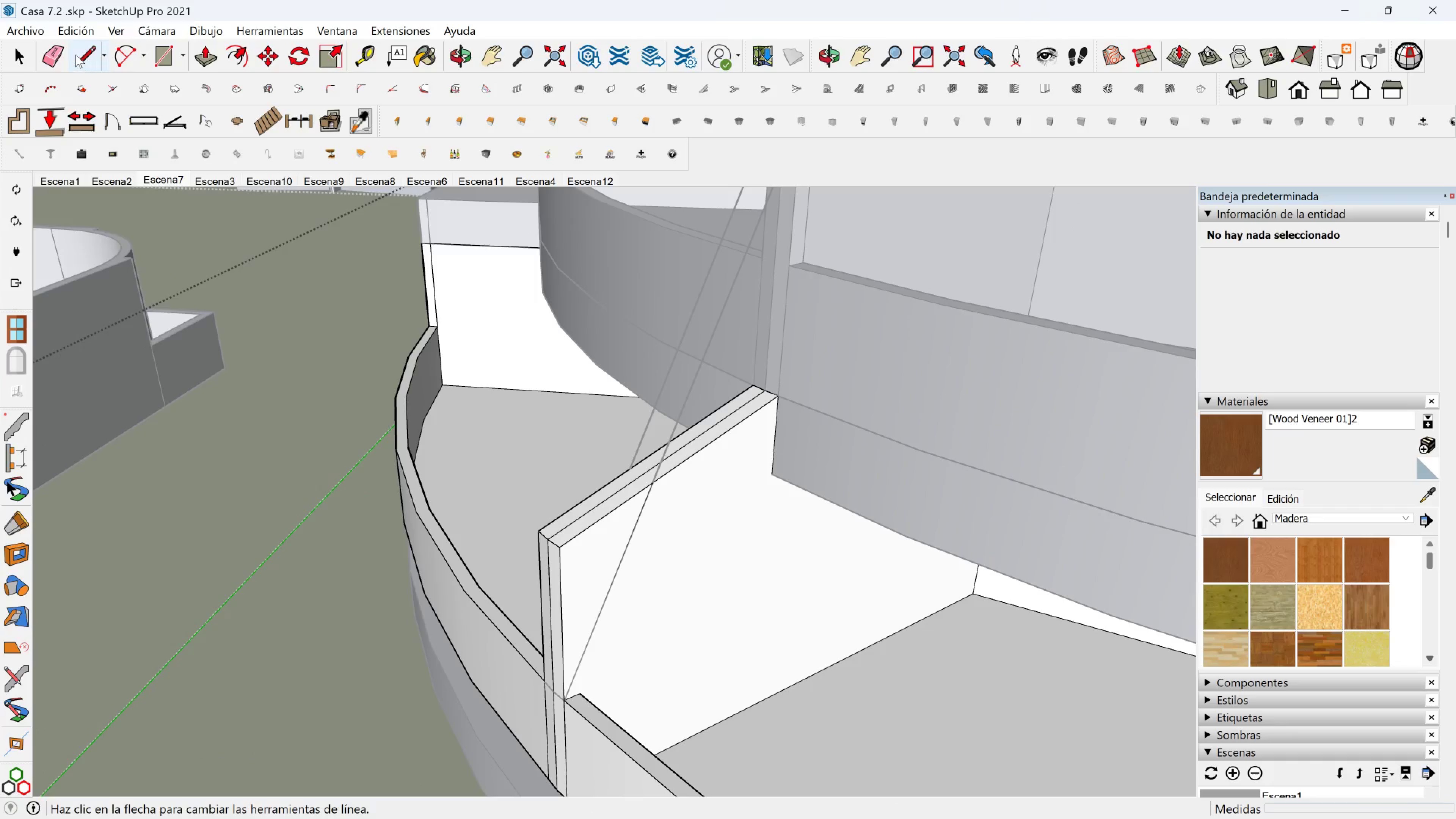 
left_click([83, 53])
 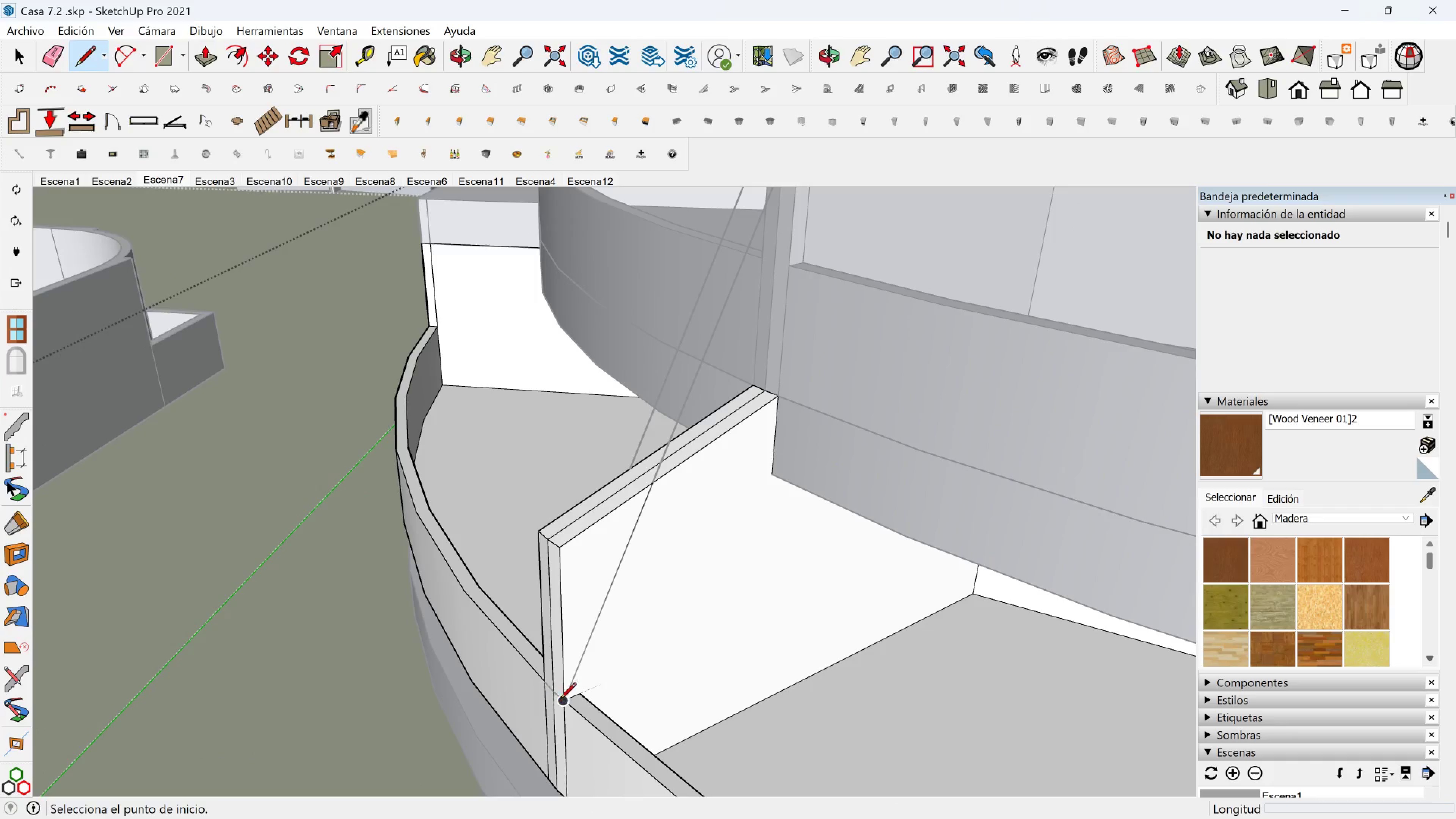 
left_click([561, 700])
 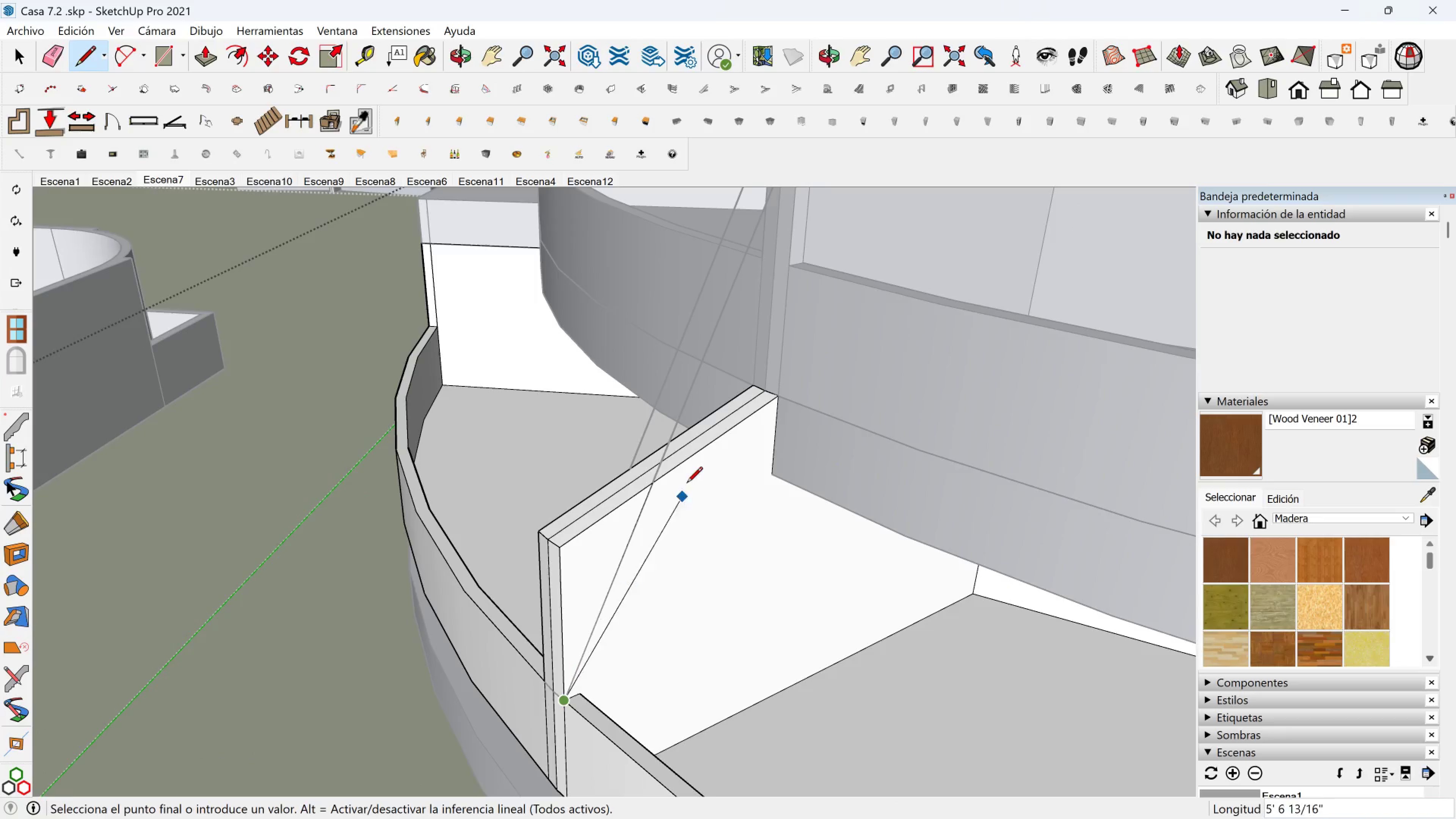 
scroll: coordinate [734, 378], scroll_direction: down, amount: 3.0
 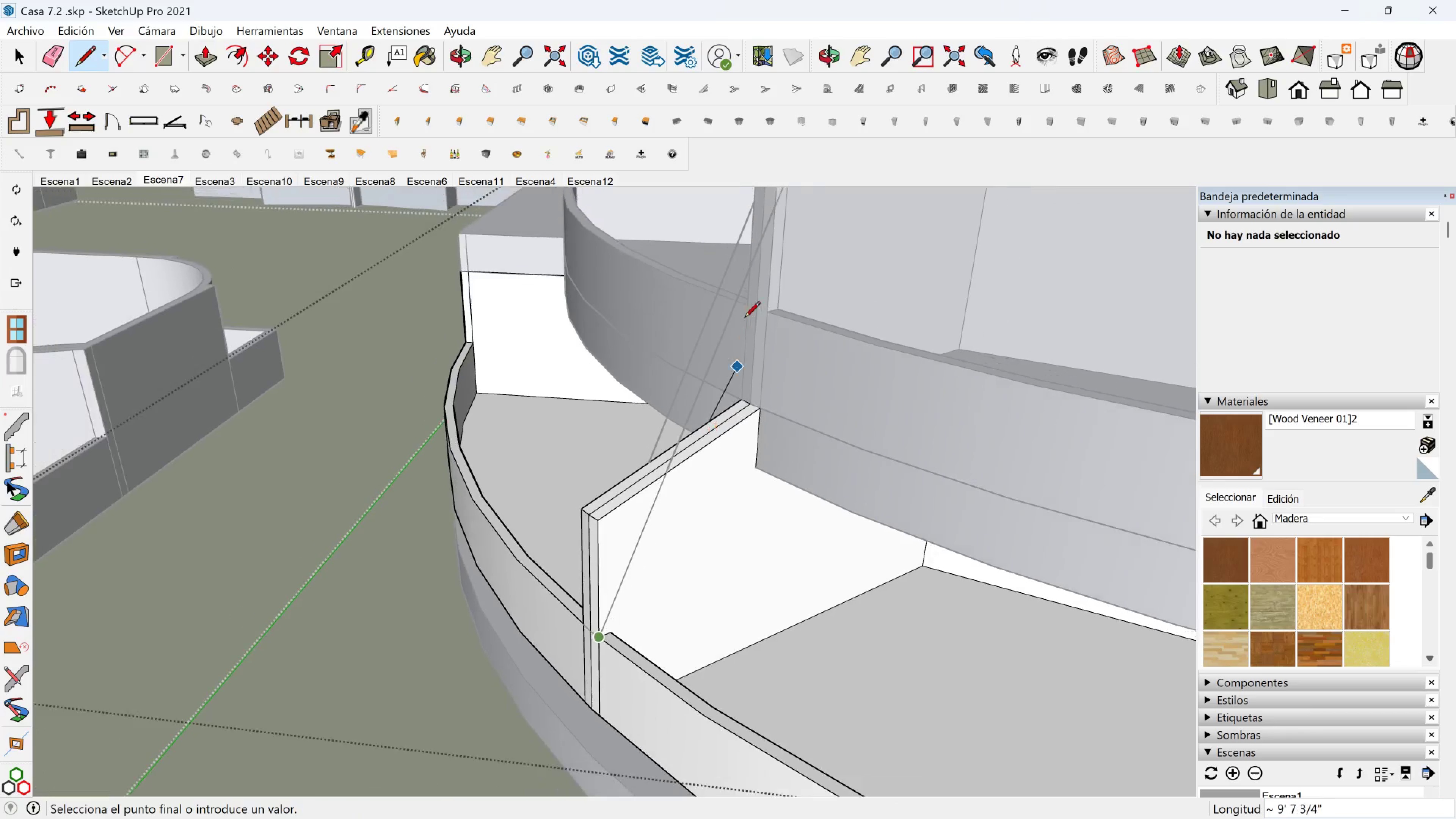 
hold_key(key=ShiftLeft, duration=0.42)
 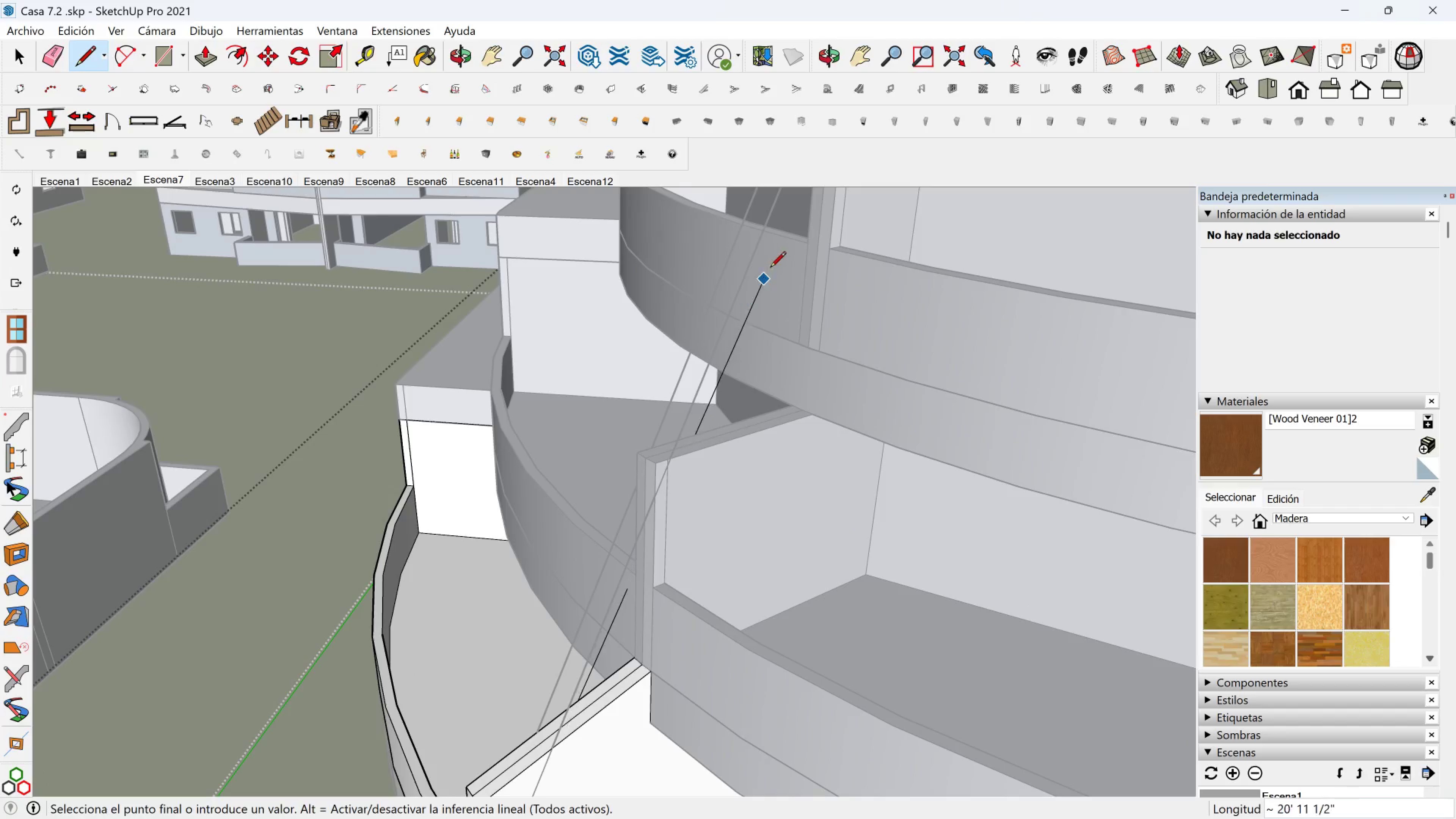 
key(Shift+ShiftLeft)
 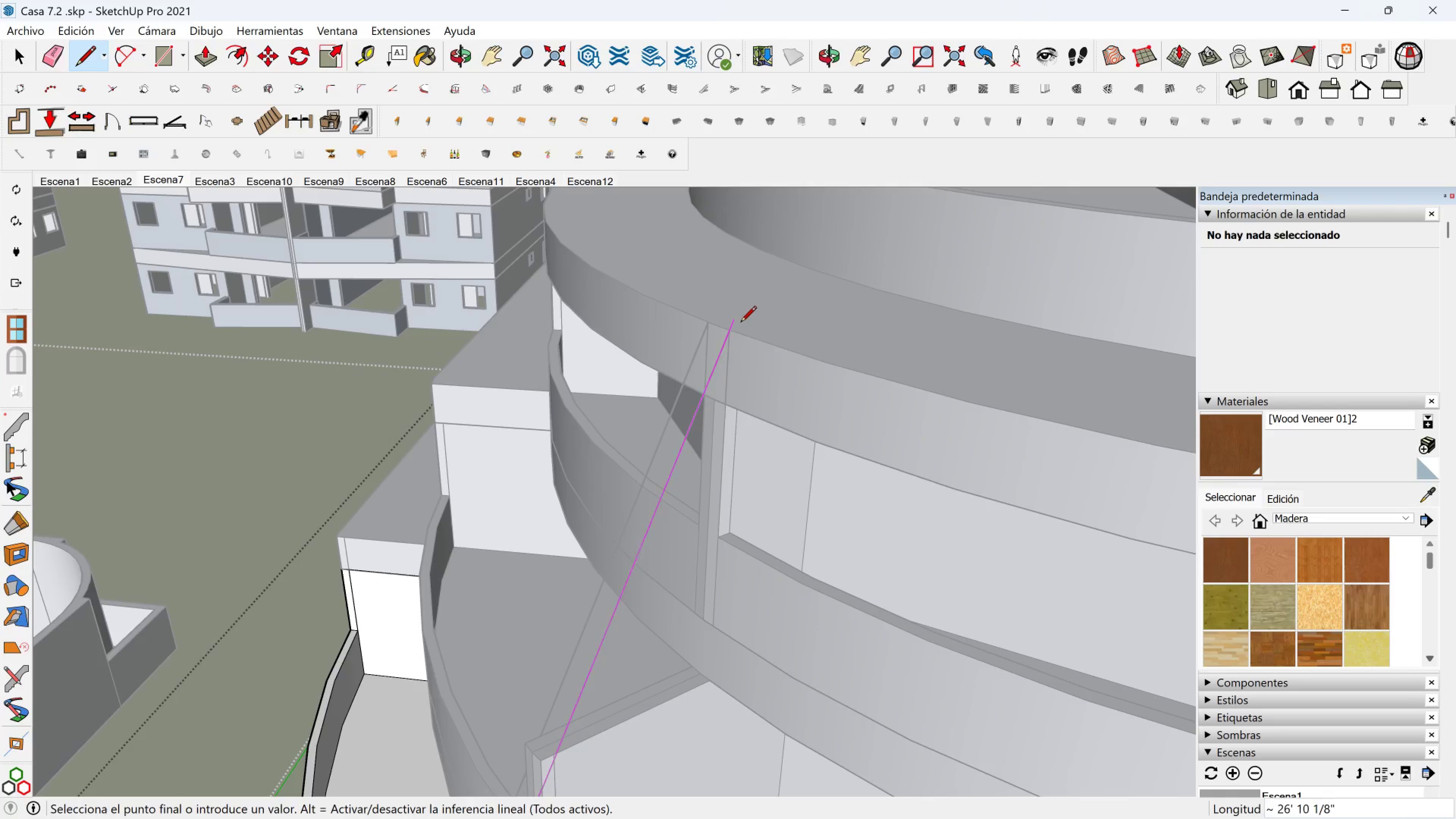 
hold_key(key=ShiftLeft, duration=0.41)
 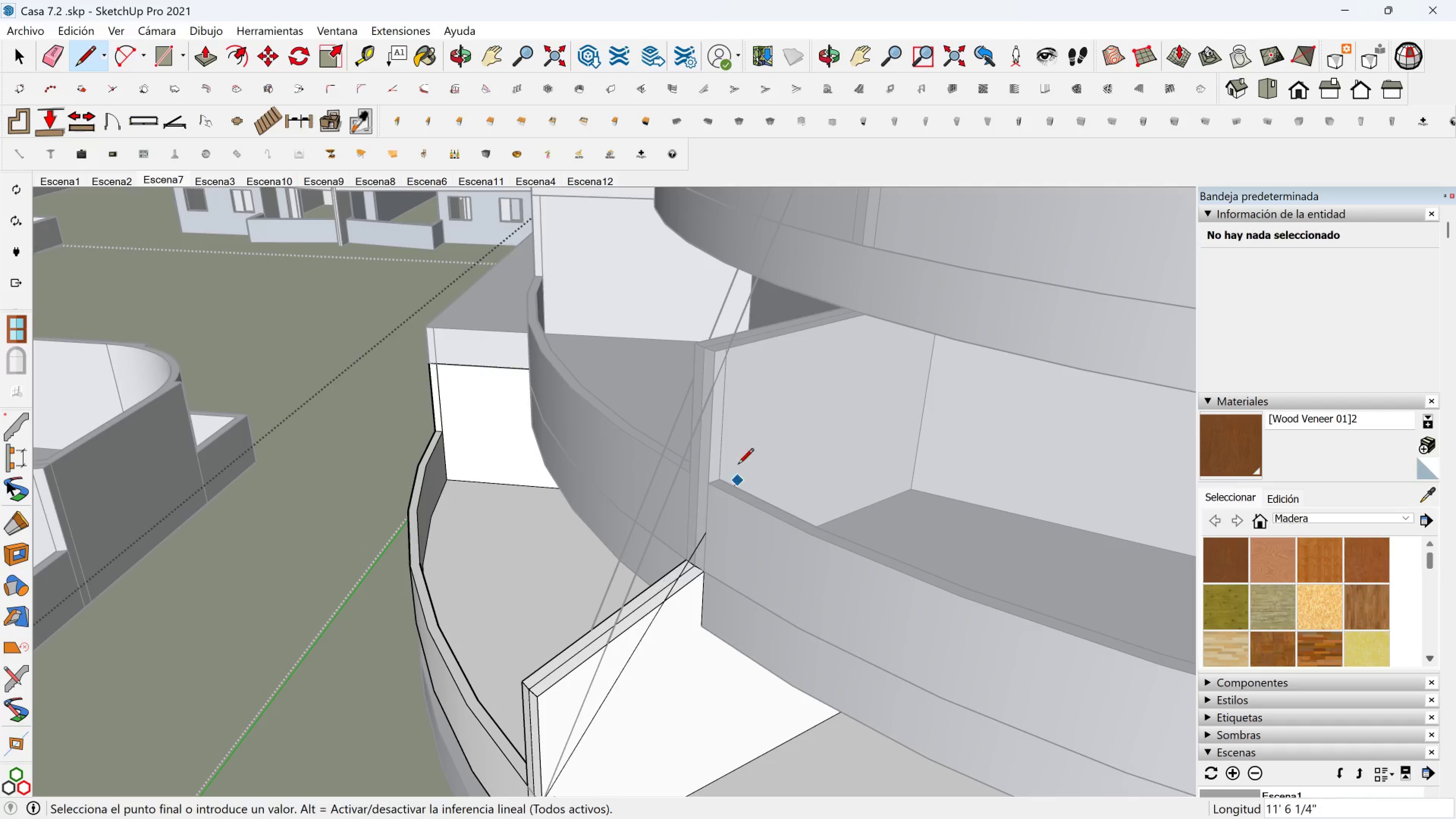 
scroll: coordinate [681, 381], scroll_direction: up, amount: 4.0
 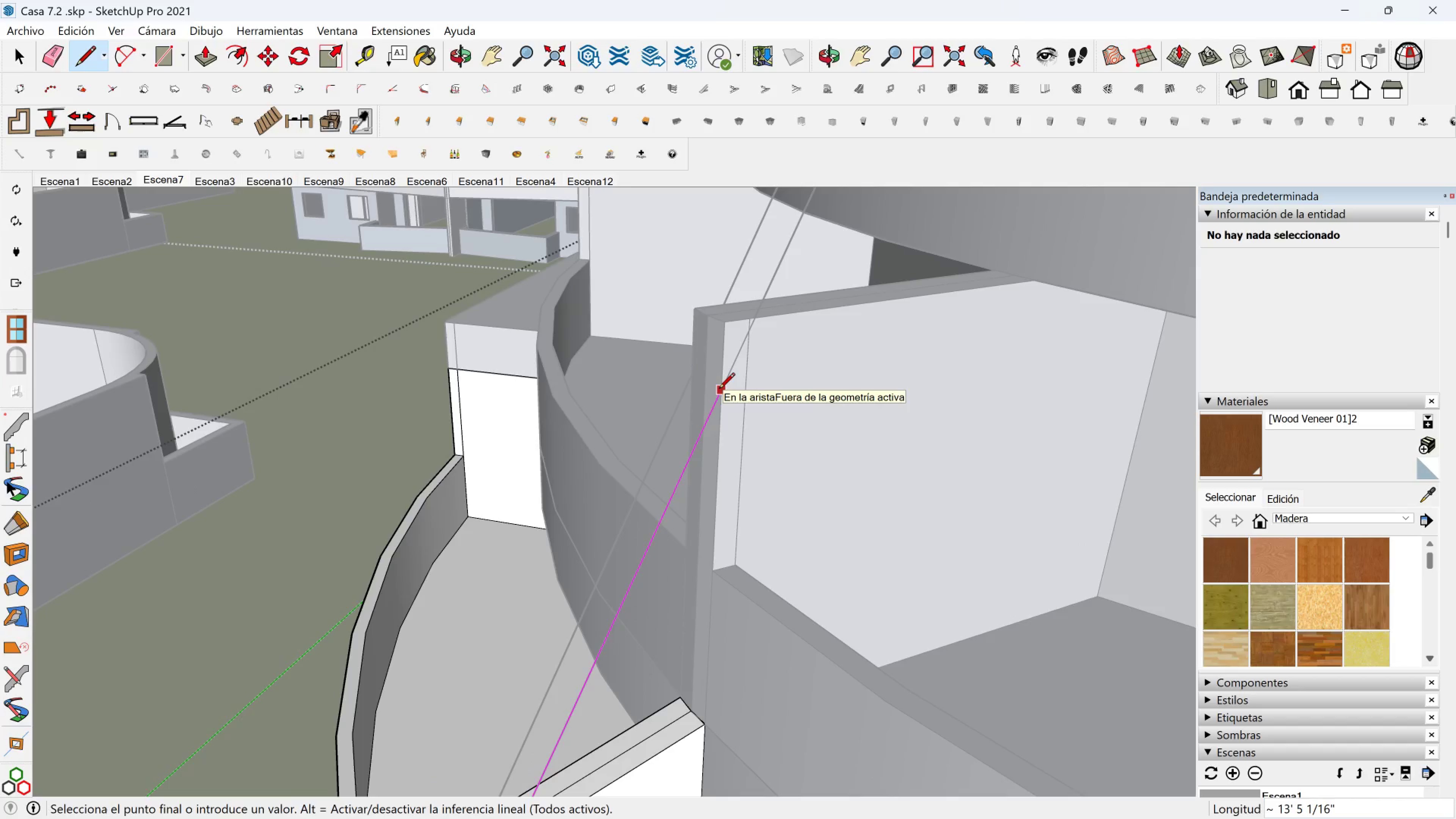 
left_click([719, 390])
 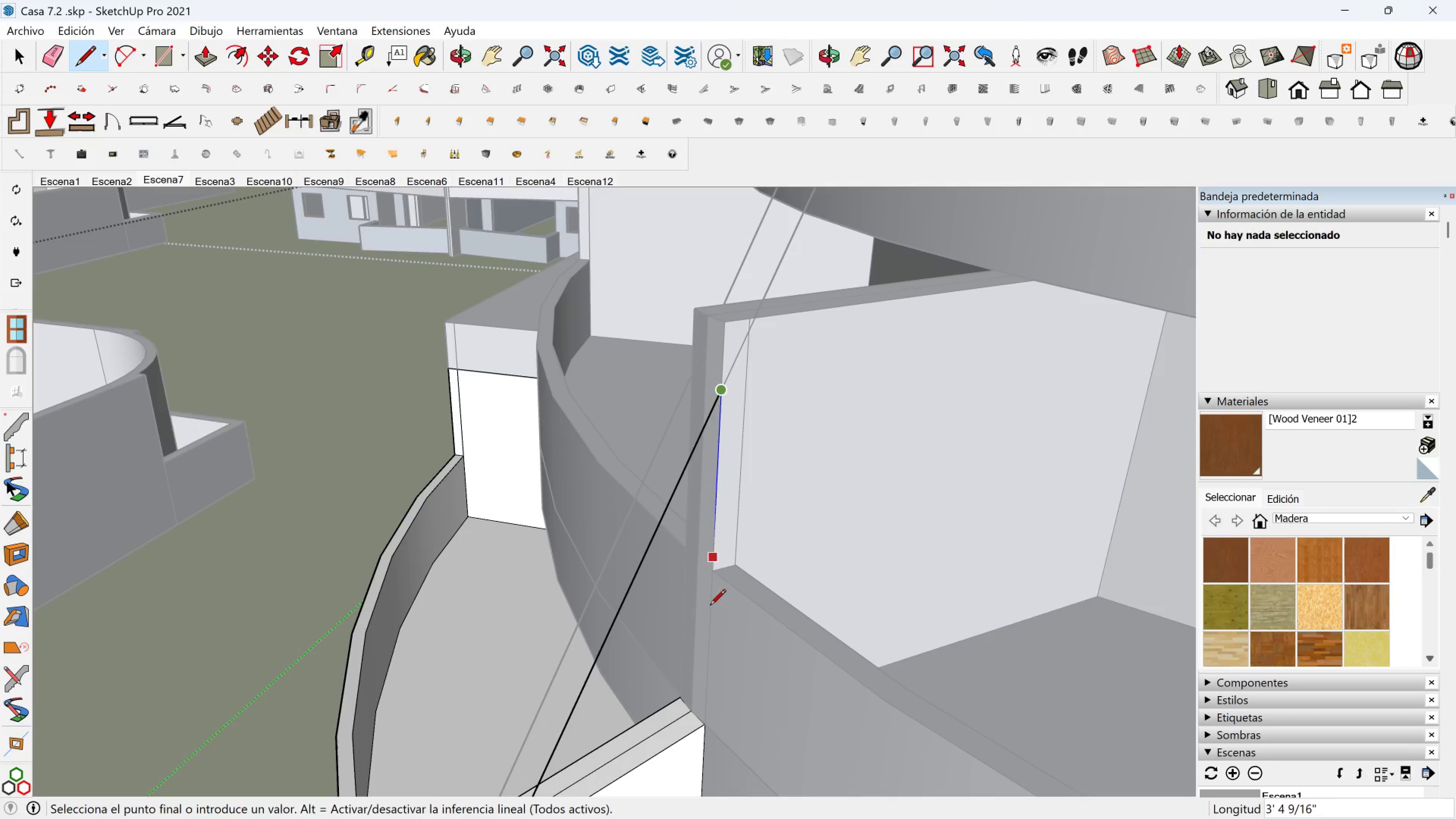 
key(Shift+ShiftLeft)
 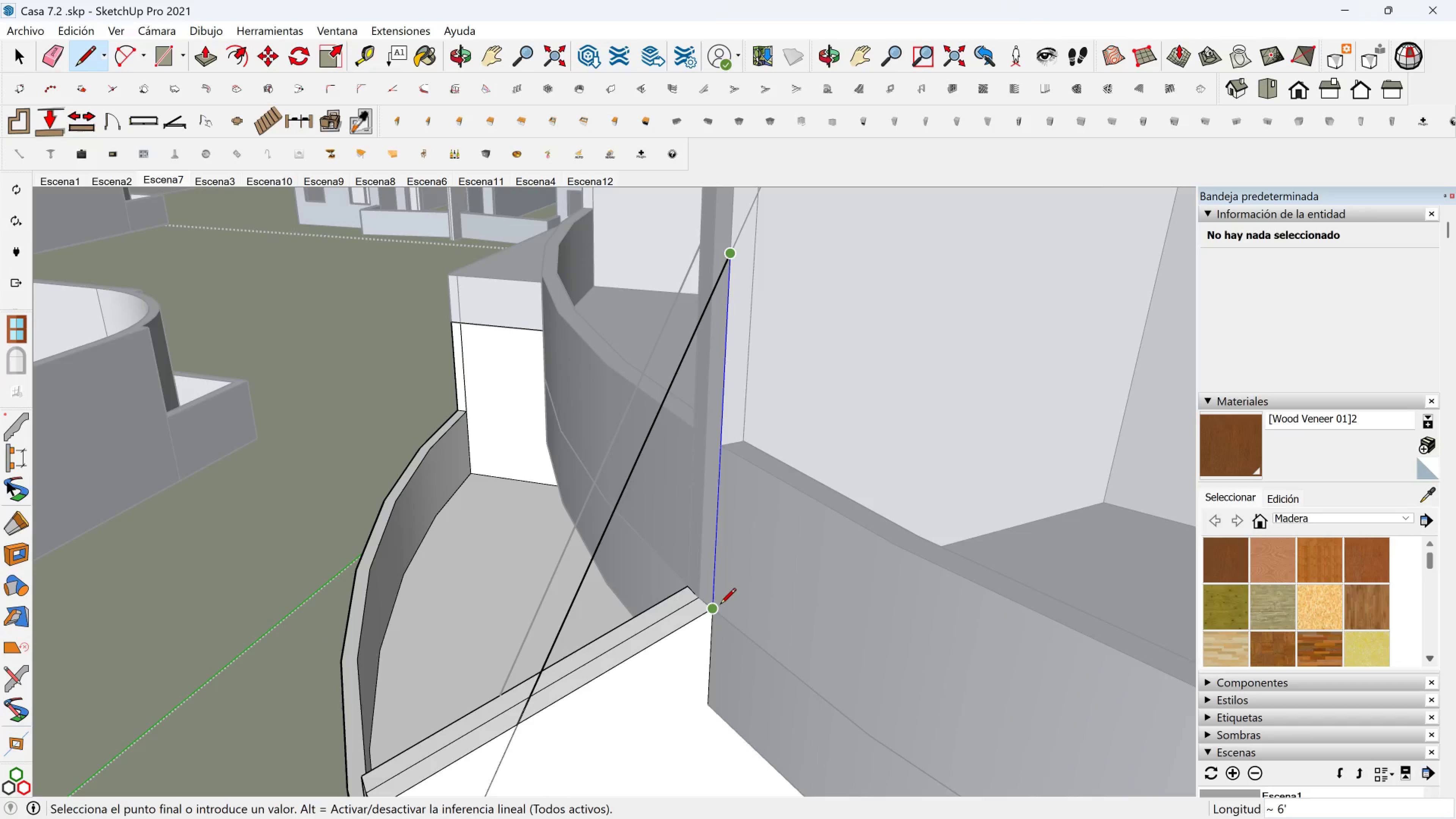 
left_click([720, 605])
 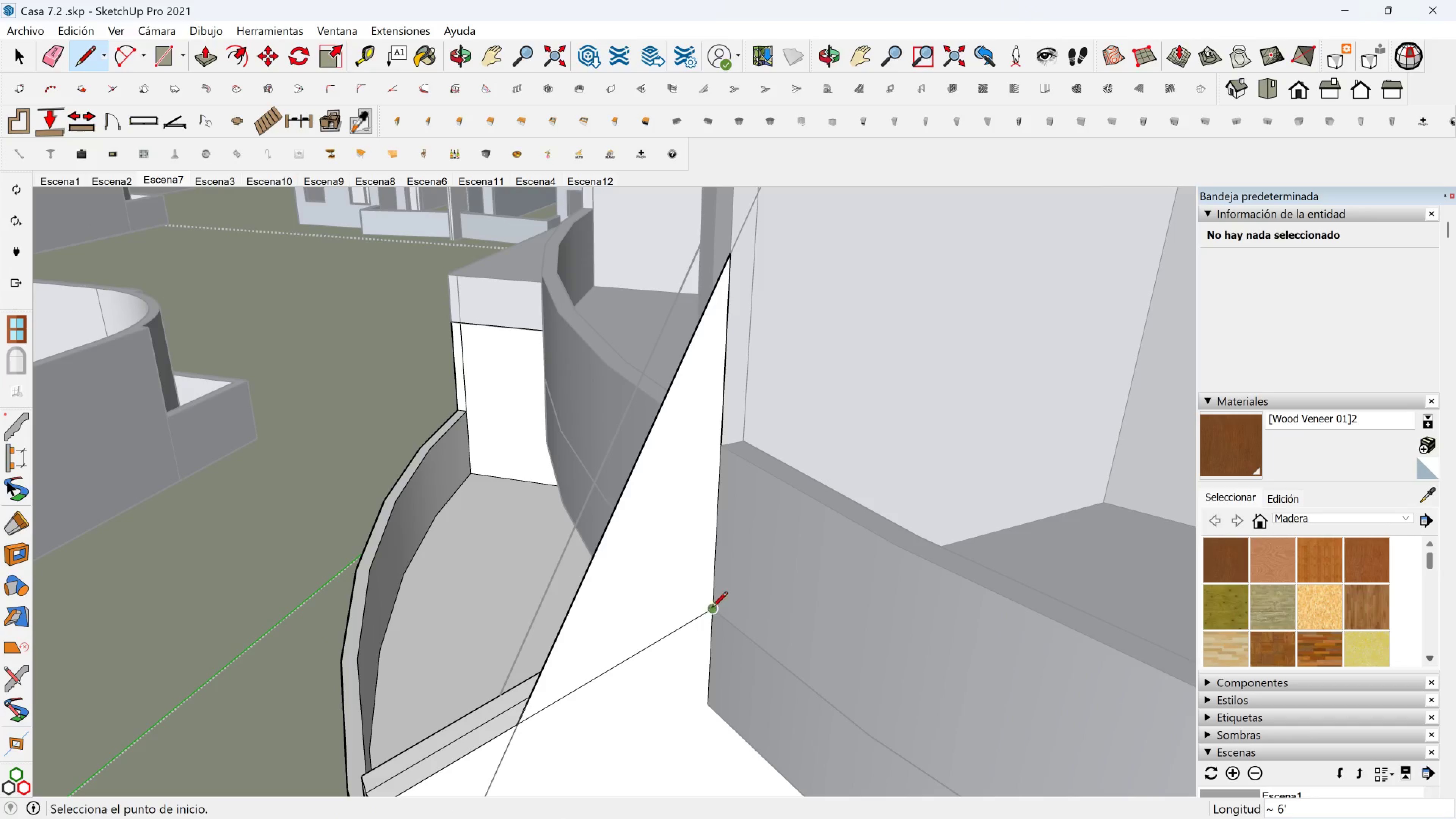 
key(Shift+ShiftLeft)
 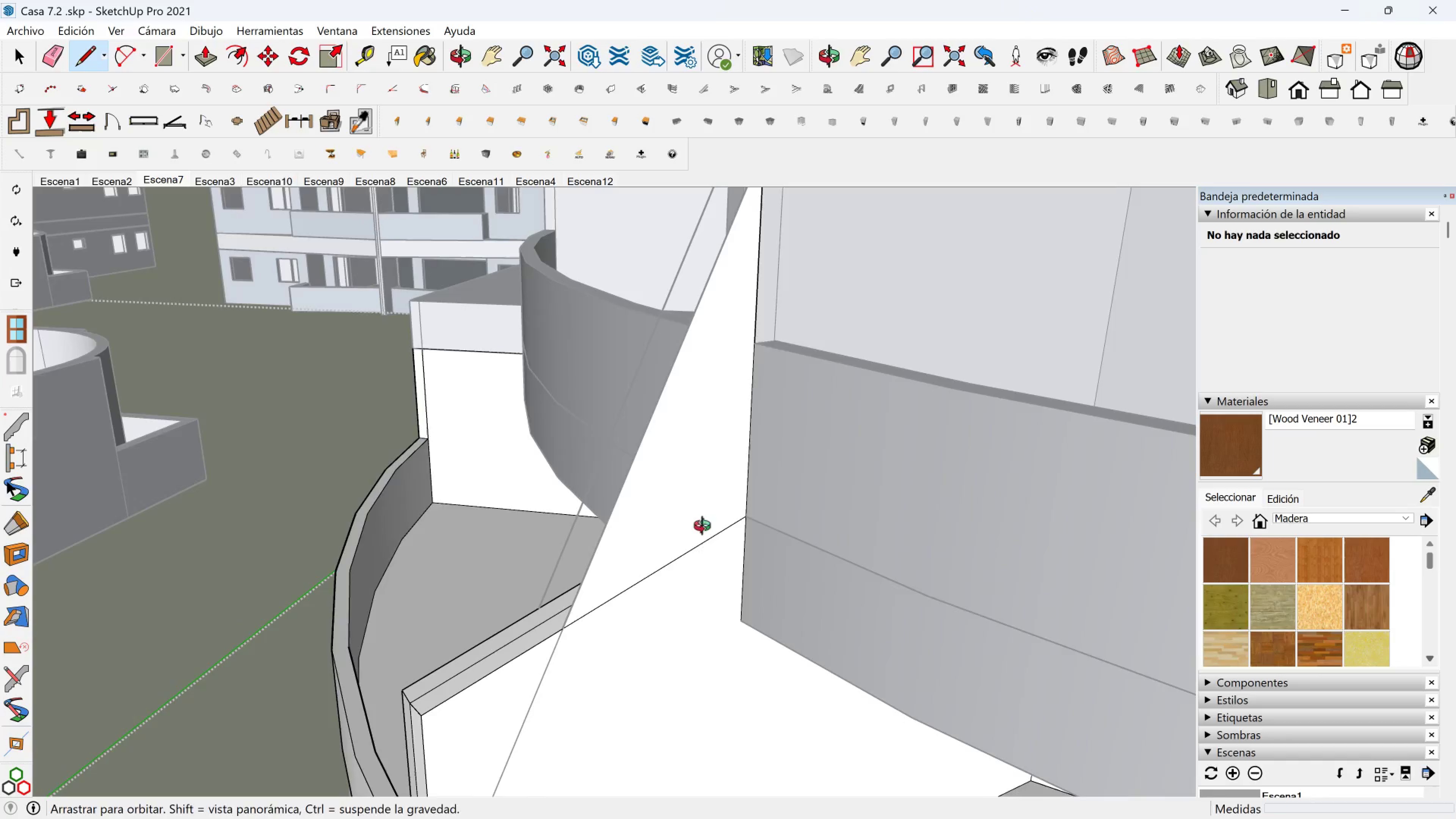 
hold_key(key=ShiftLeft, duration=0.32)
 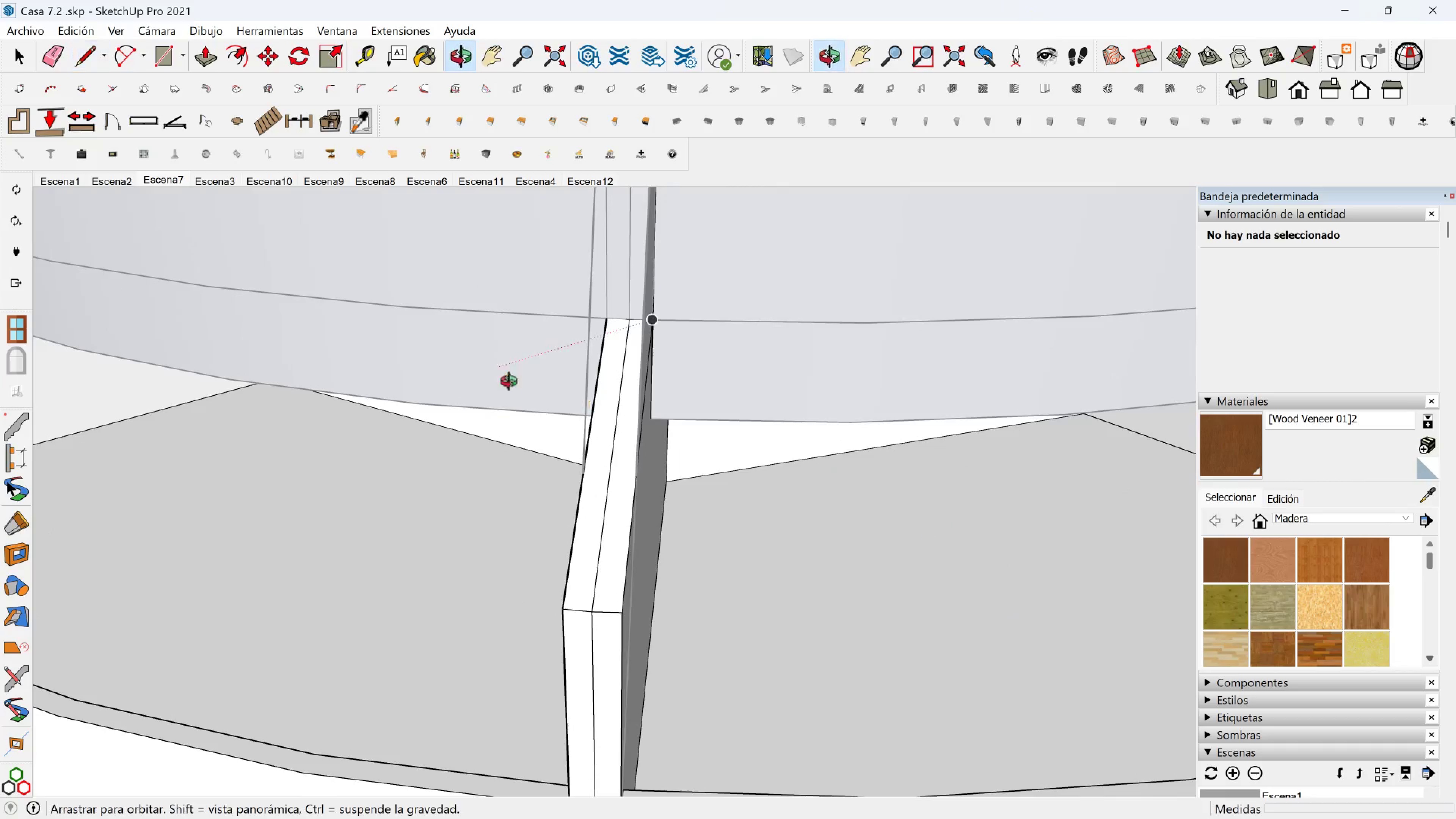 
key(Shift+ShiftLeft)
 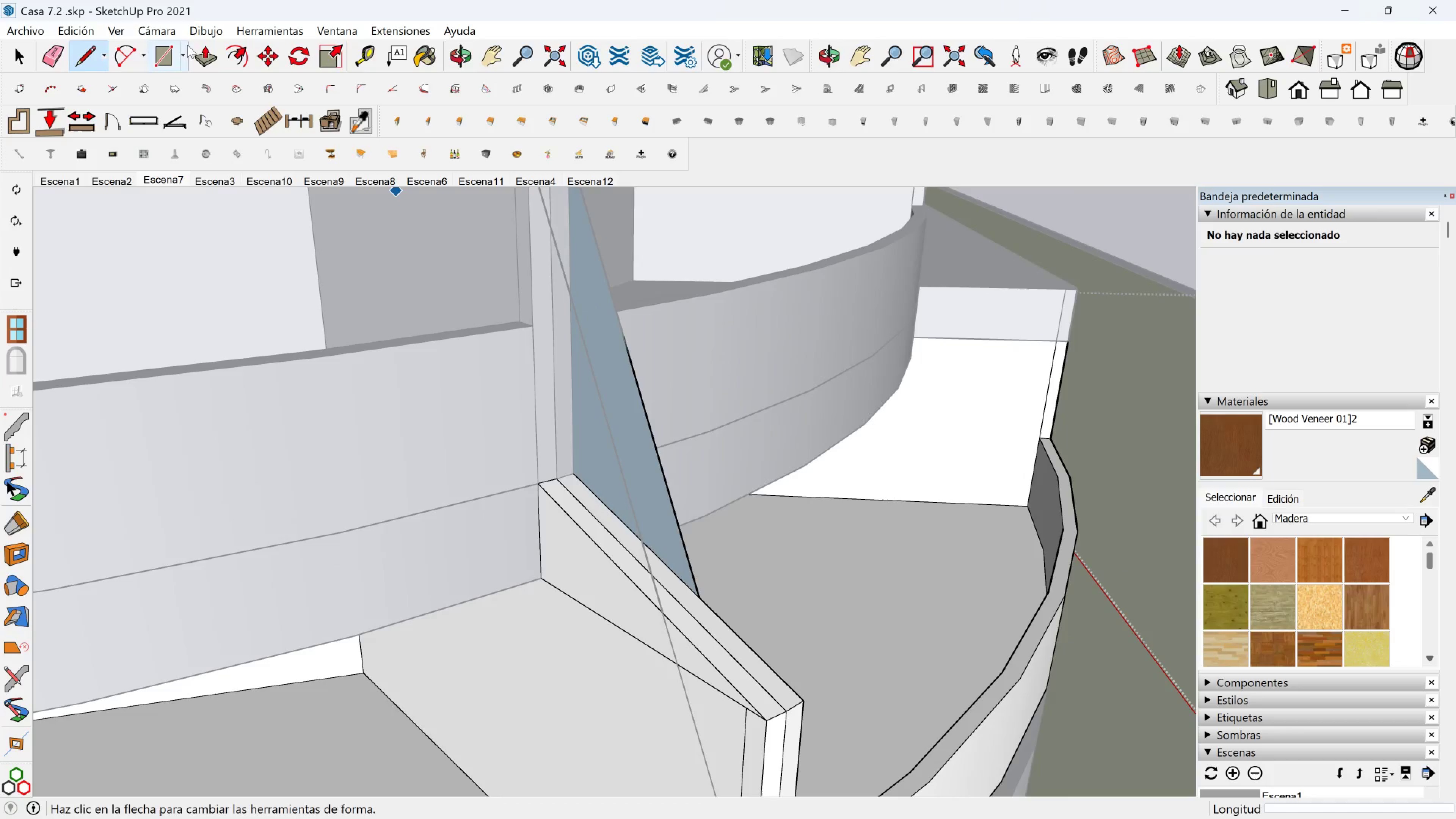 
left_click([204, 45])
 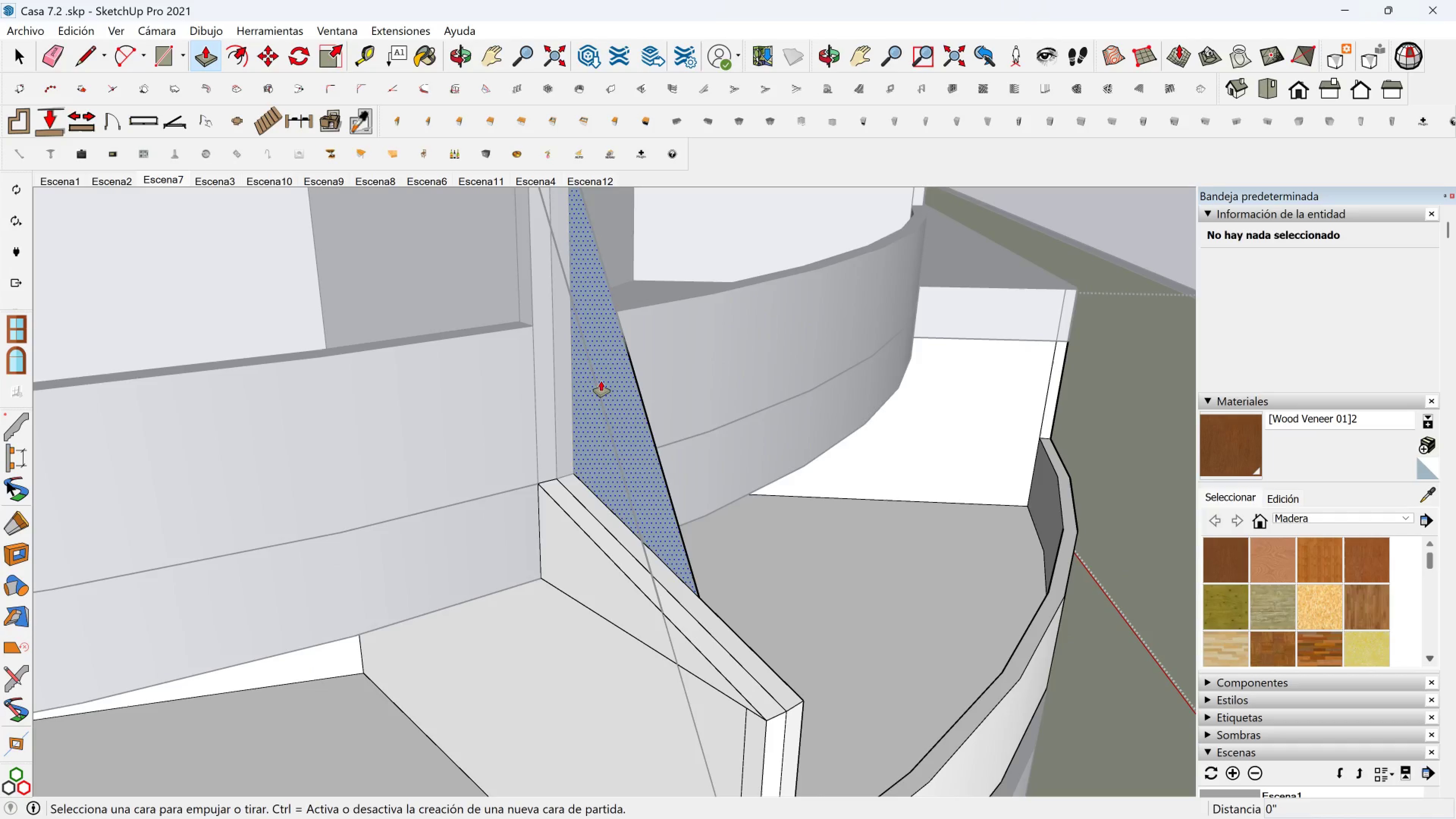 
left_click([603, 382])
 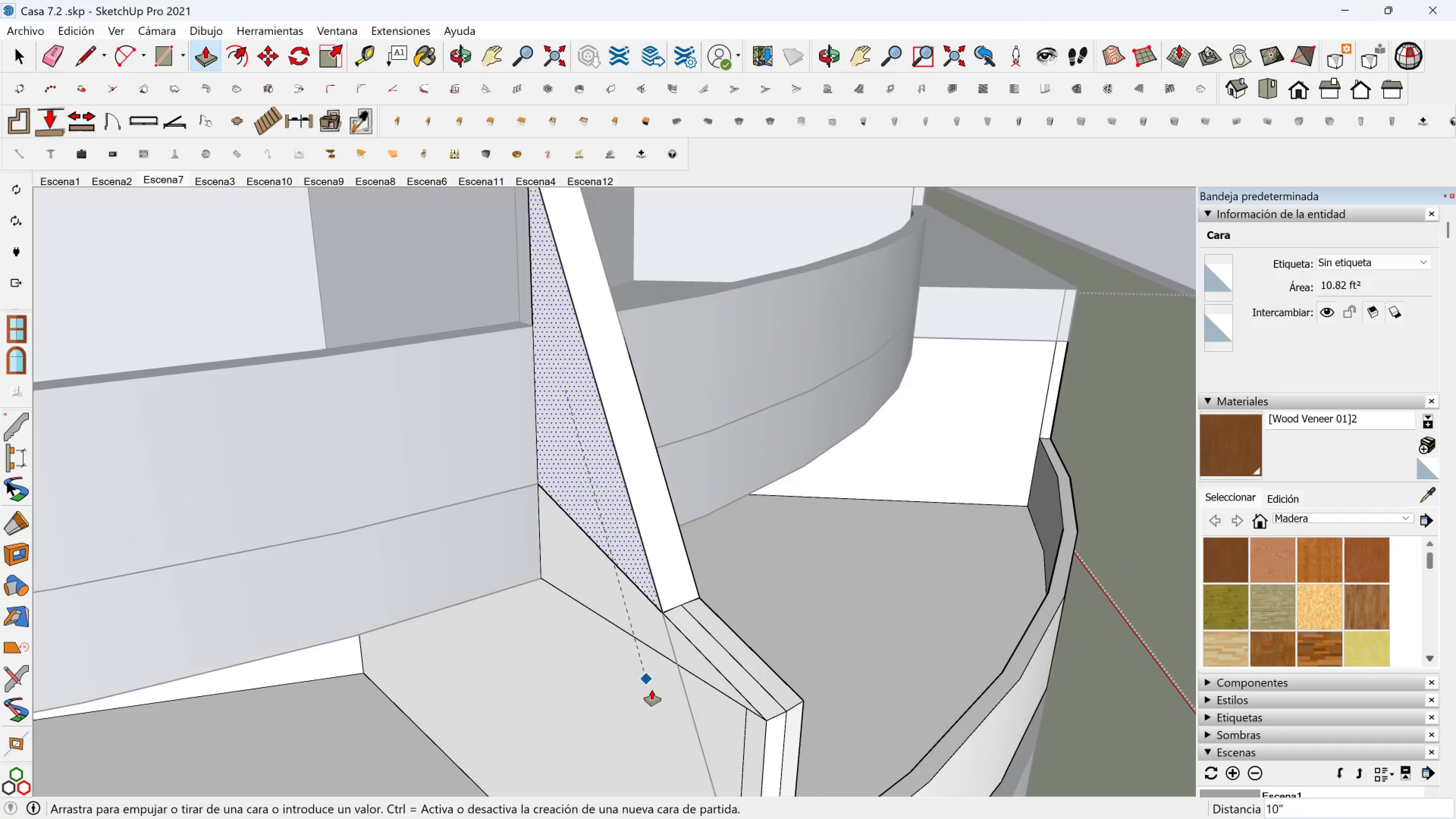 
left_click([653, 692])
 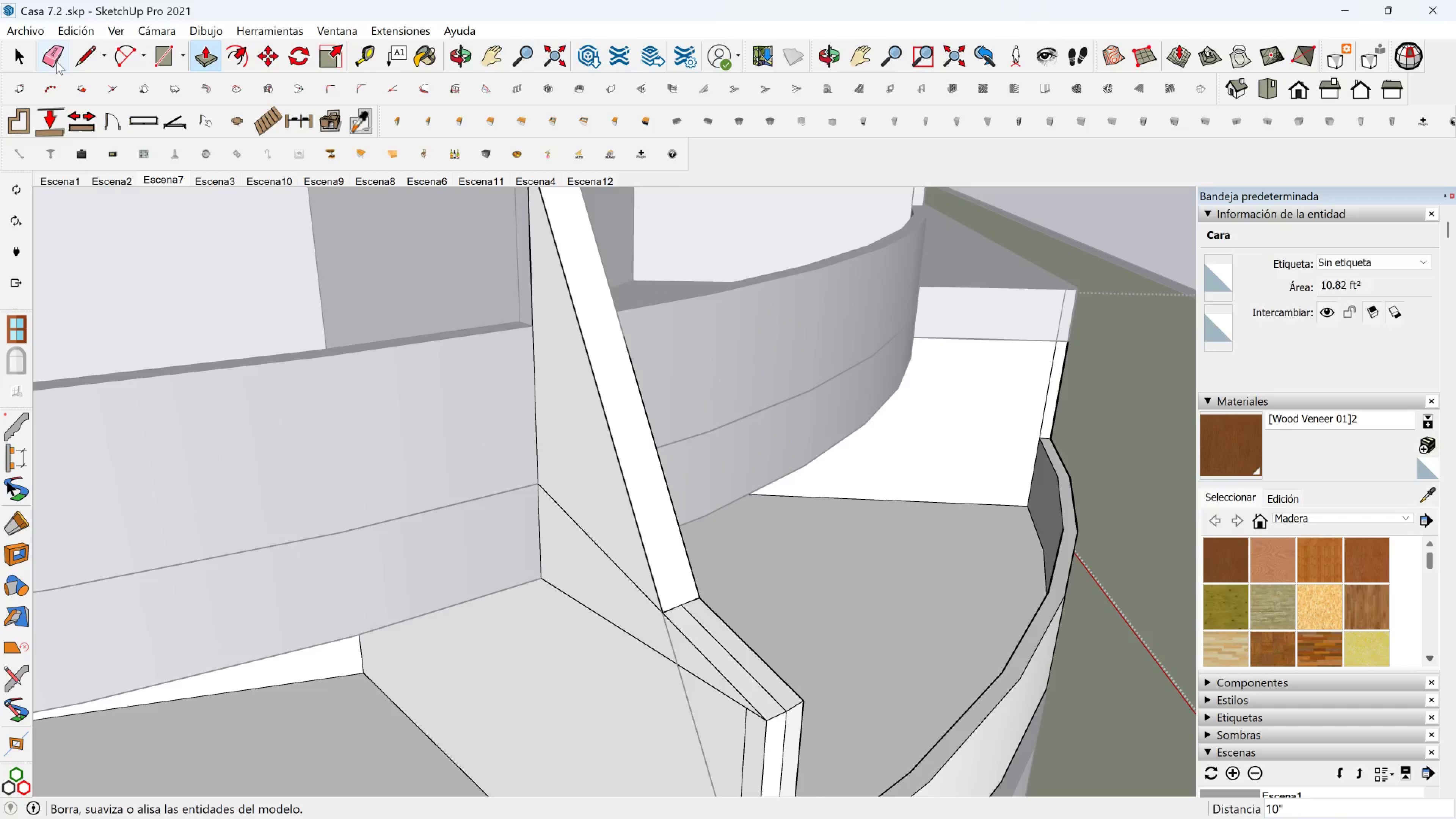 
left_click([52, 65])
 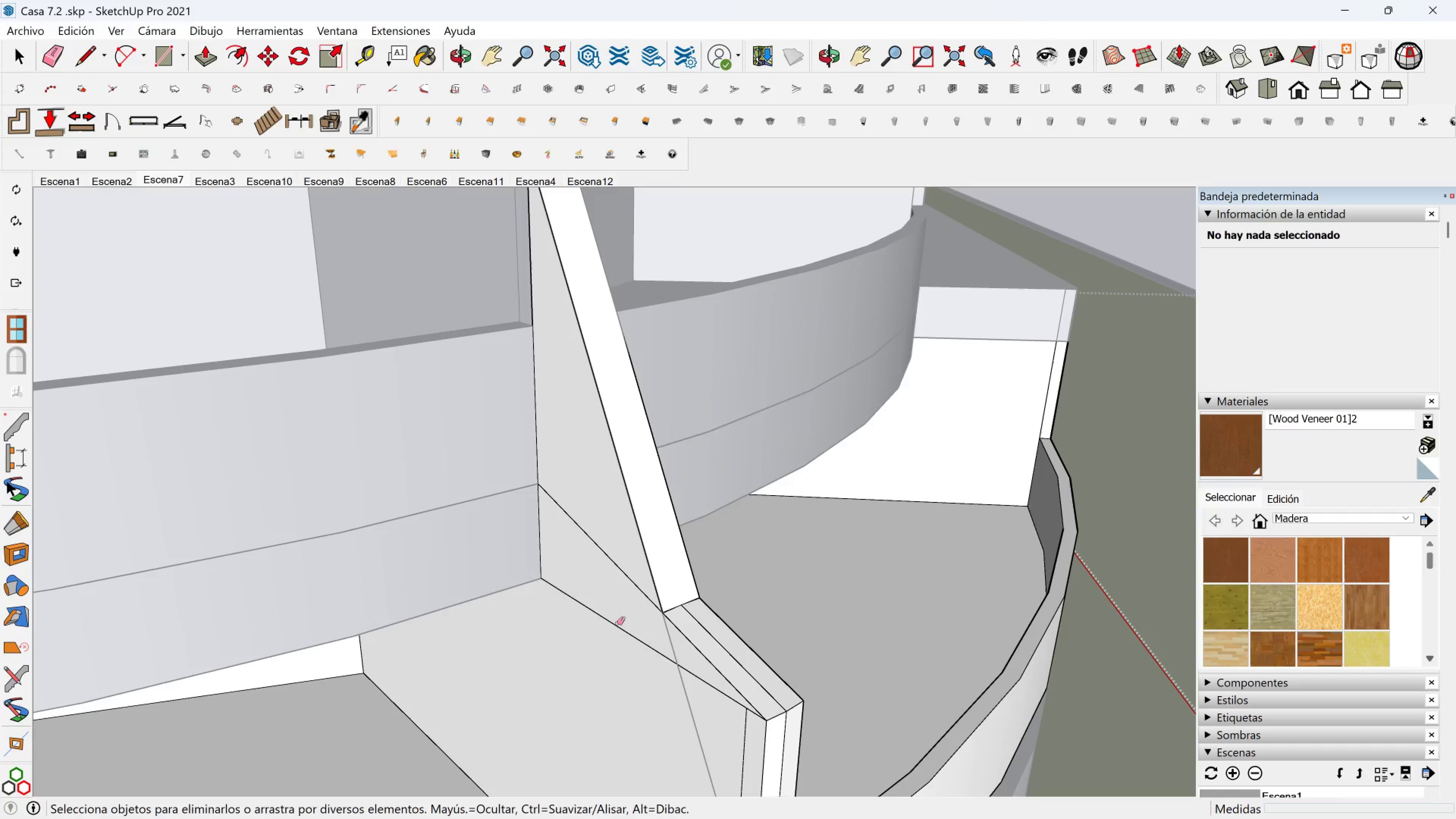 
left_click_drag(start_coordinate=[617, 619], to_coordinate=[609, 572])
 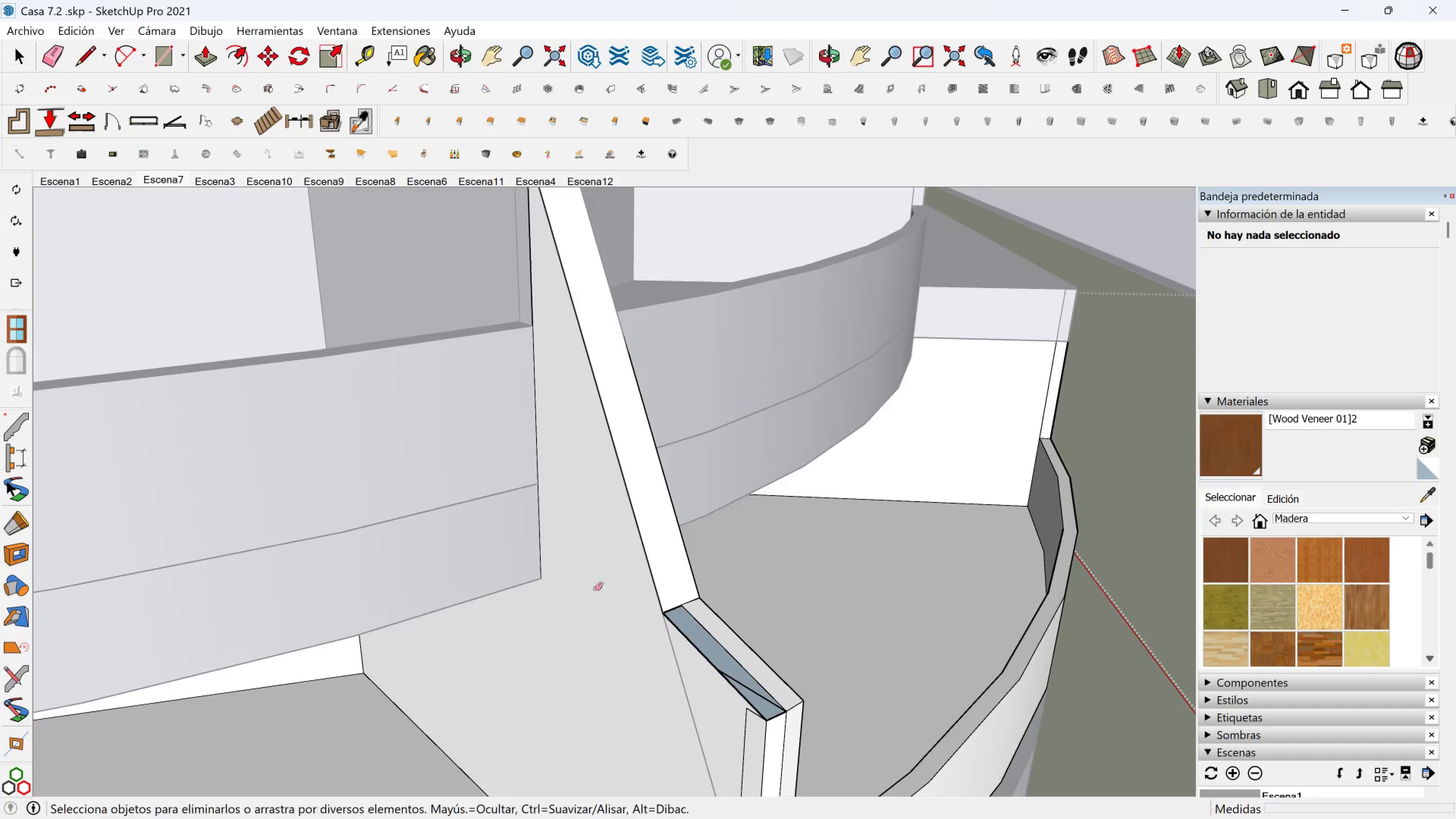 
scroll: coordinate [643, 664], scroll_direction: down, amount: 2.0
 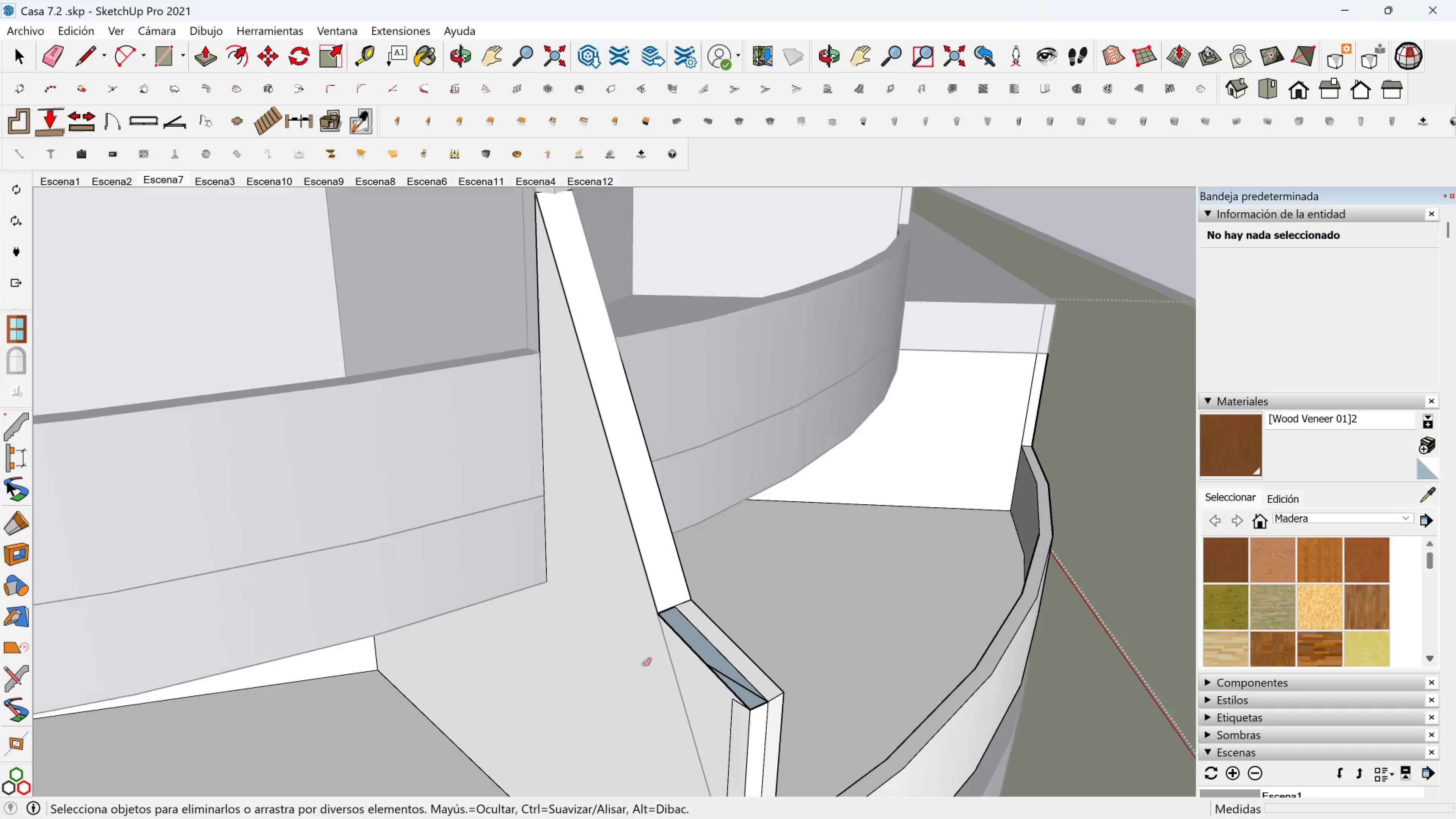 
key(Shift+ShiftLeft)
 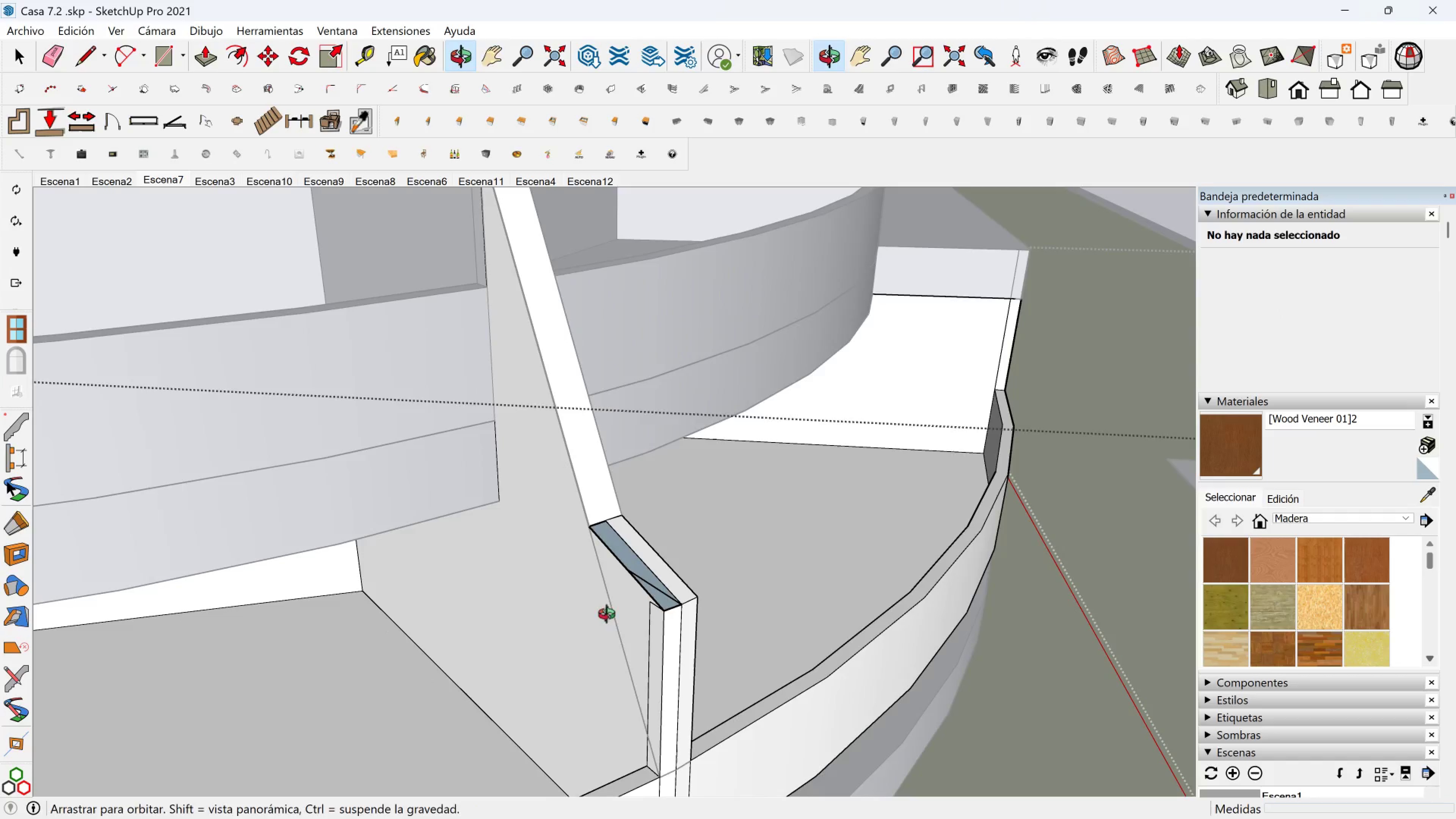 
scroll: coordinate [647, 620], scroll_direction: up, amount: 1.0
 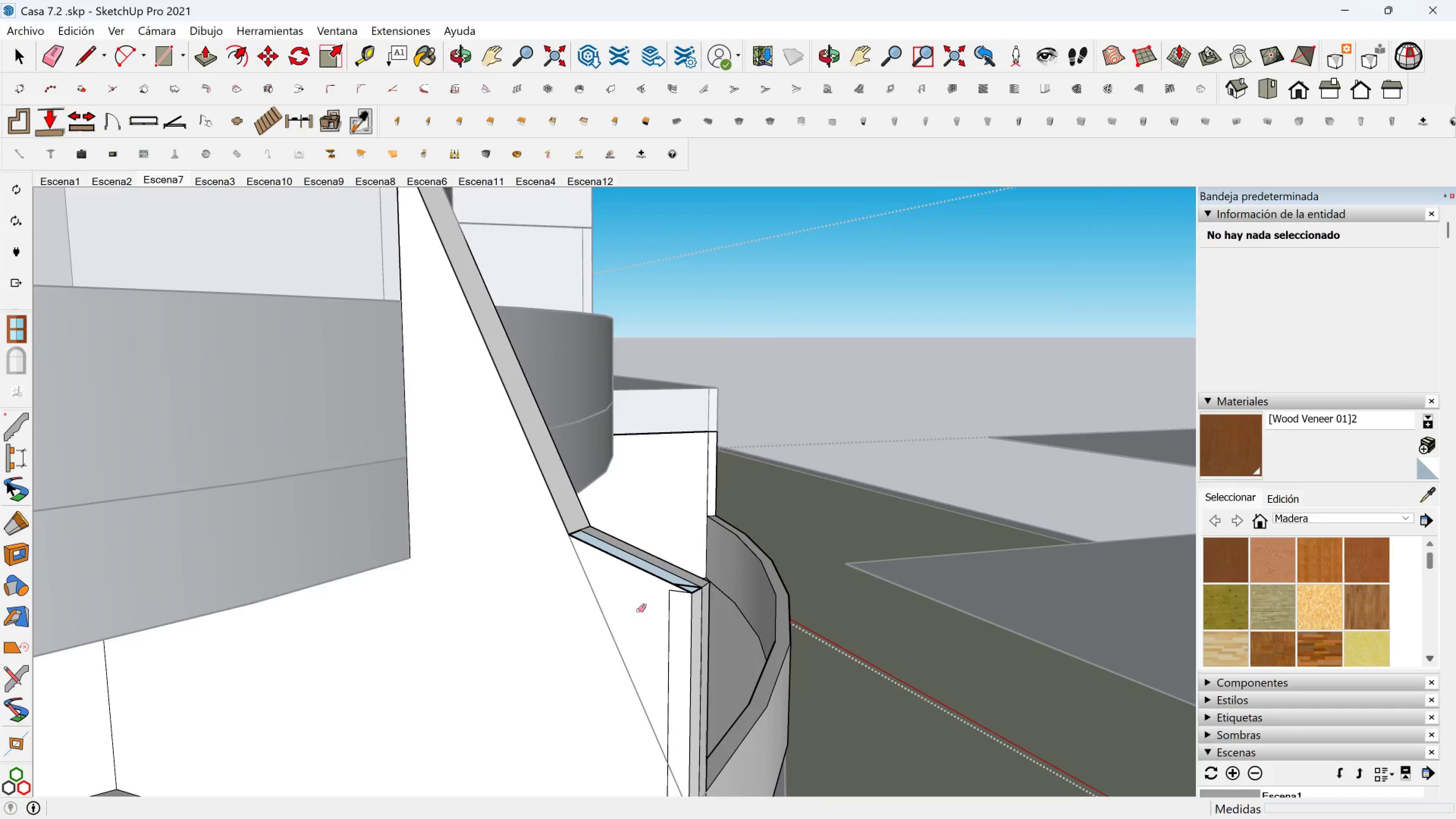 
scroll: coordinate [574, 704], scroll_direction: down, amount: 1.0
 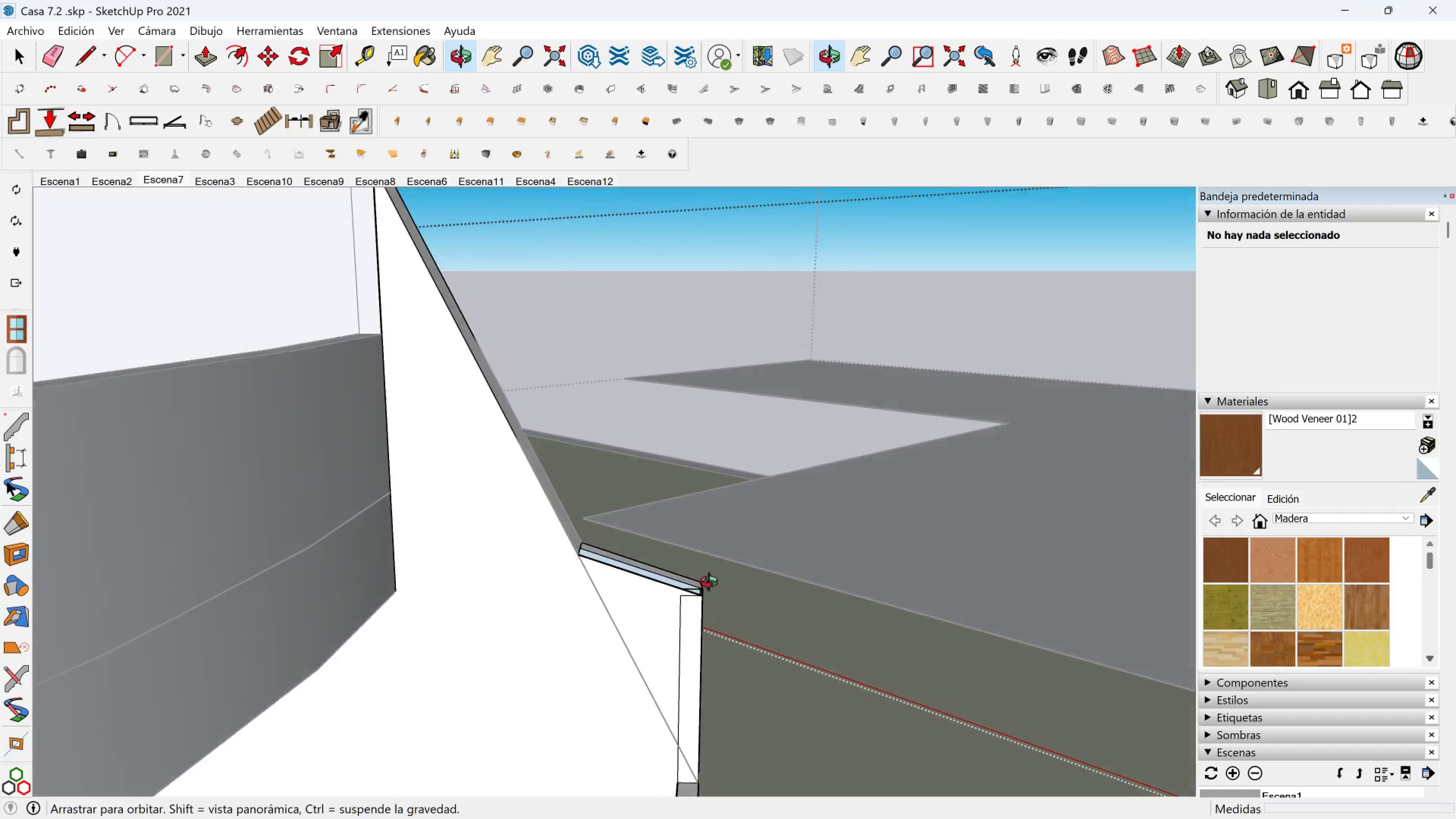 
left_click_drag(start_coordinate=[705, 596], to_coordinate=[684, 568])
 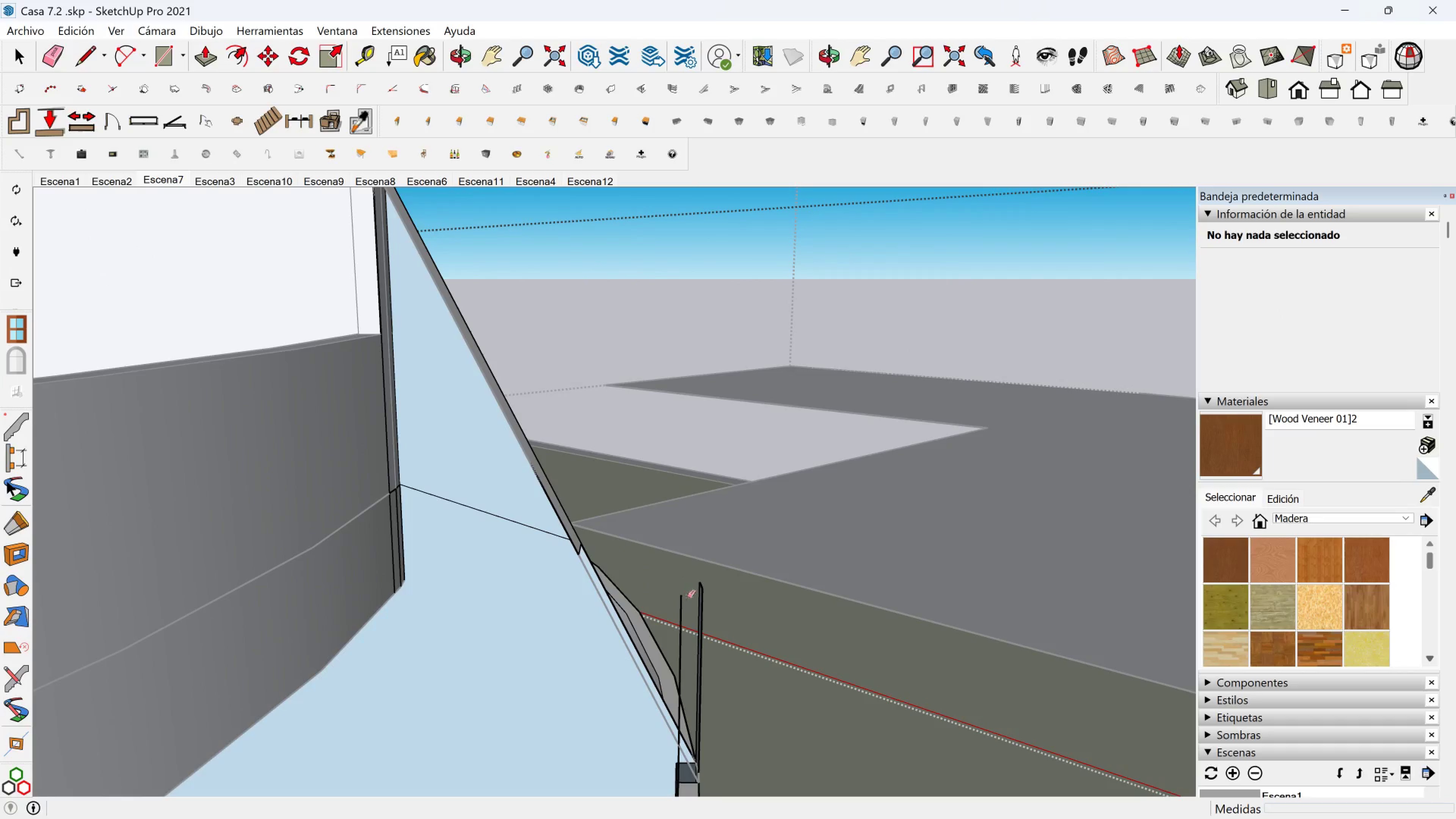 
left_click_drag(start_coordinate=[690, 595], to_coordinate=[685, 596])
 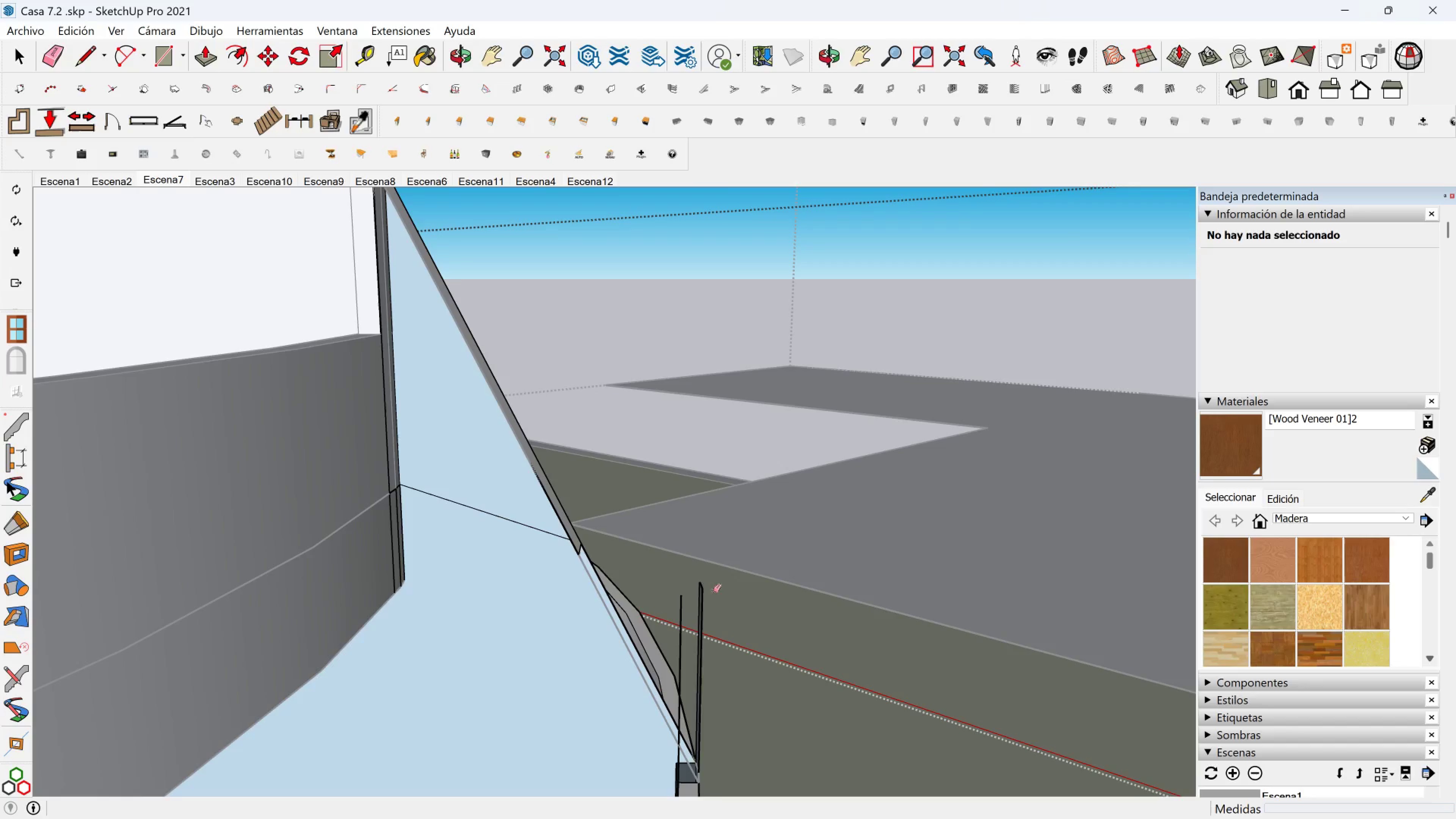 
left_click_drag(start_coordinate=[713, 591], to_coordinate=[683, 597])
 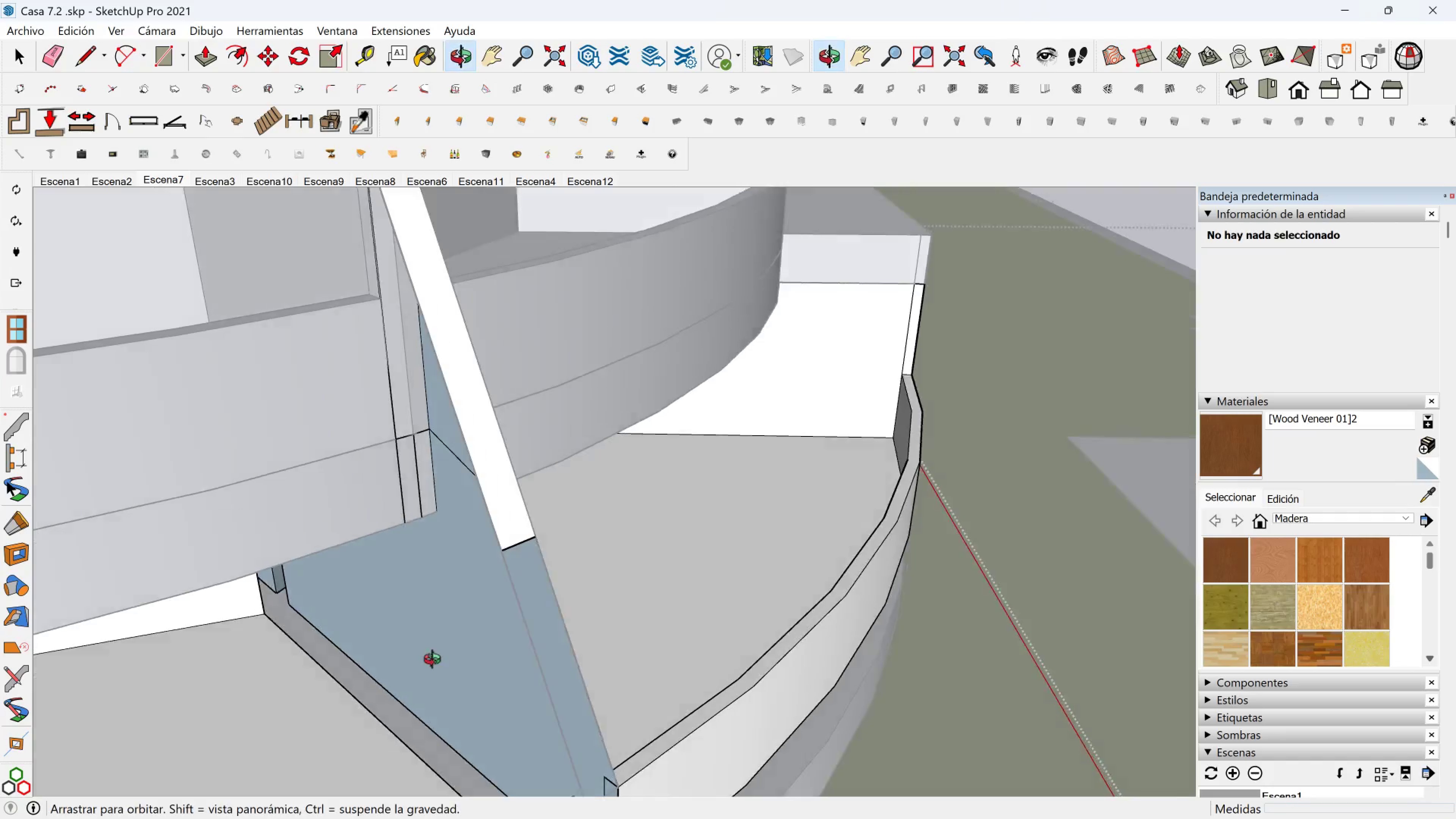 
scroll: coordinate [495, 642], scroll_direction: down, amount: 3.0
 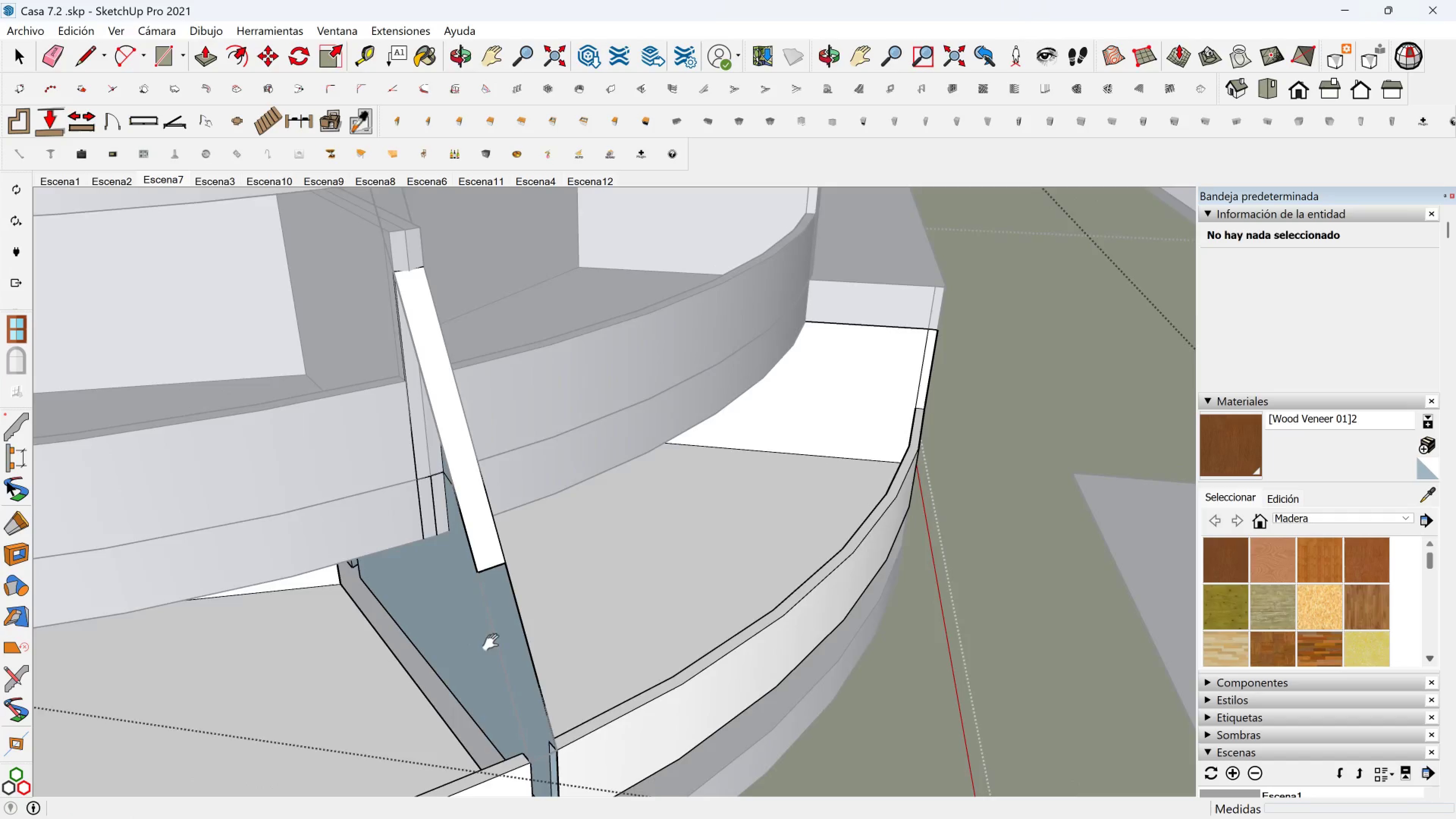 
hold_key(key=ShiftLeft, duration=0.31)
 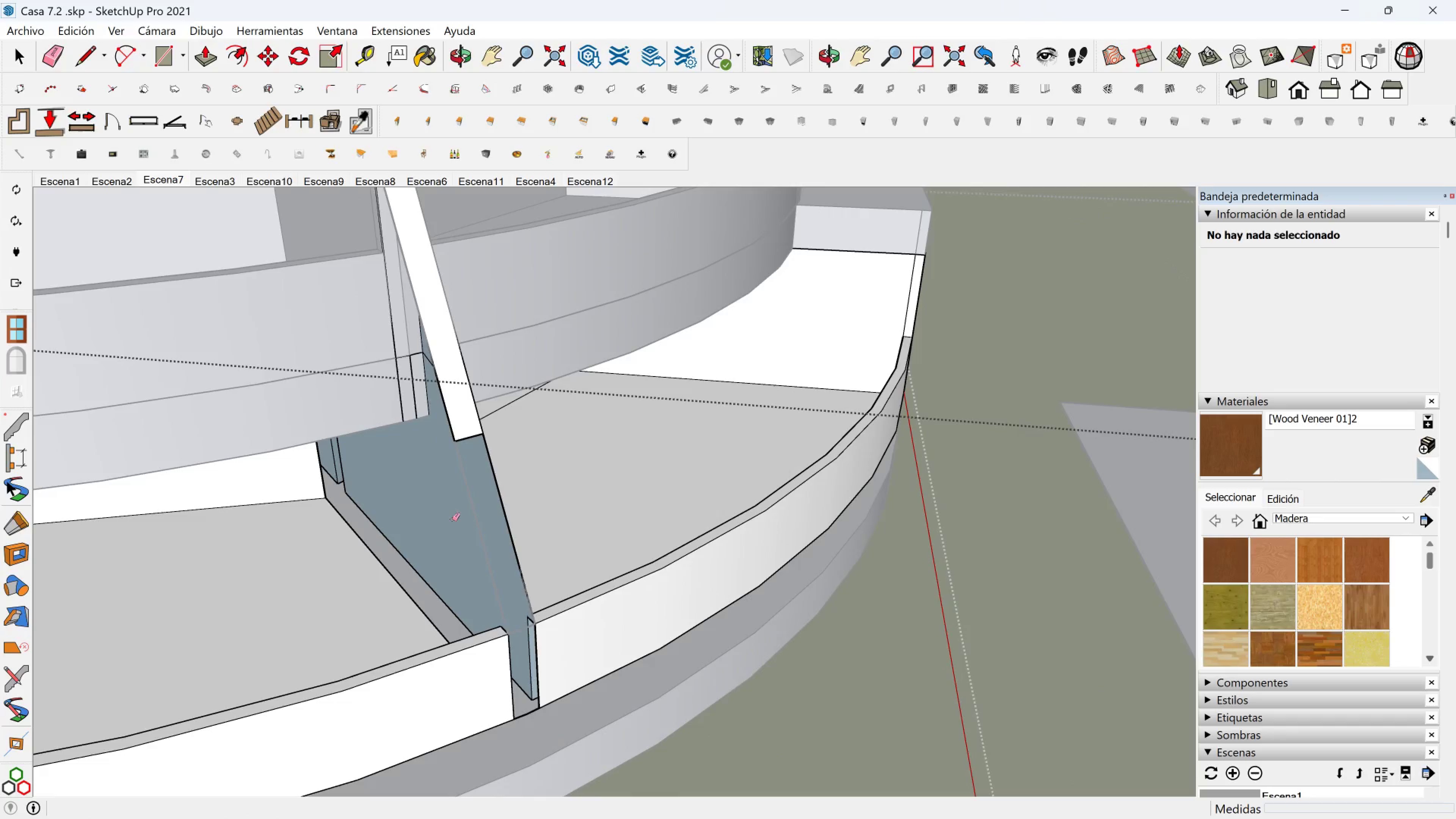 
key(Control+Z)
 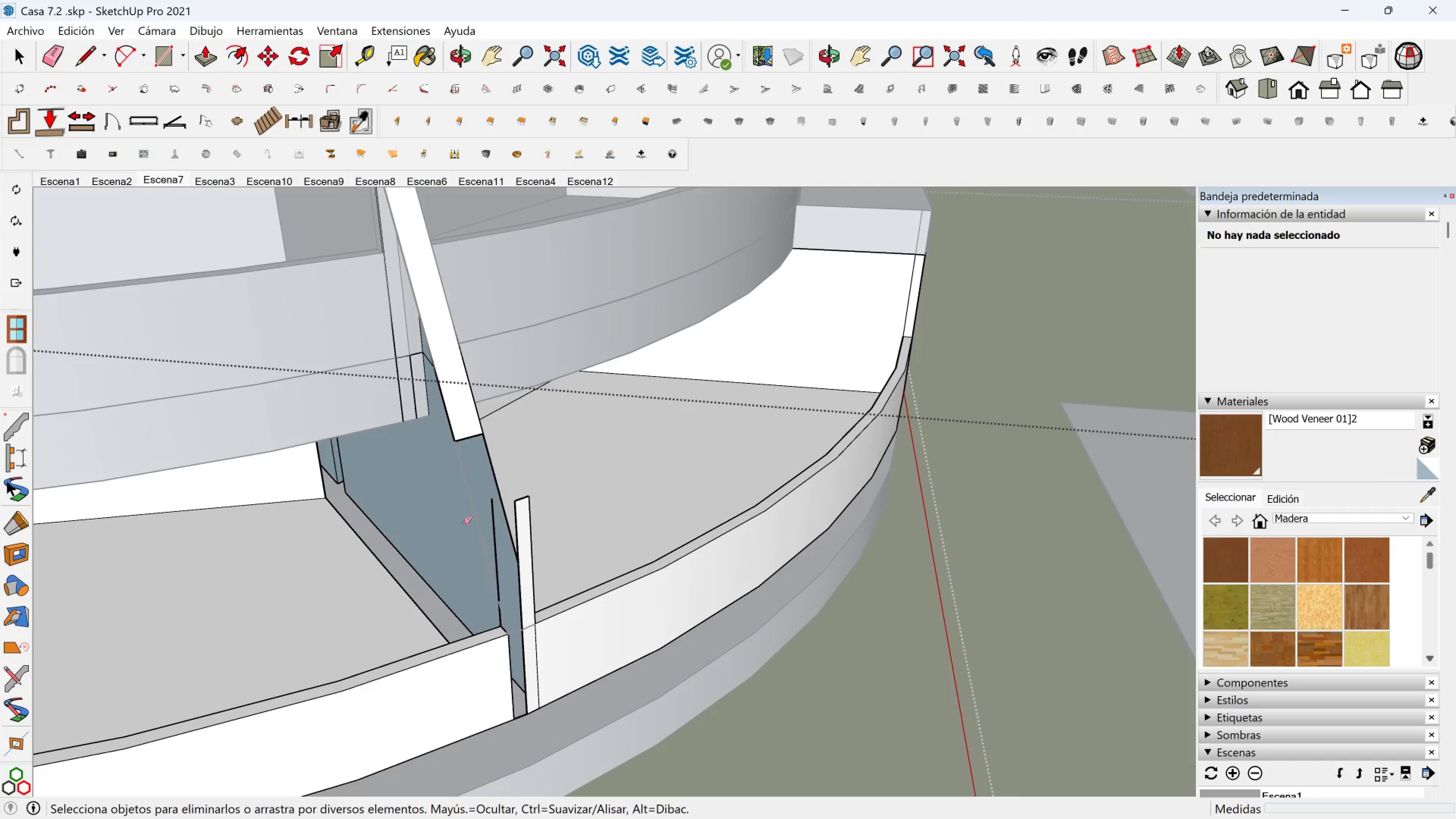 
key(Control+Z)
 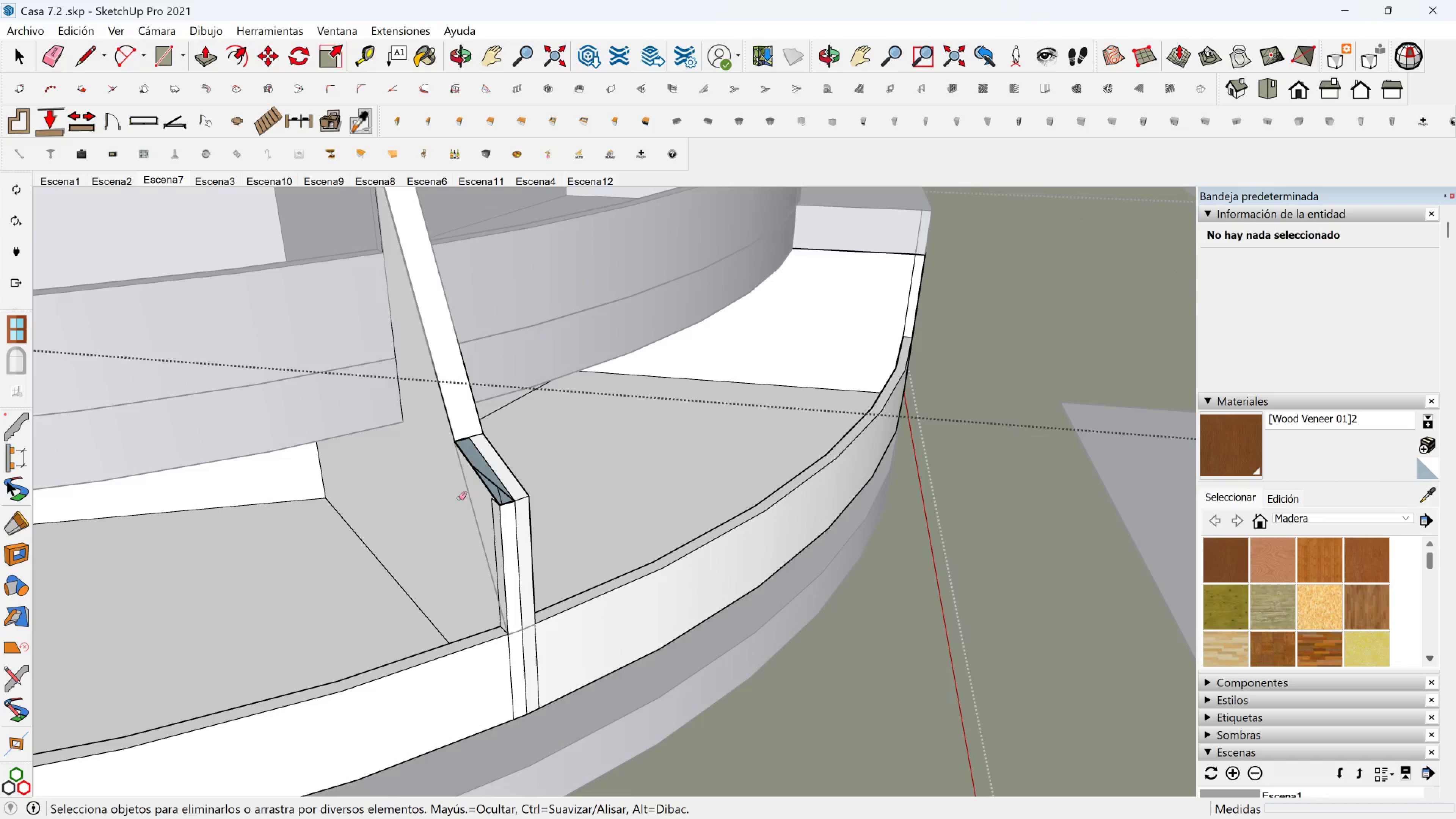 
scroll: coordinate [463, 494], scroll_direction: up, amount: 3.0
 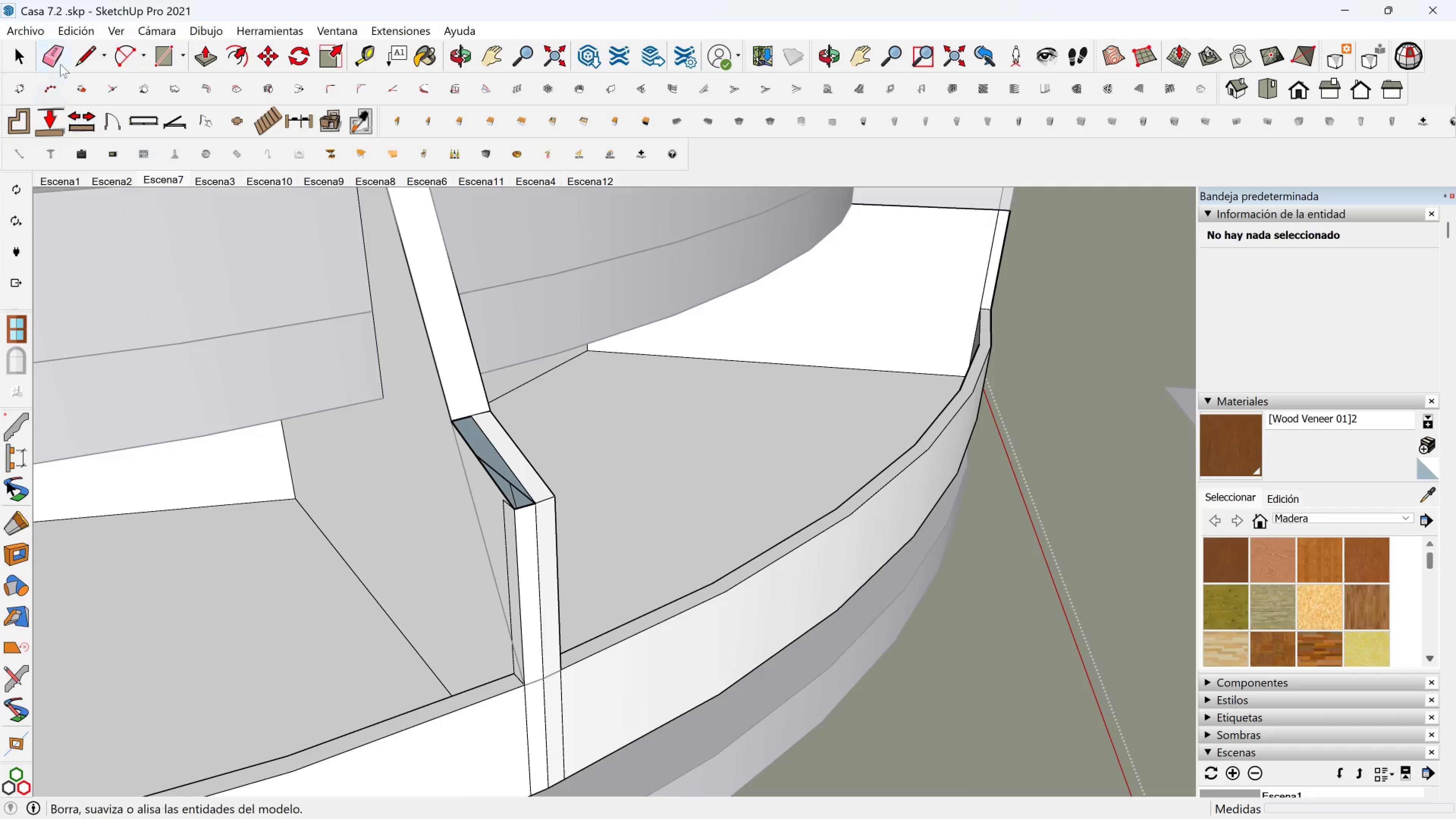 
left_click([78, 51])
 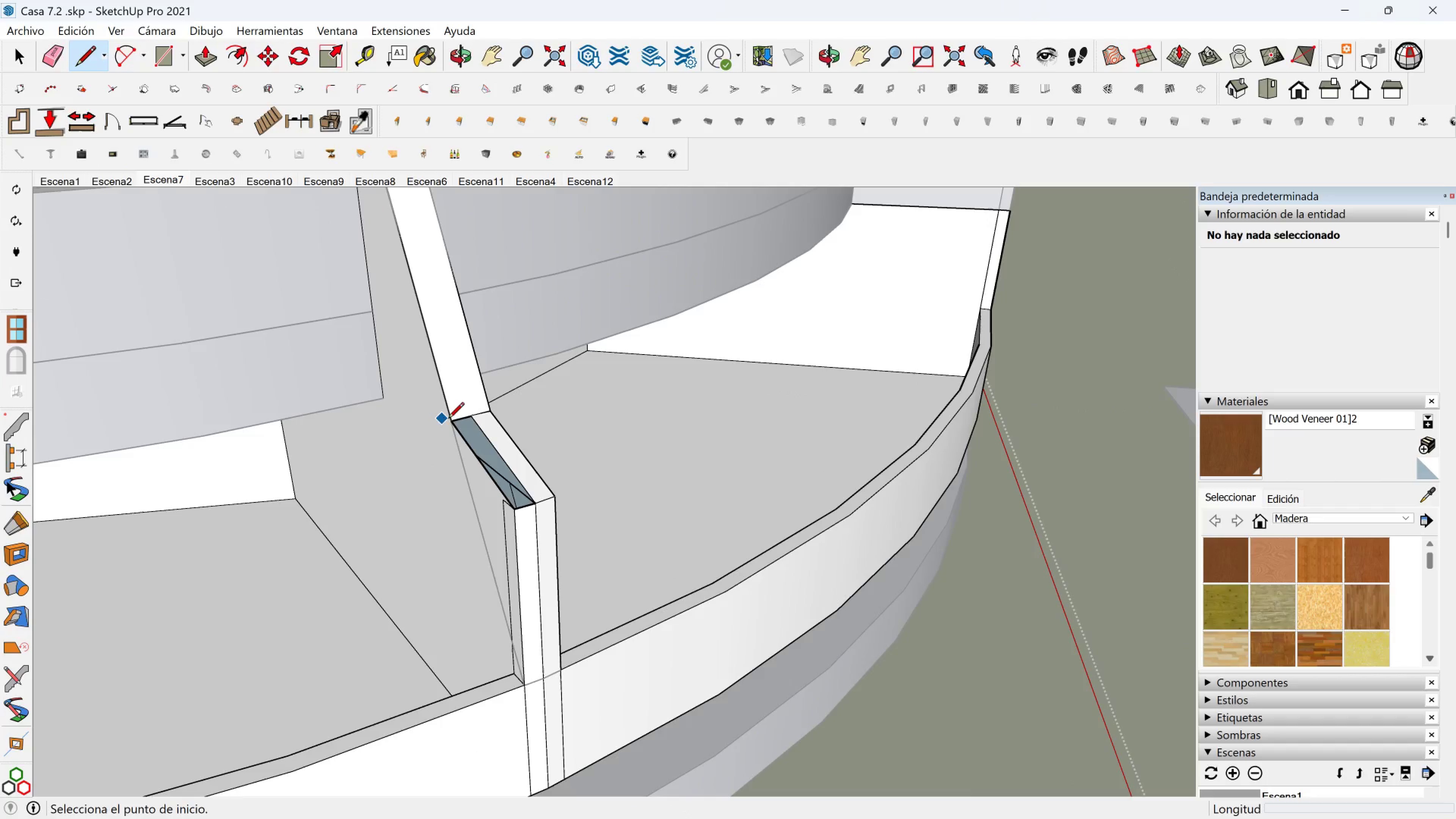 
left_click([448, 419])
 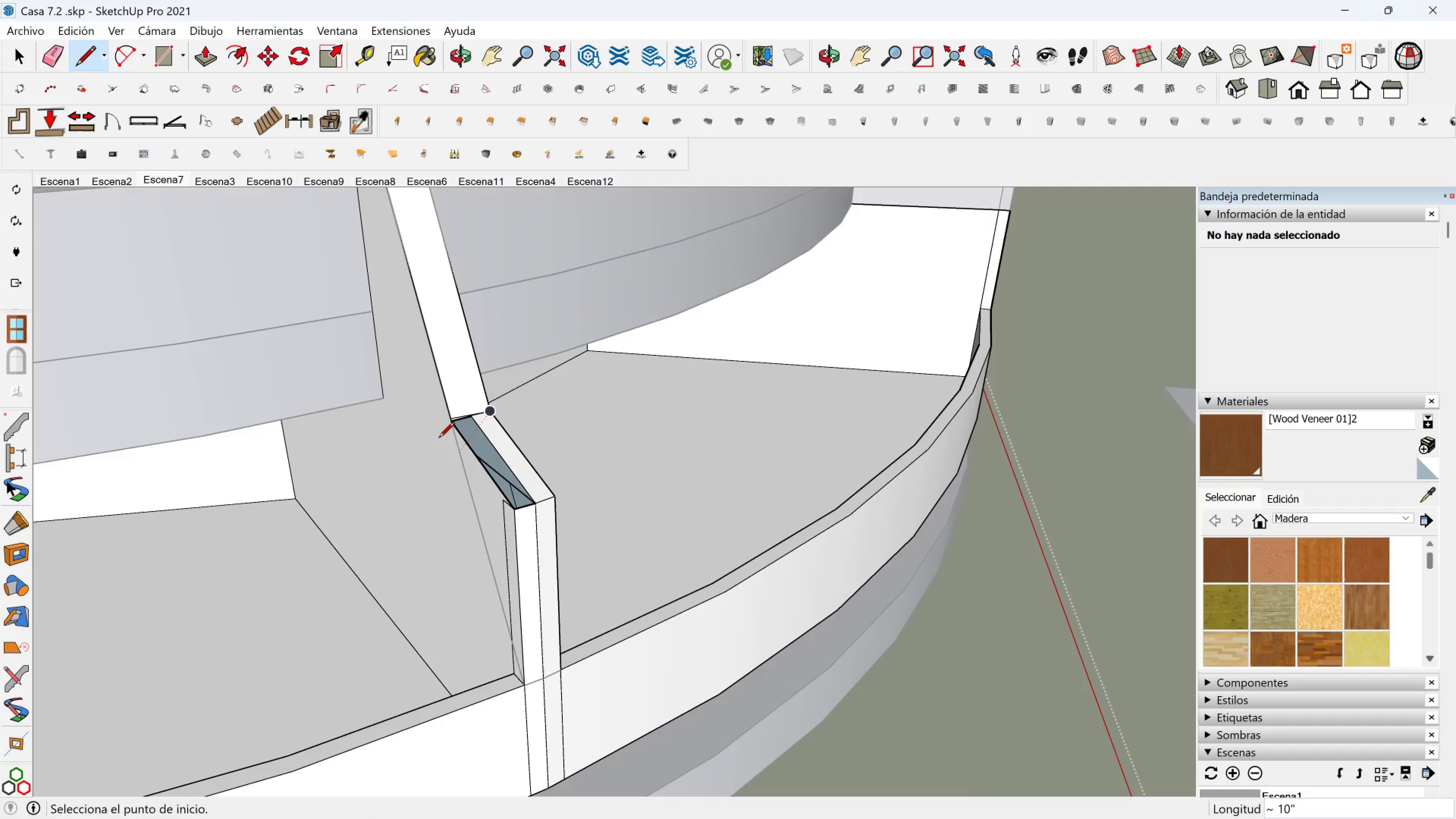 
key(Control+Z)
 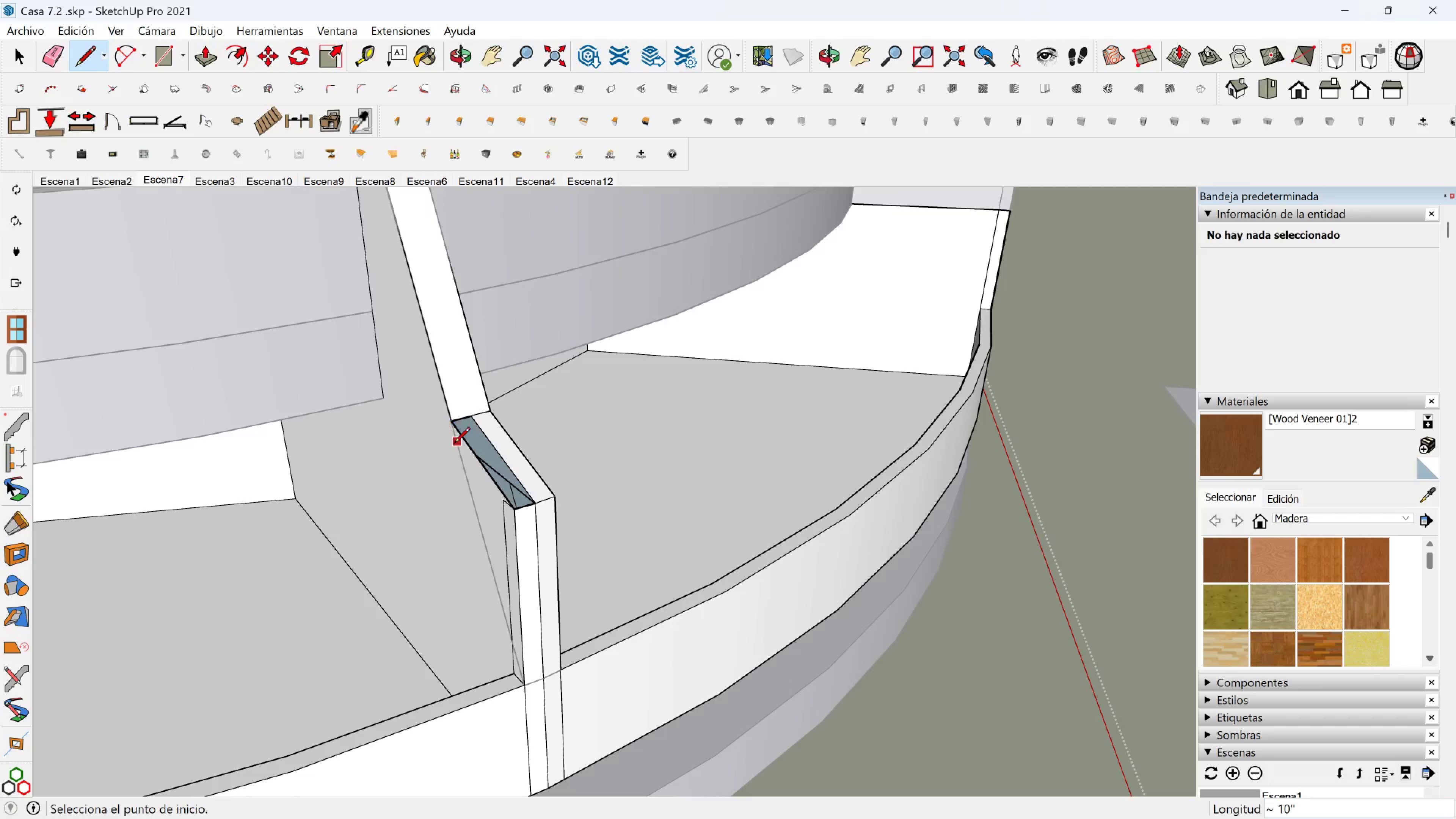 
scroll: coordinate [471, 505], scroll_direction: up, amount: 6.0
 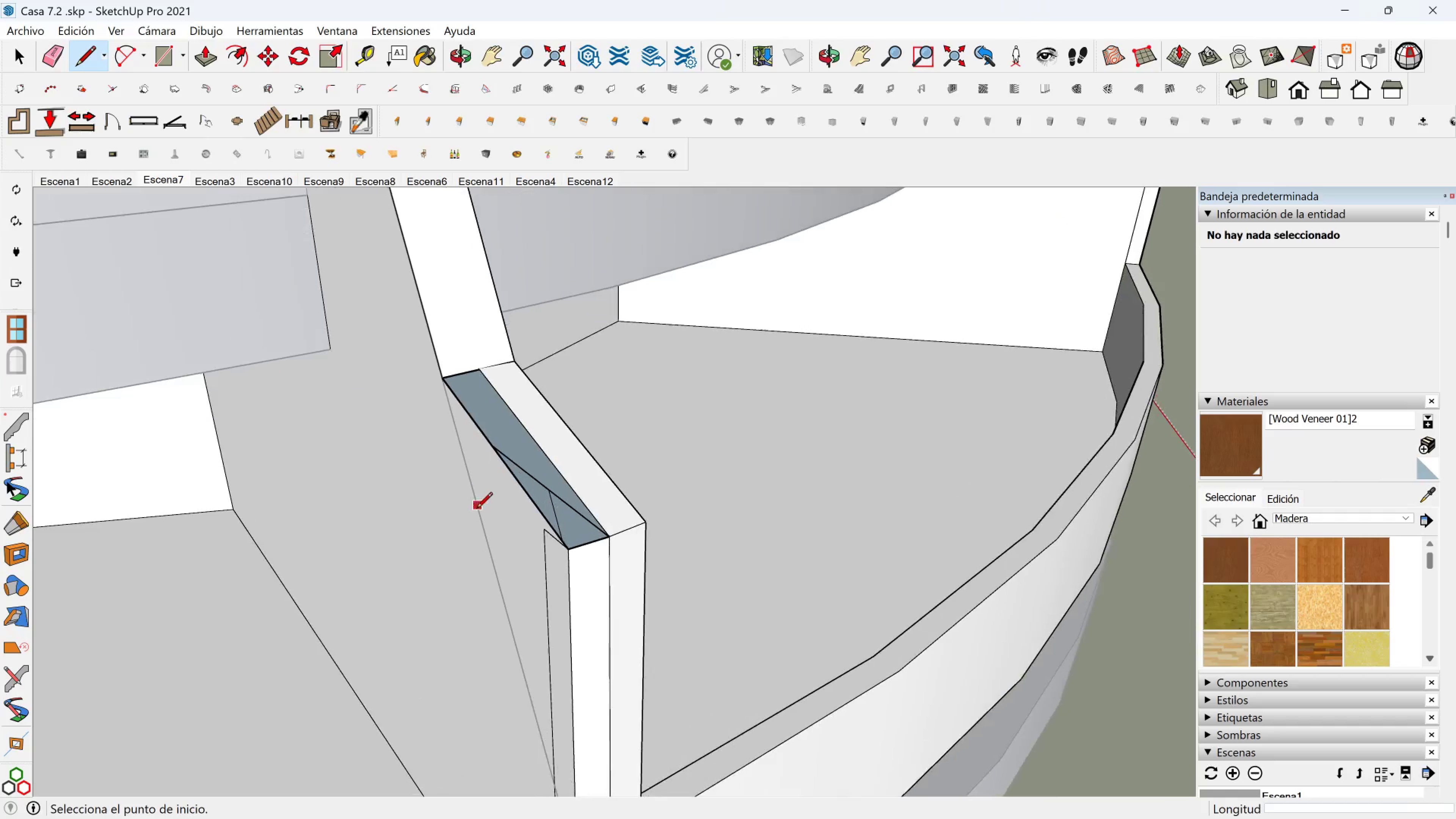 
hold_key(key=ShiftLeft, duration=0.34)
 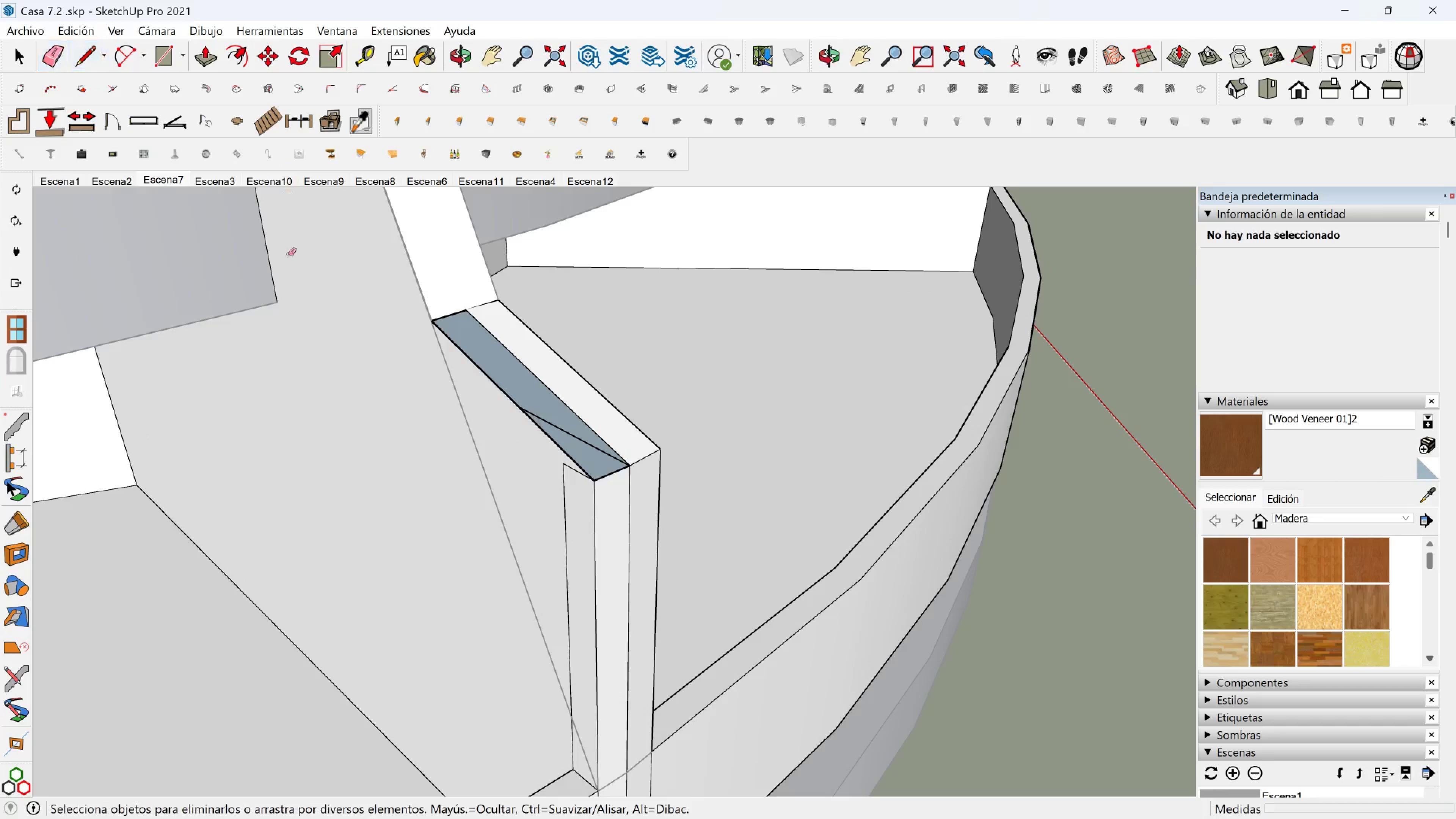 
left_click([476, 367])
 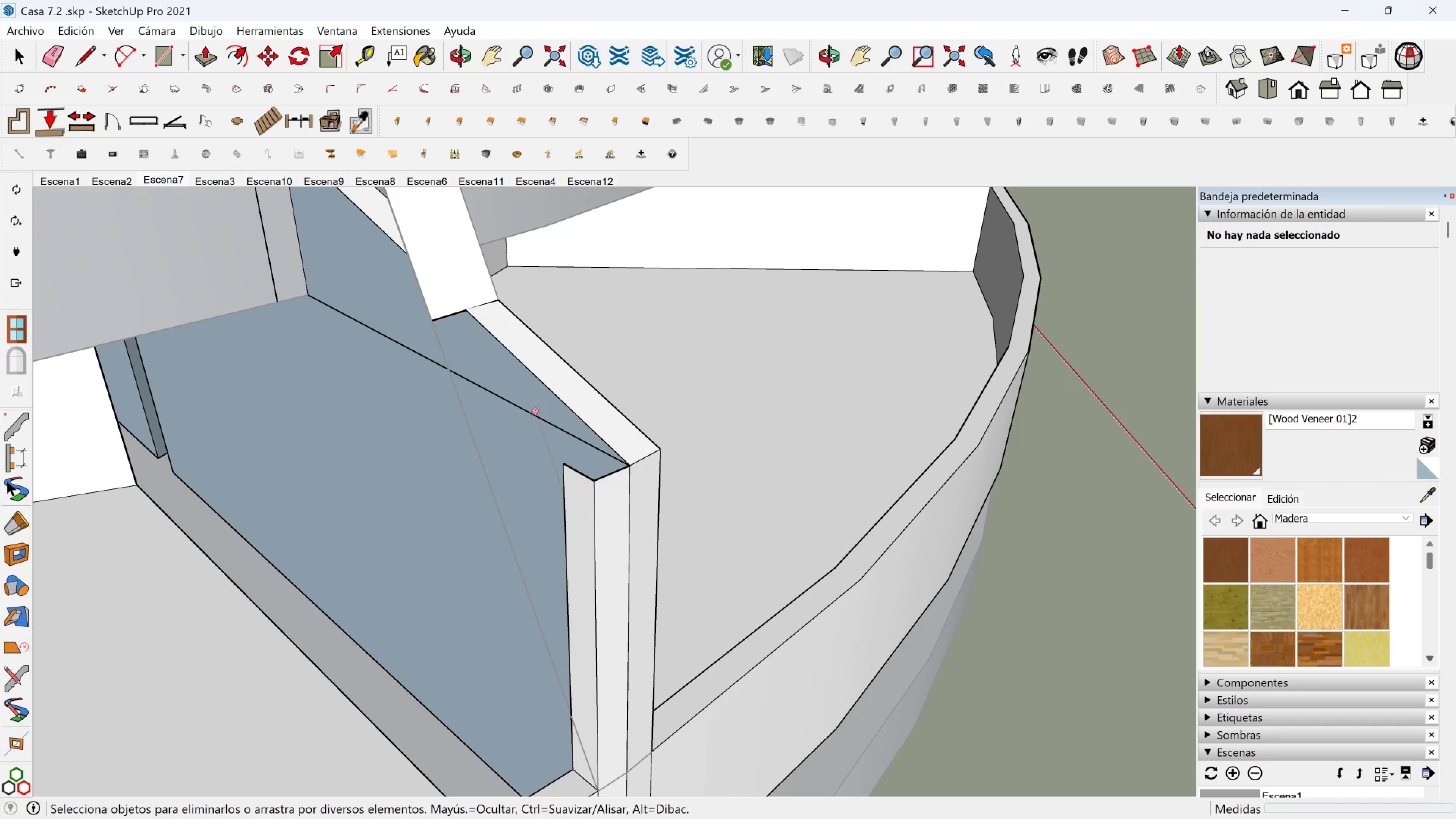 
key(Control+Z)
 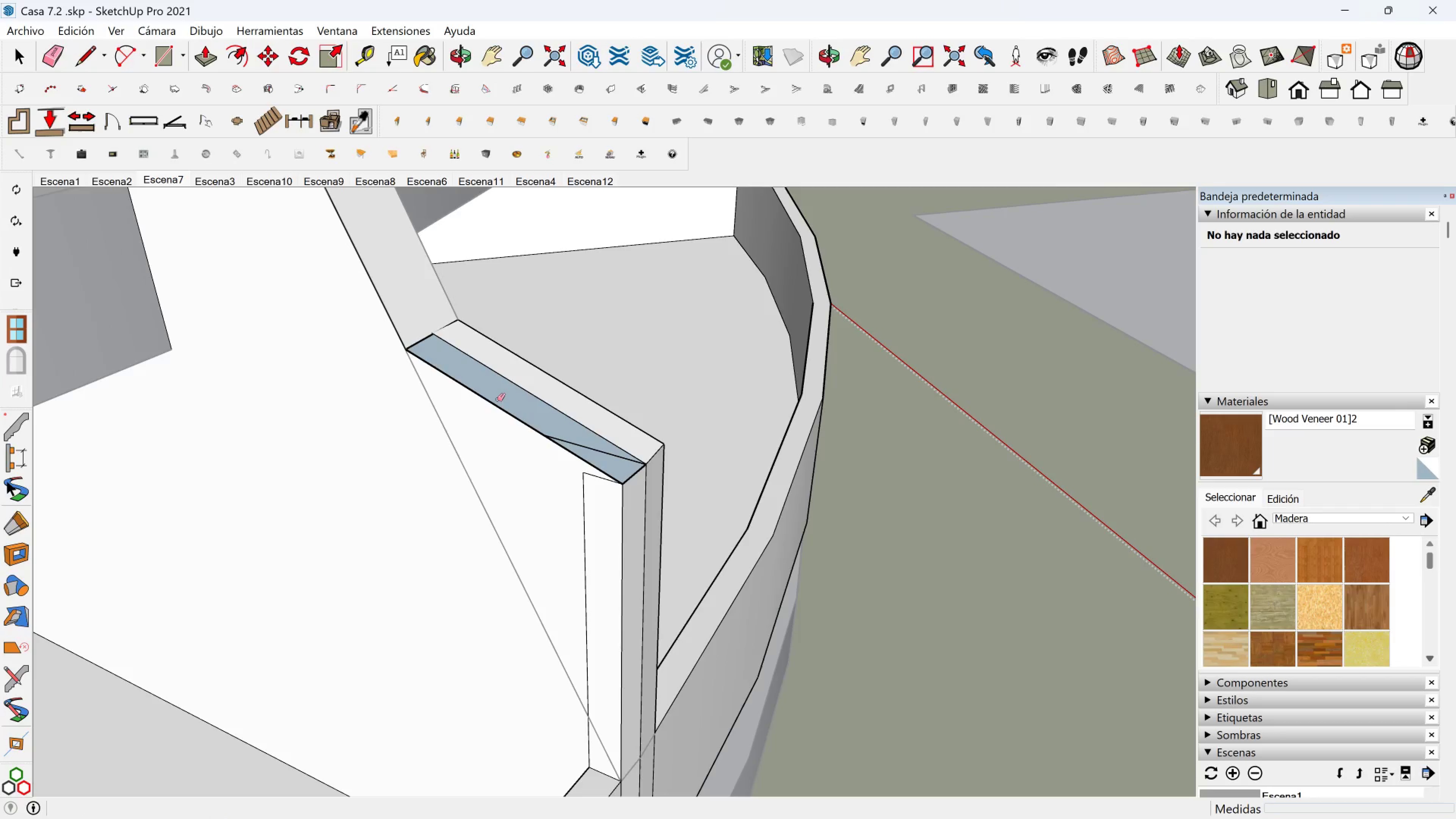 
double_click([492, 405])
 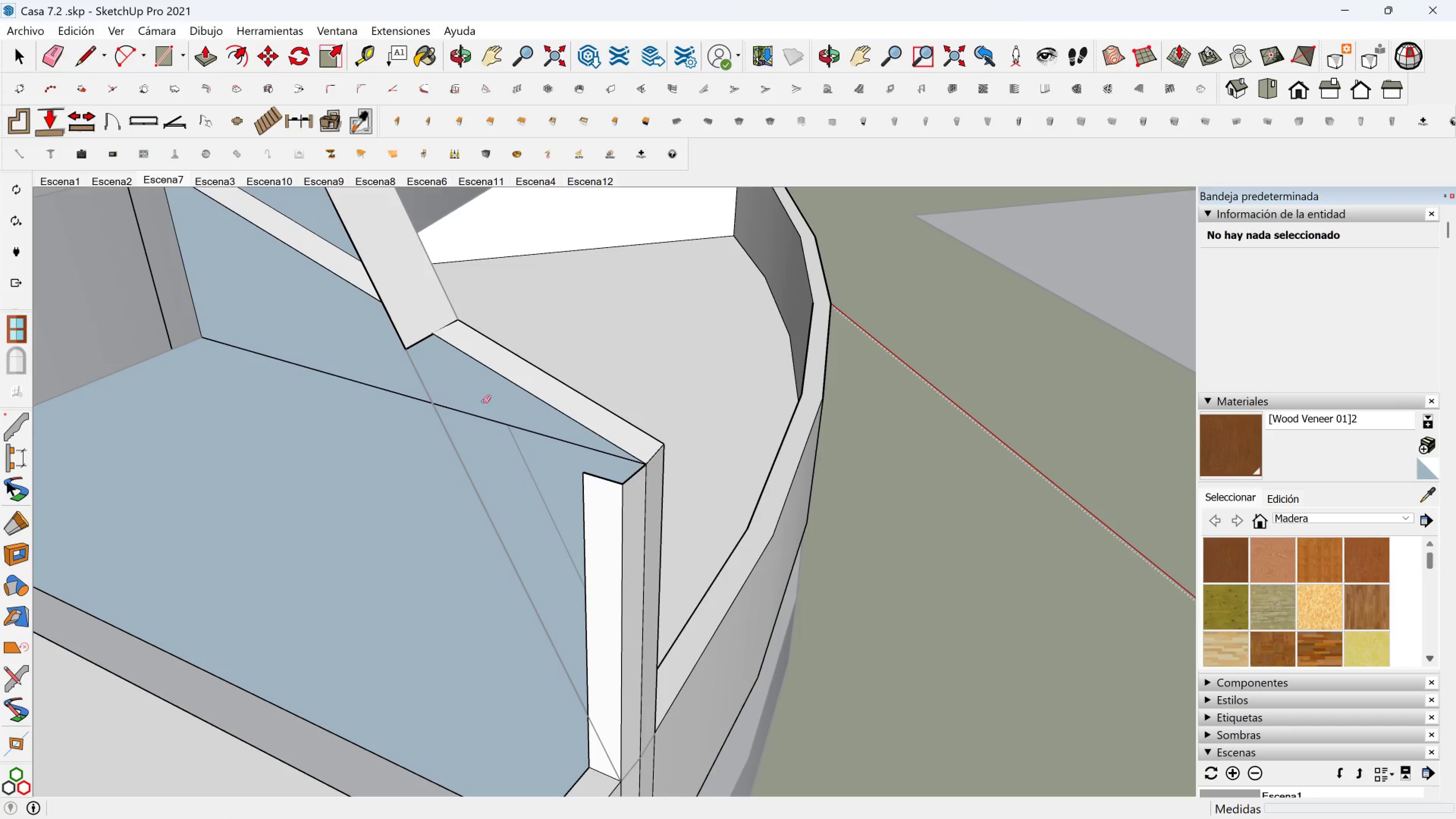 
key(Control+ControlLeft)
 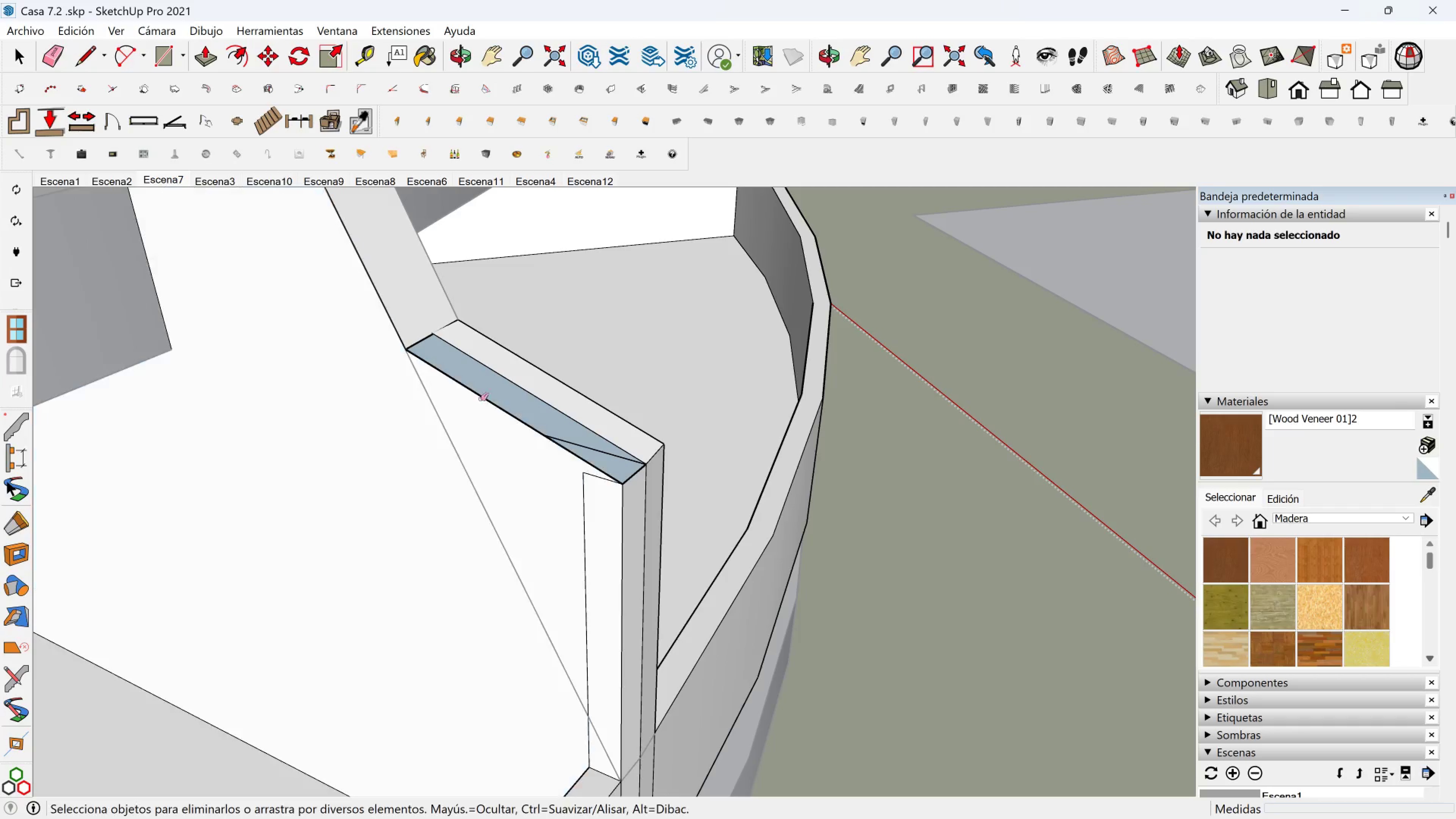 
key(Control+Z)
 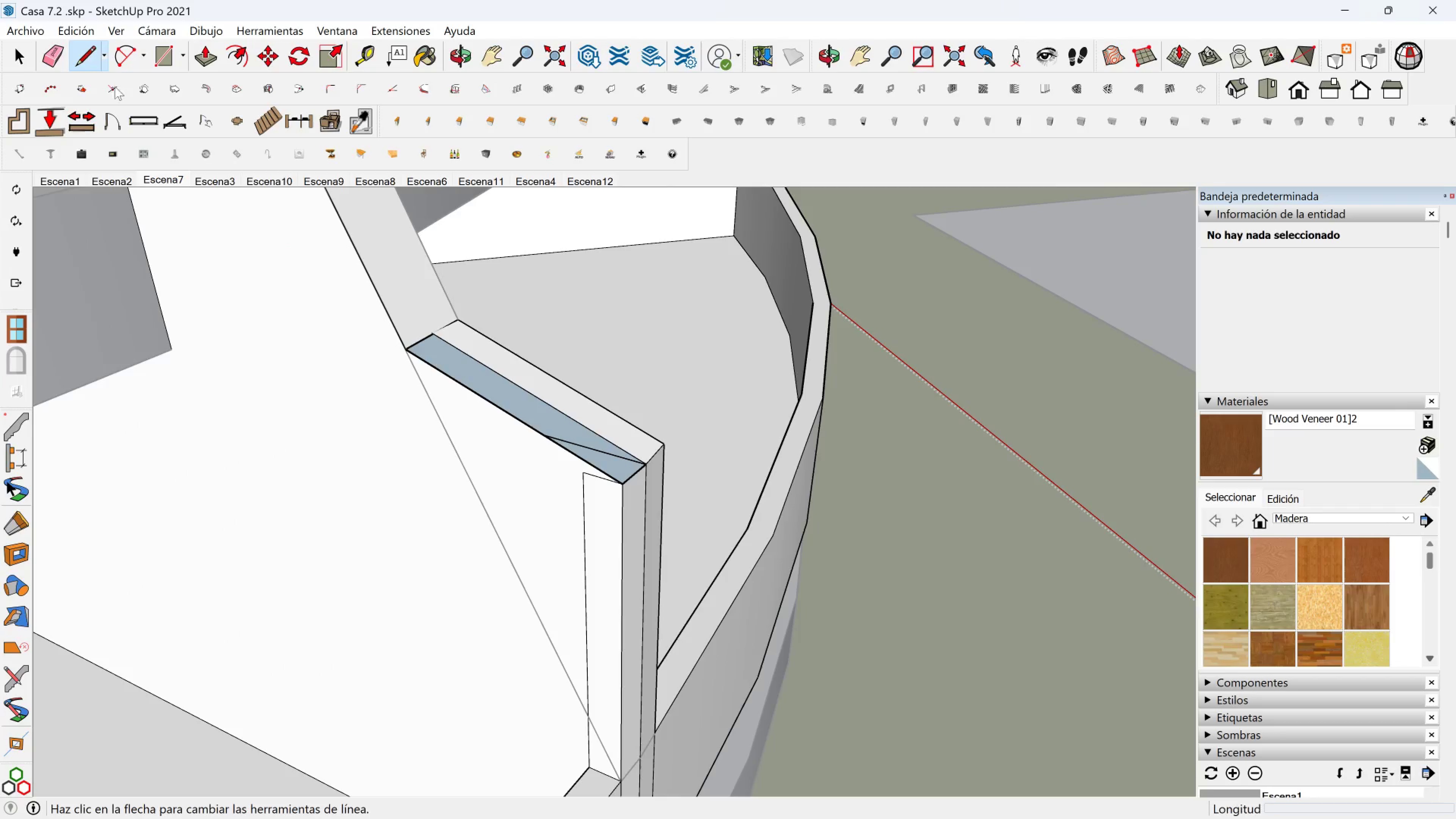 
scroll: coordinate [417, 353], scroll_direction: down, amount: 3.0
 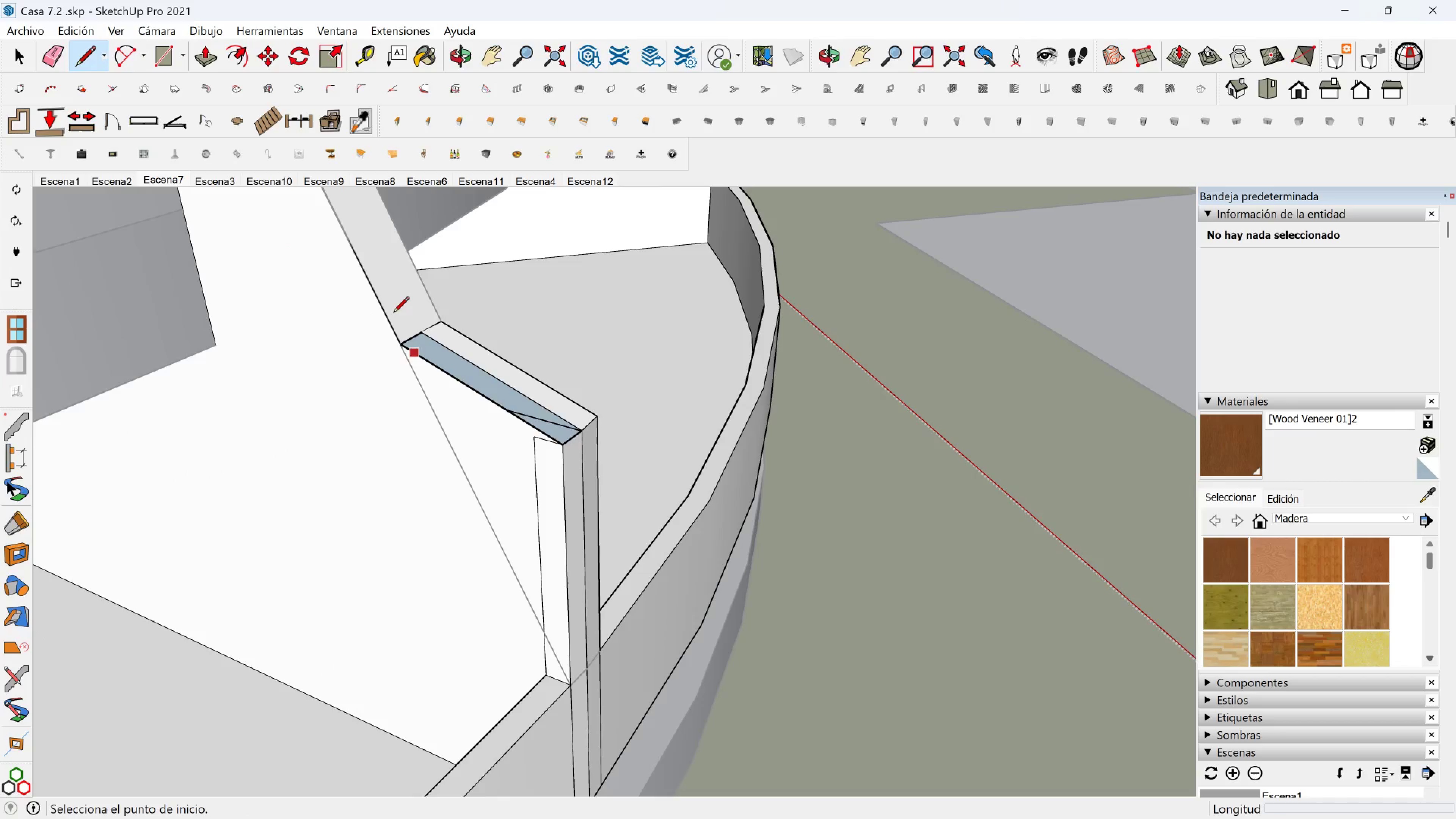 
hold_key(key=ShiftLeft, duration=0.32)
 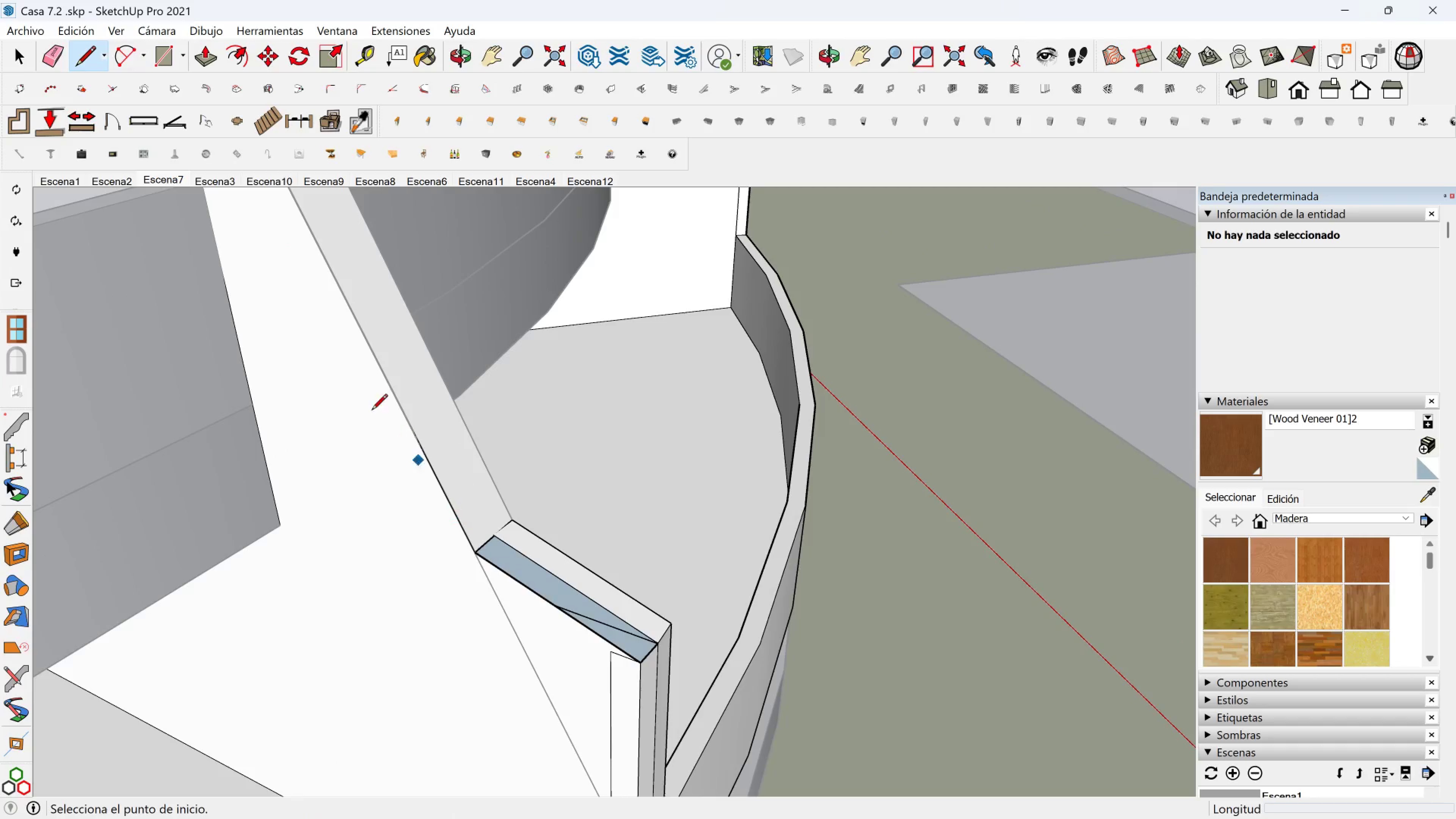 
scroll: coordinate [347, 321], scroll_direction: down, amount: 5.0
 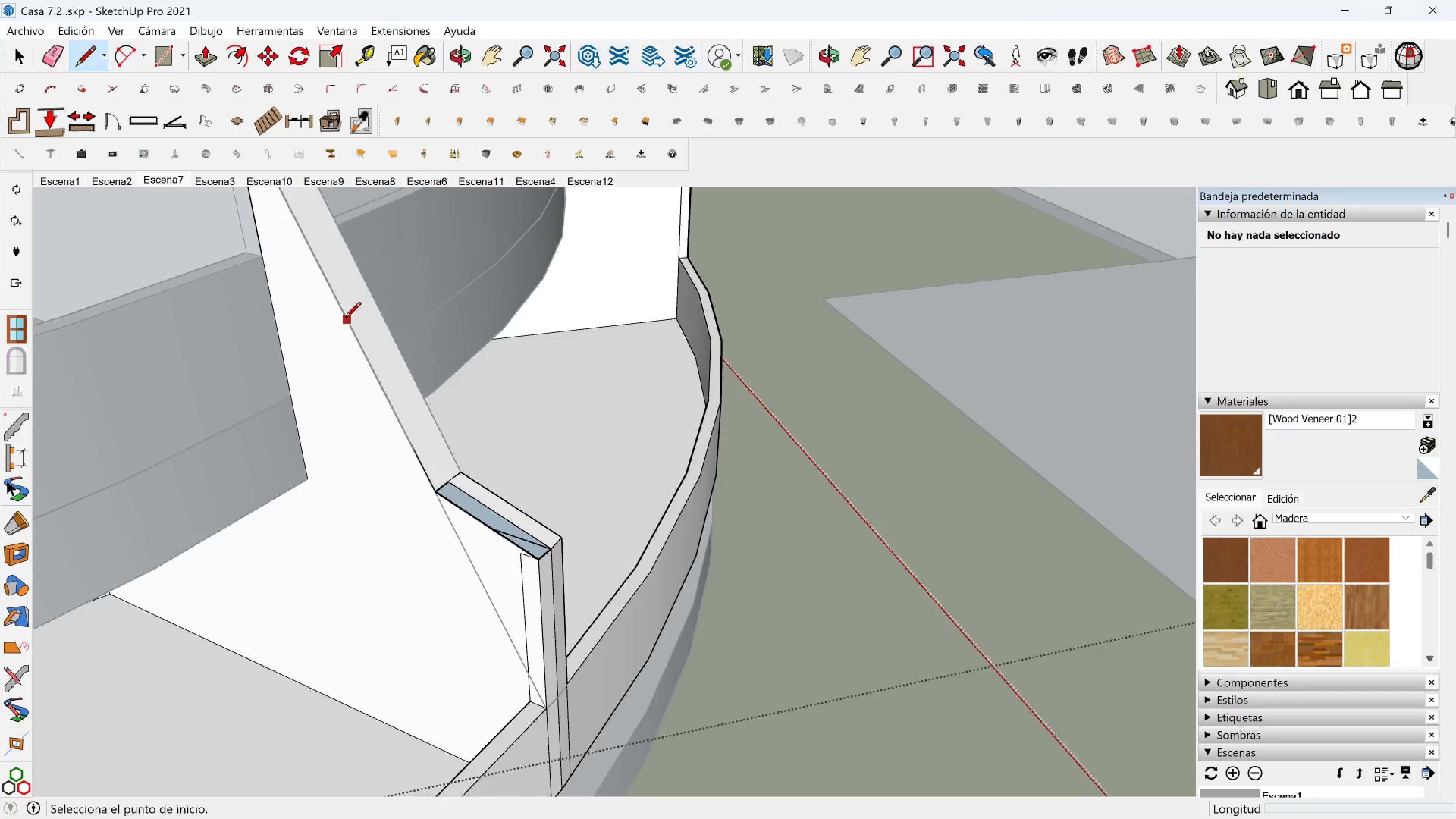 
hold_key(key=ShiftLeft, duration=0.33)
 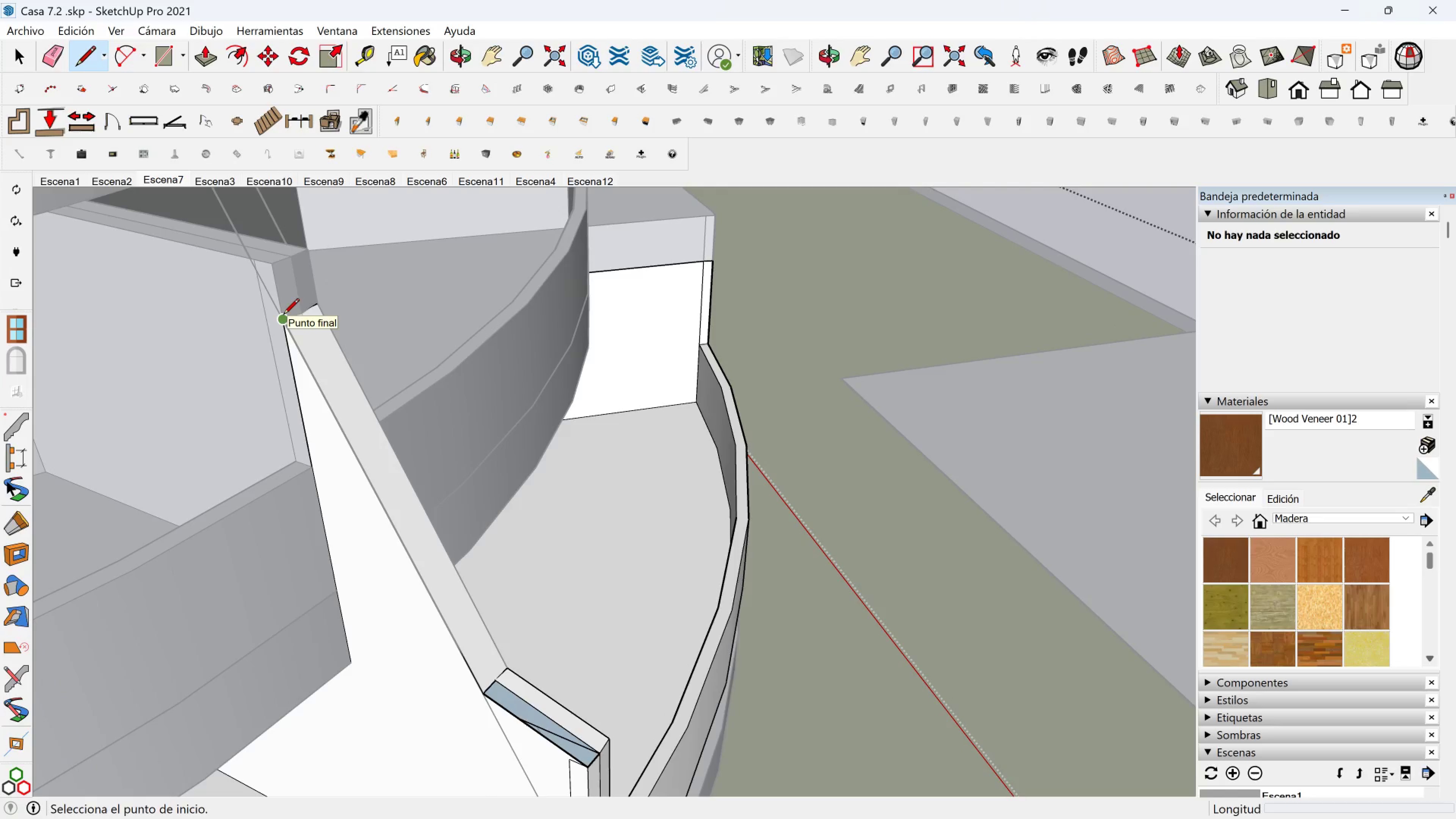 
left_click([283, 315])
 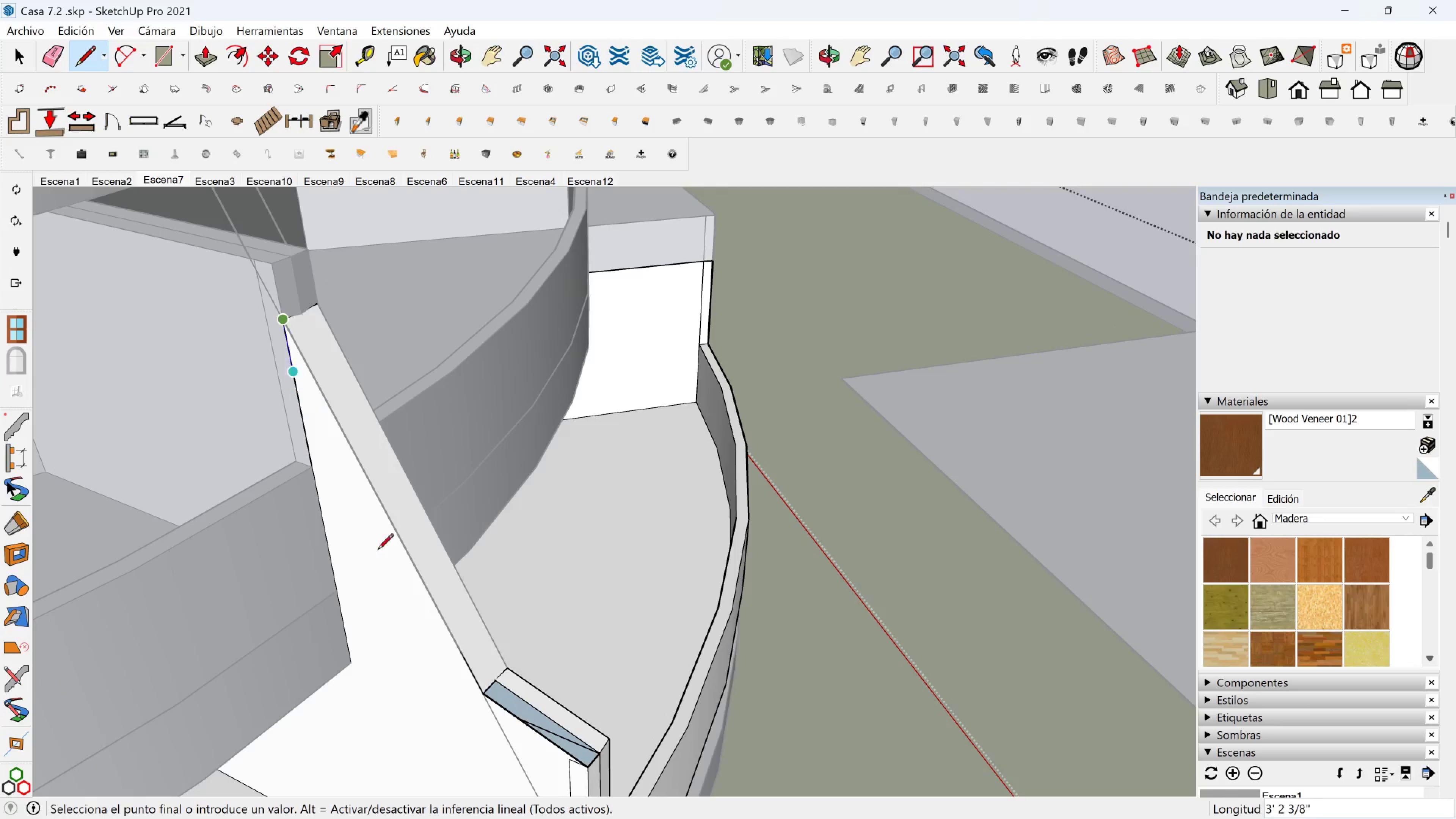 
hold_key(key=ShiftLeft, duration=0.41)
 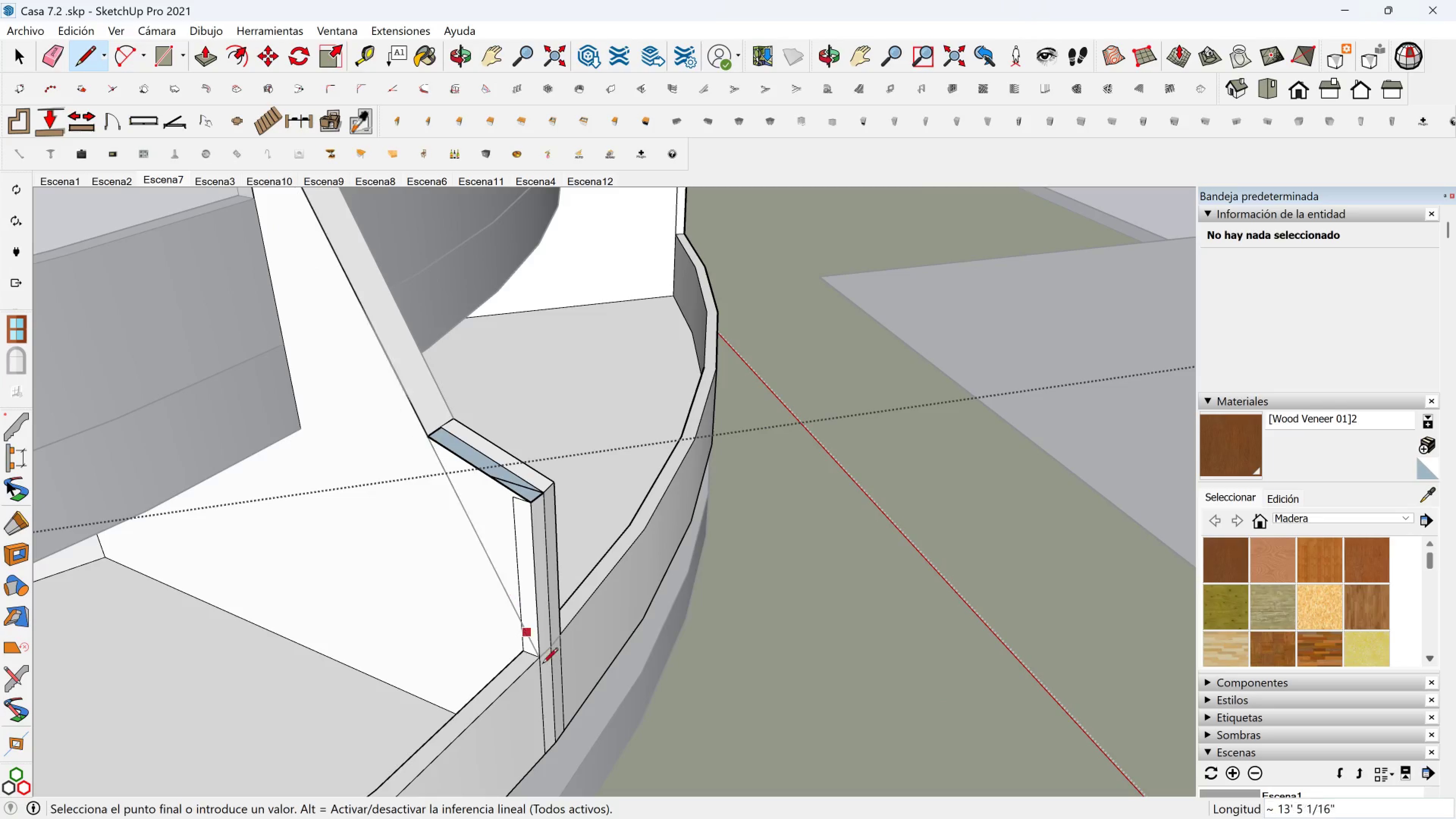 
scroll: coordinate [542, 675], scroll_direction: up, amount: 2.0
 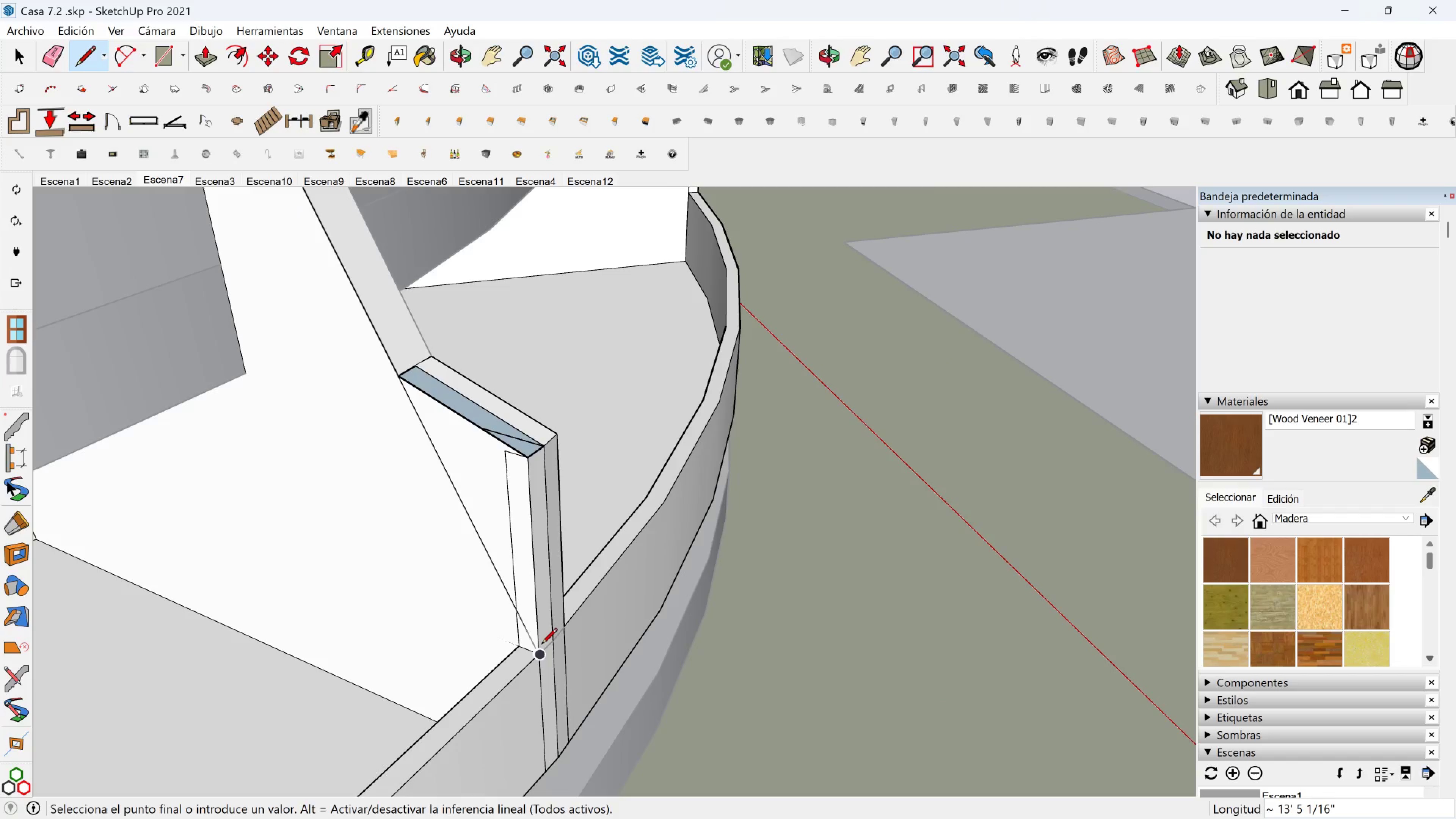 
left_click([541, 645])
 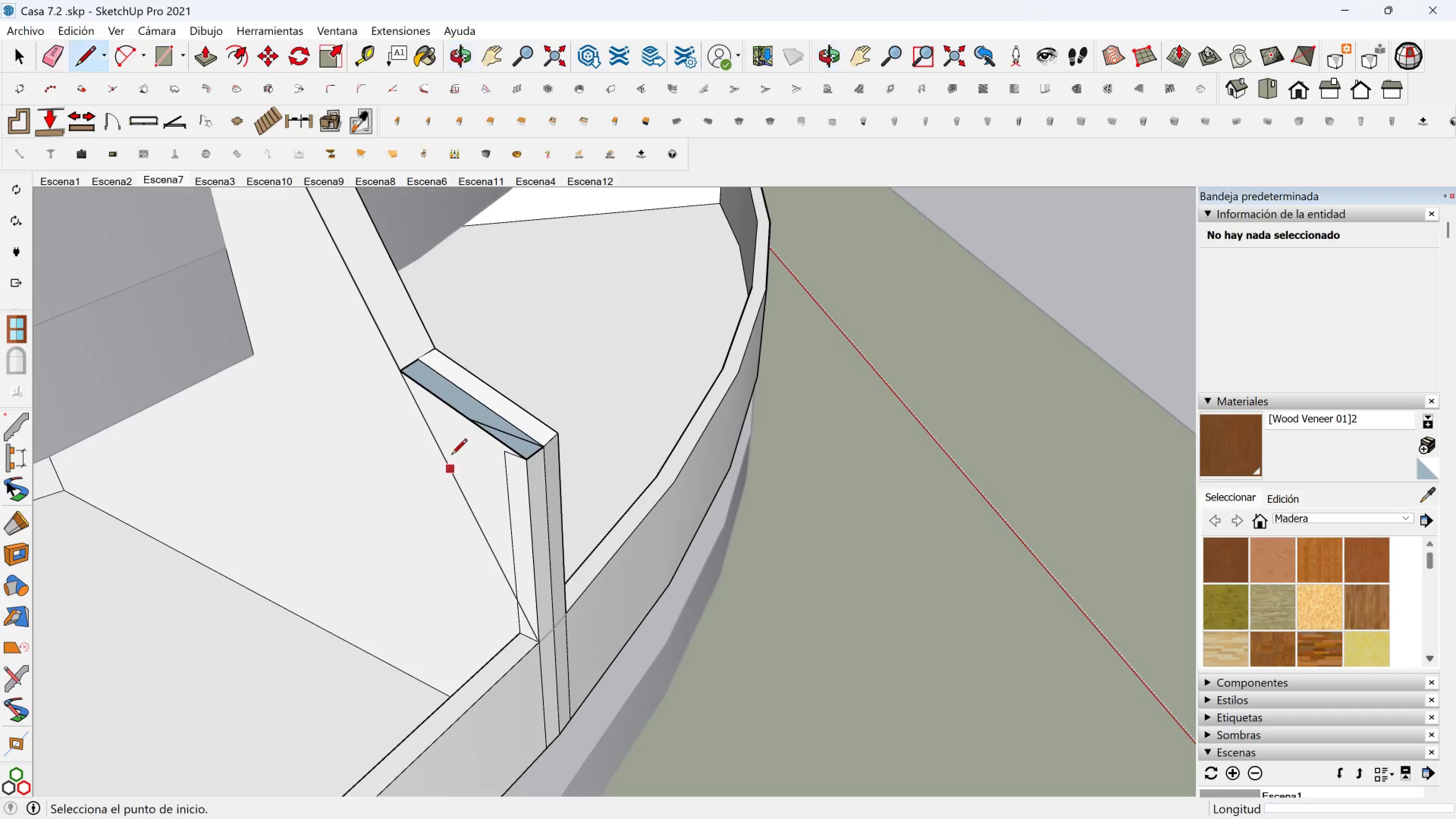 
scroll: coordinate [567, 267], scroll_direction: up, amount: 3.0
 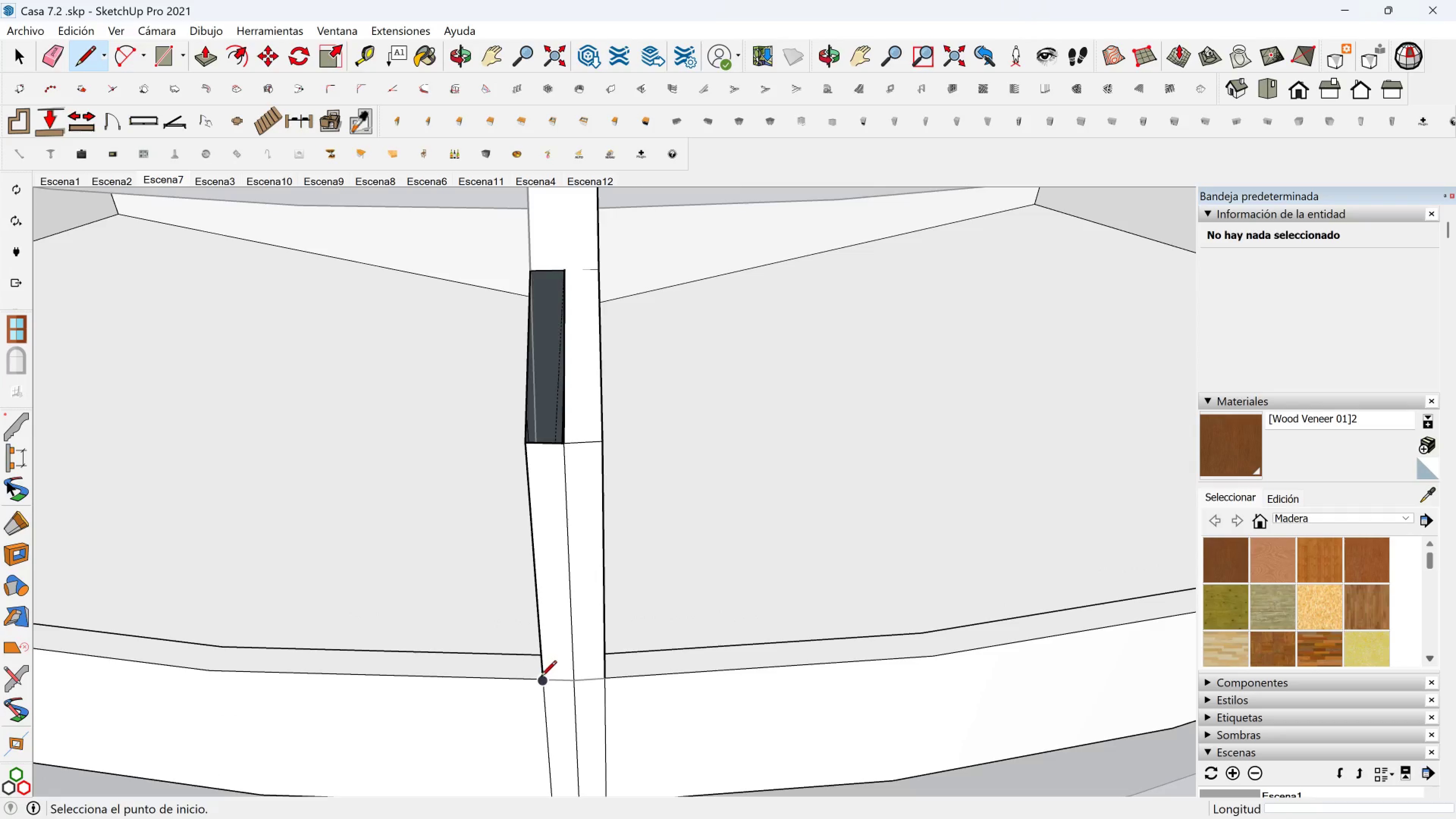 
left_click([537, 681])
 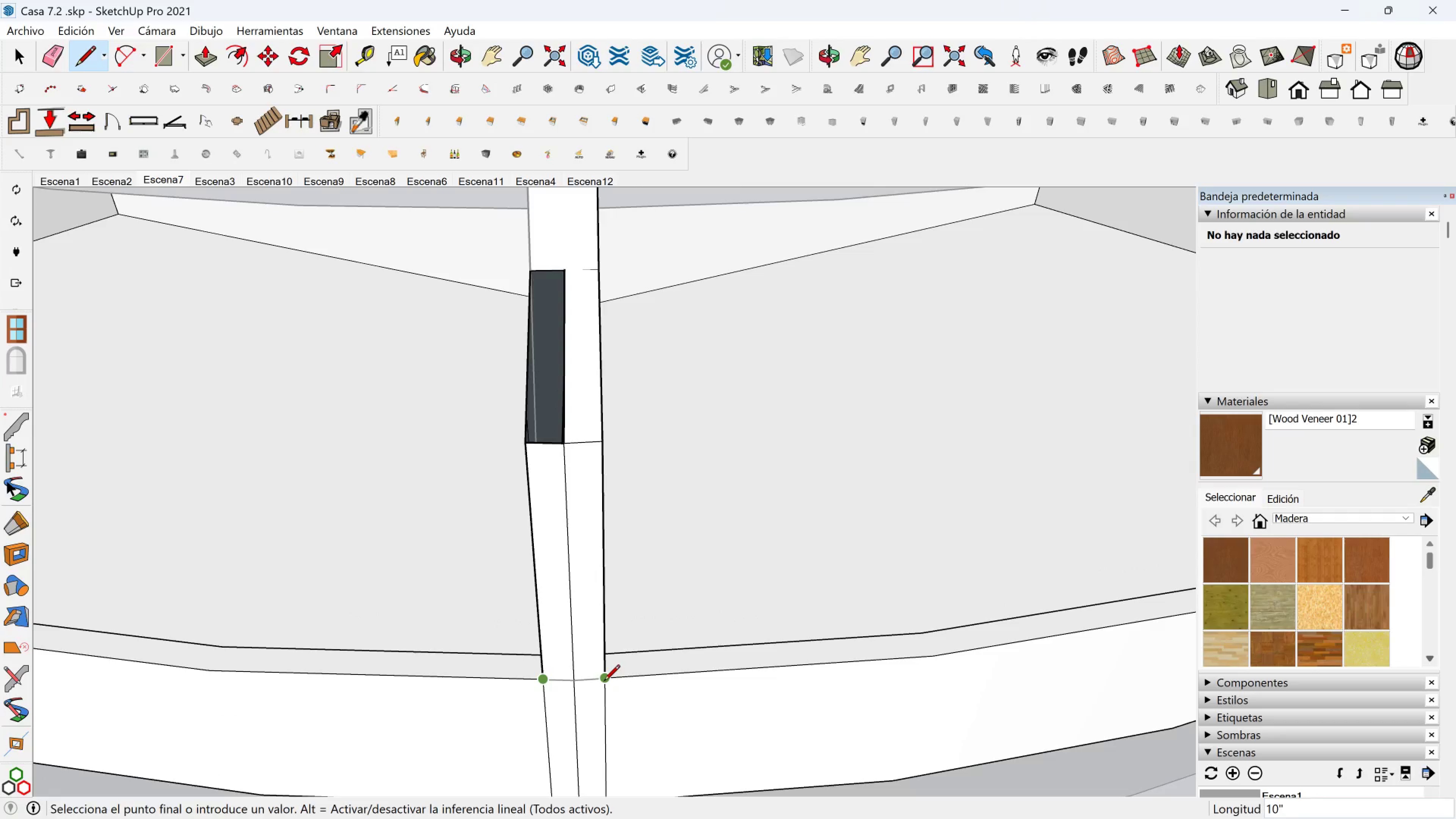 
left_click([604, 682])
 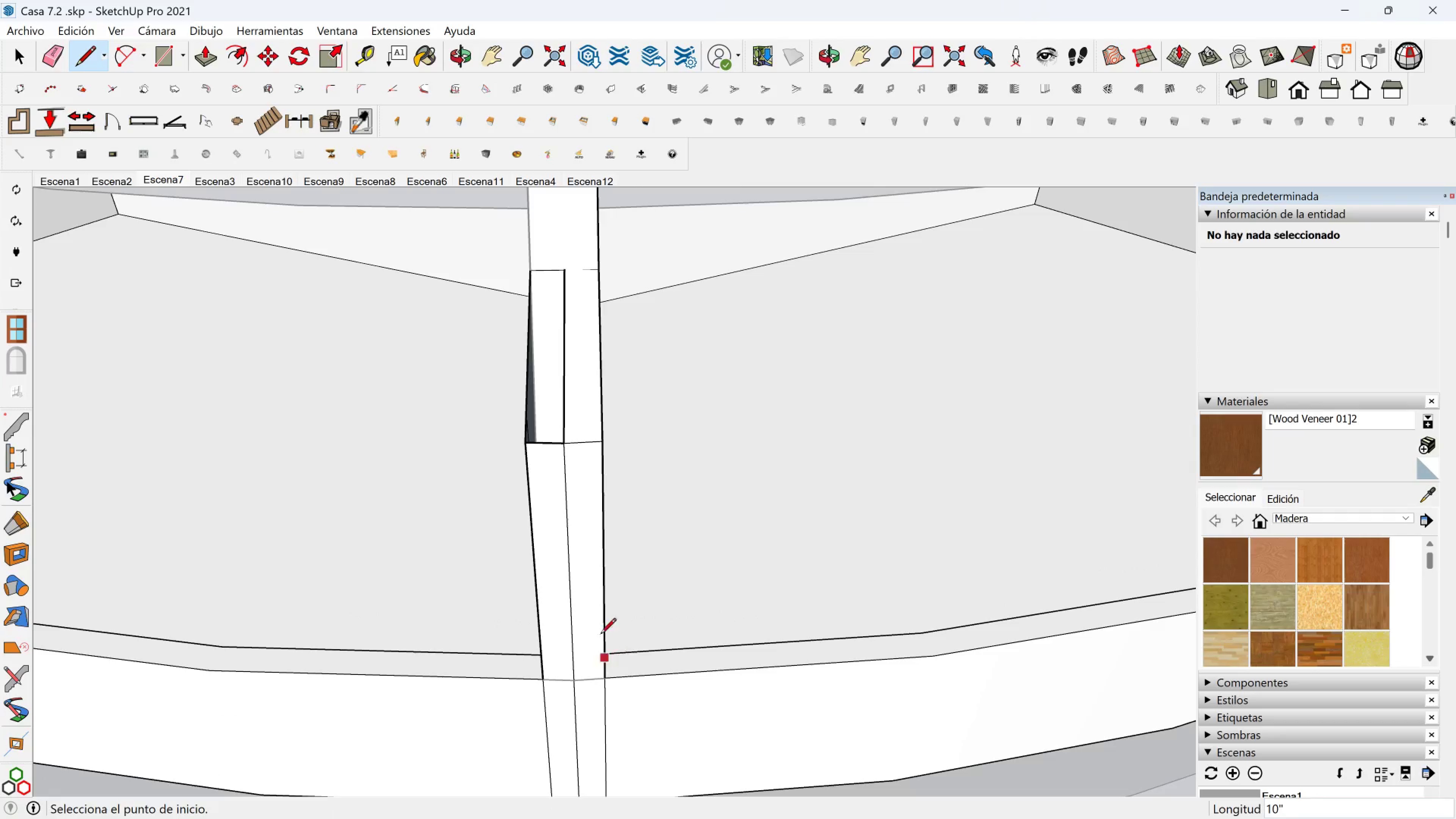 
scroll: coordinate [571, 478], scroll_direction: down, amount: 3.0
 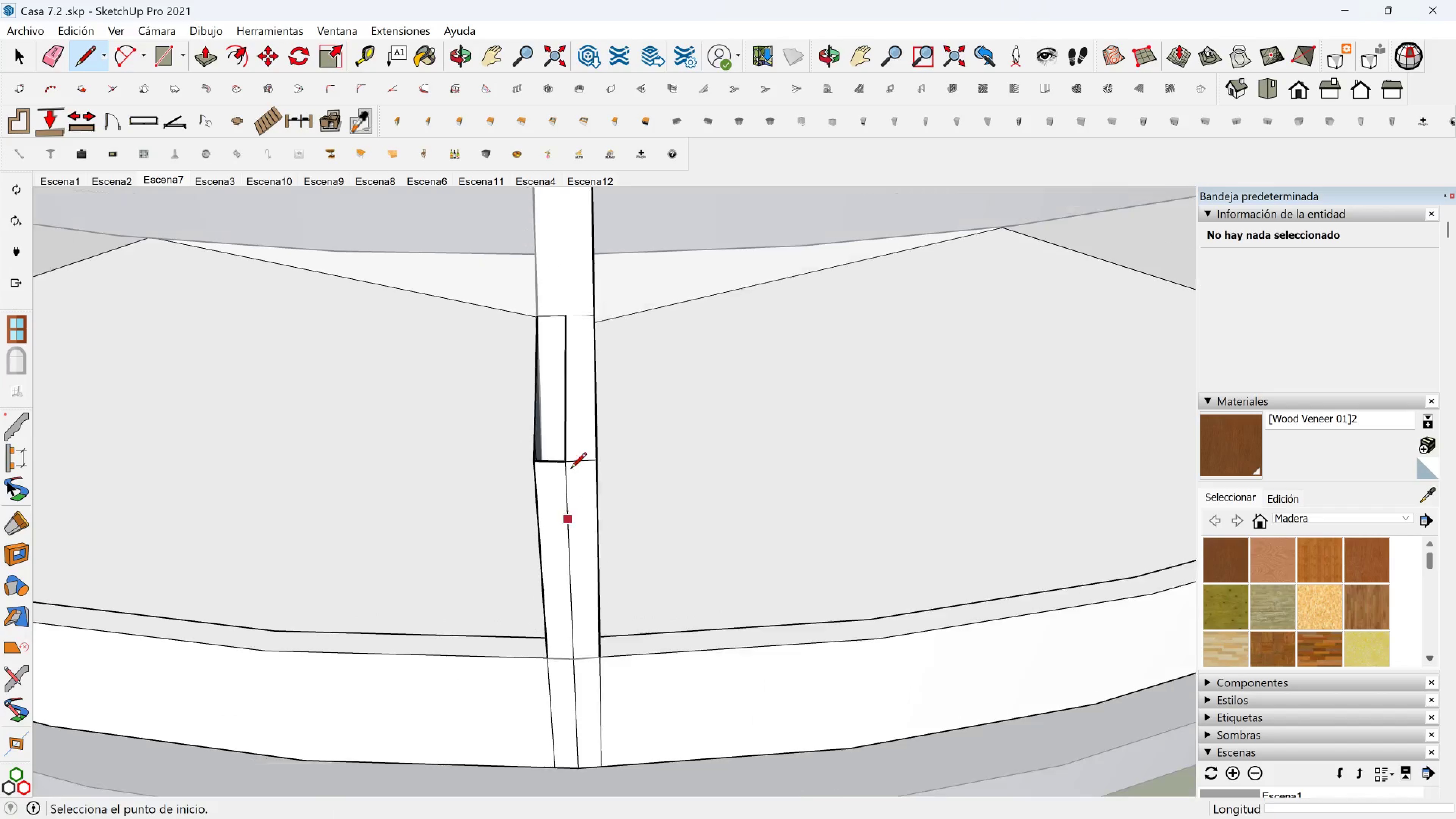 
key(Shift+ShiftLeft)
 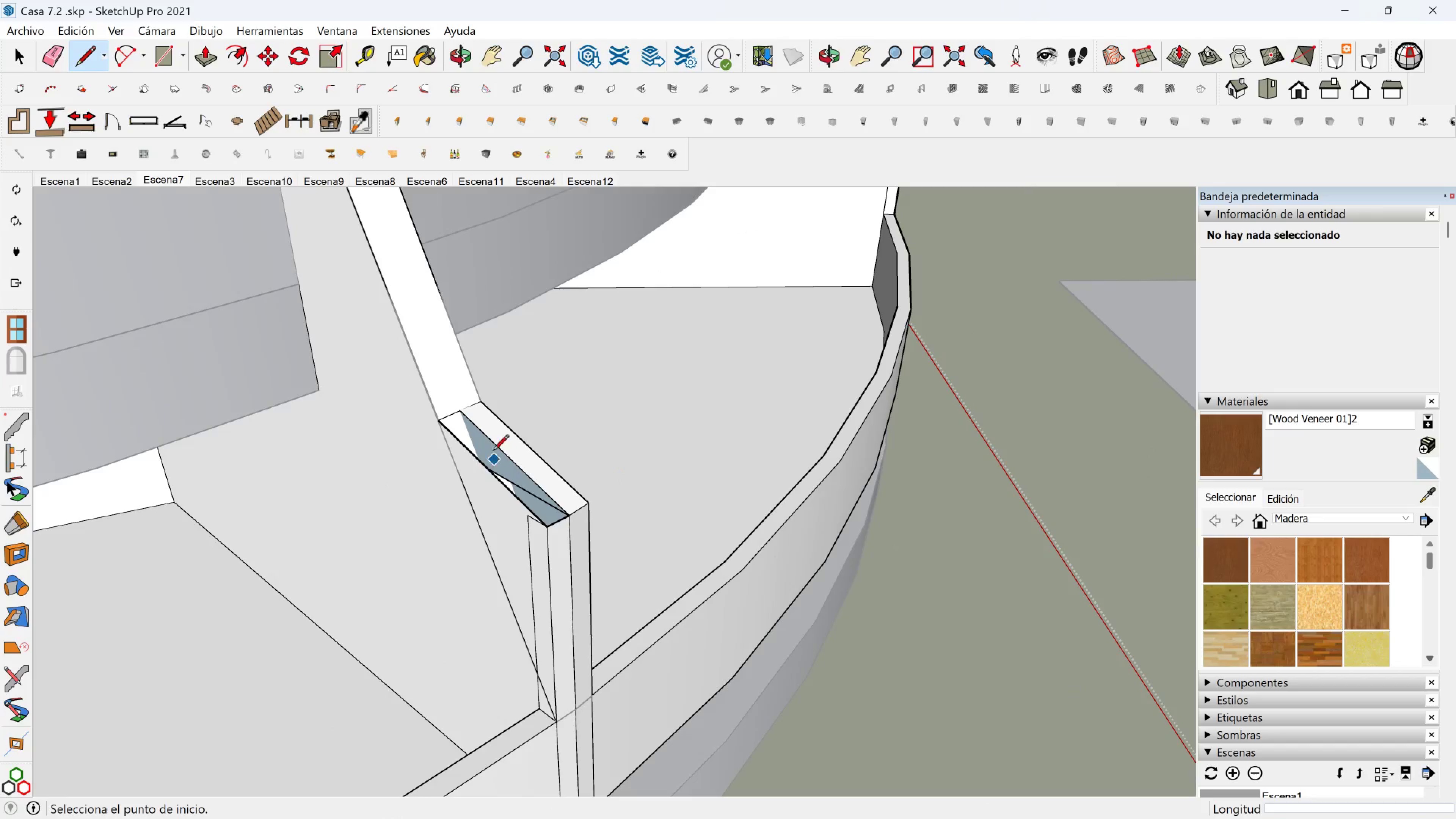 
key(Space)
 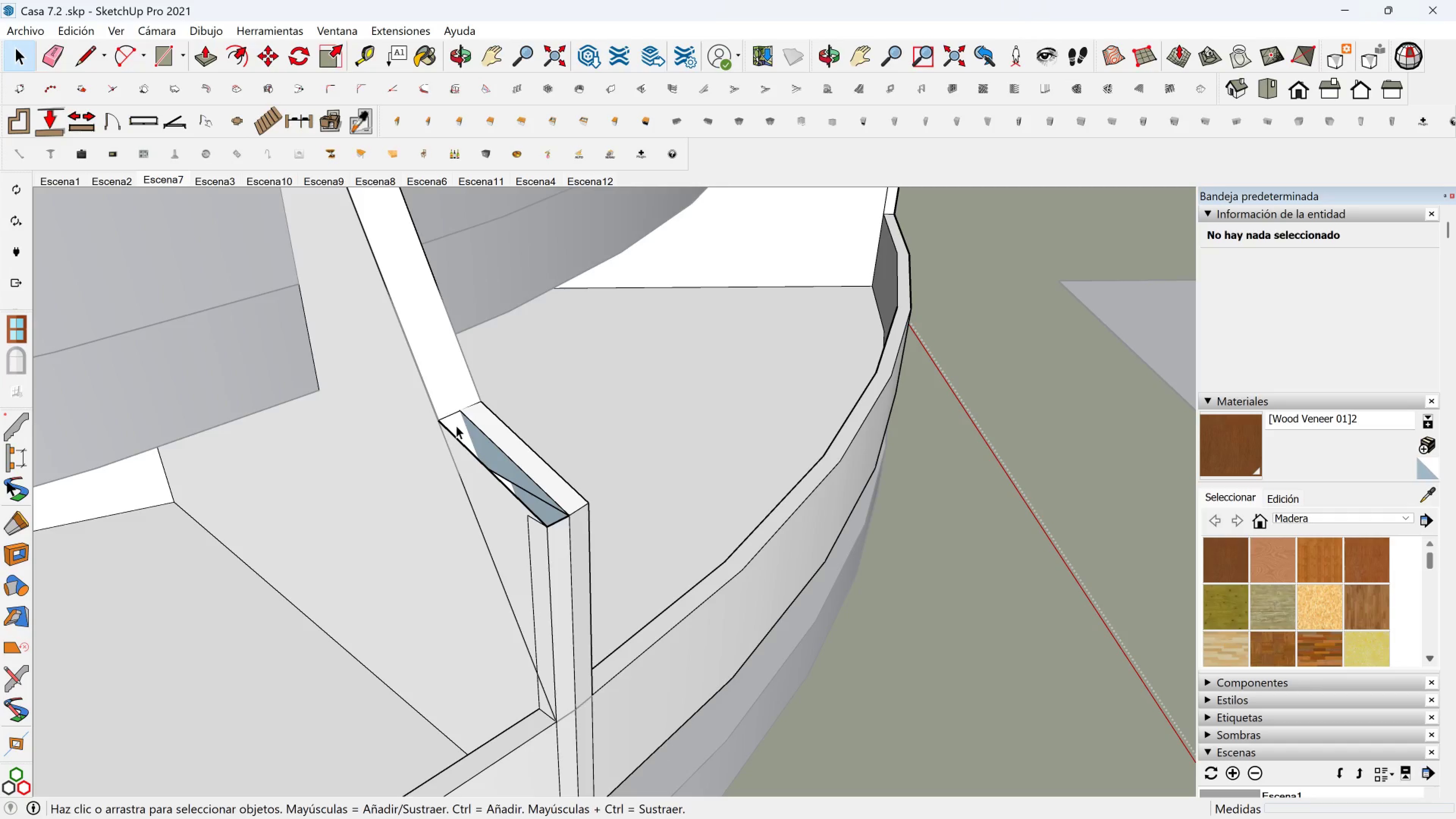 
left_click([456, 425])
 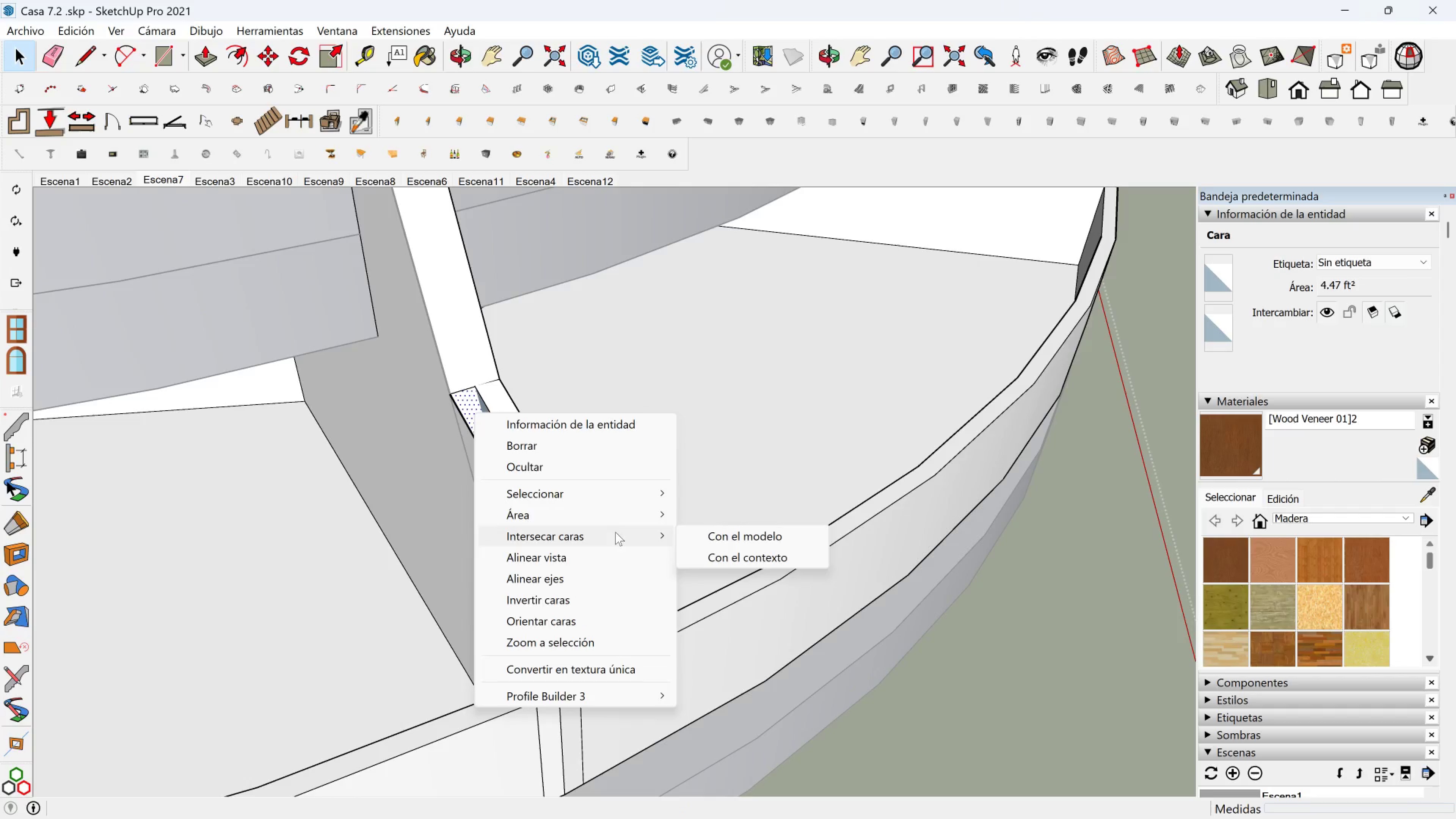 
left_click([748, 538])
 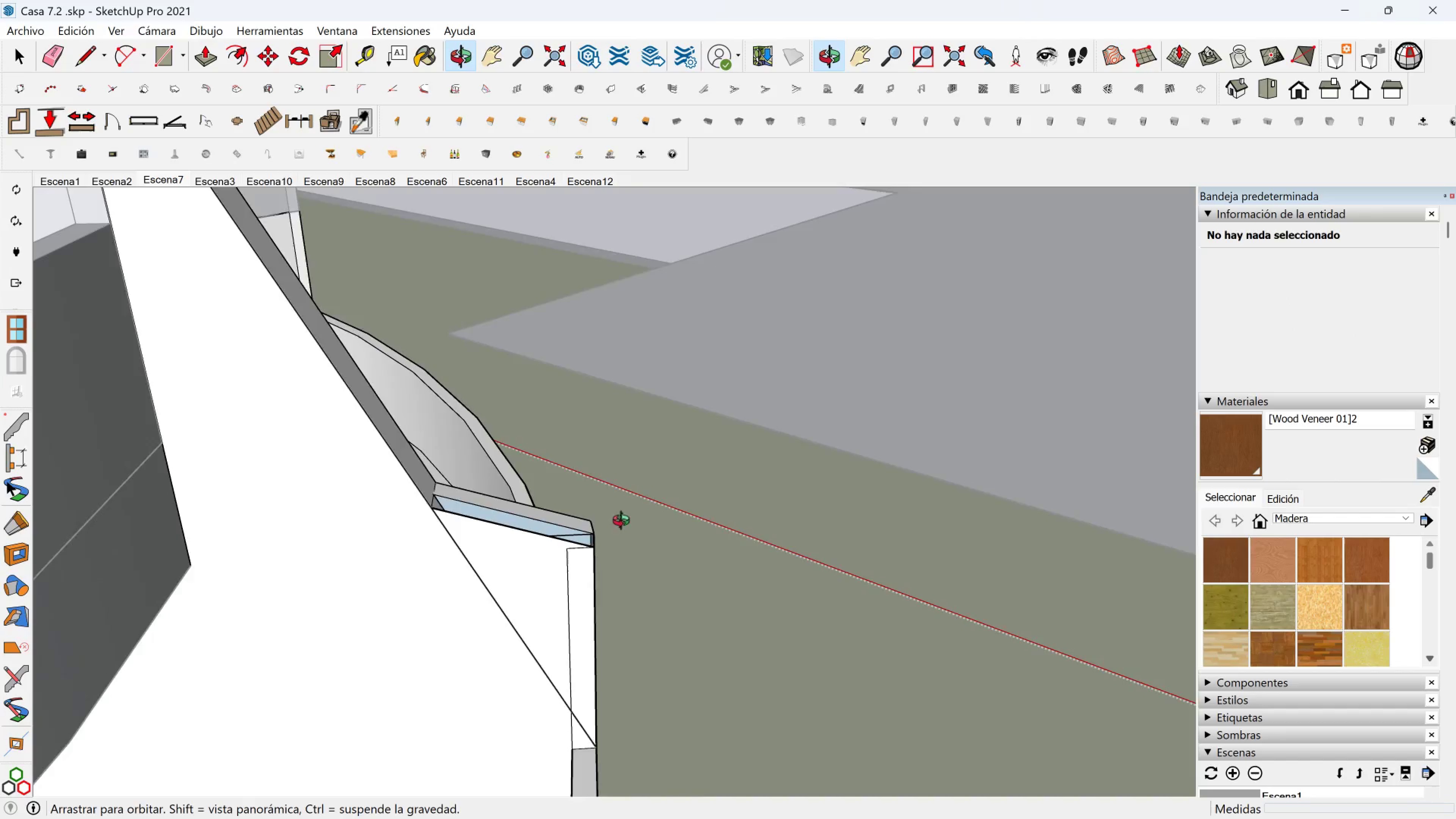 
left_click_drag(start_coordinate=[612, 569], to_coordinate=[570, 500])
 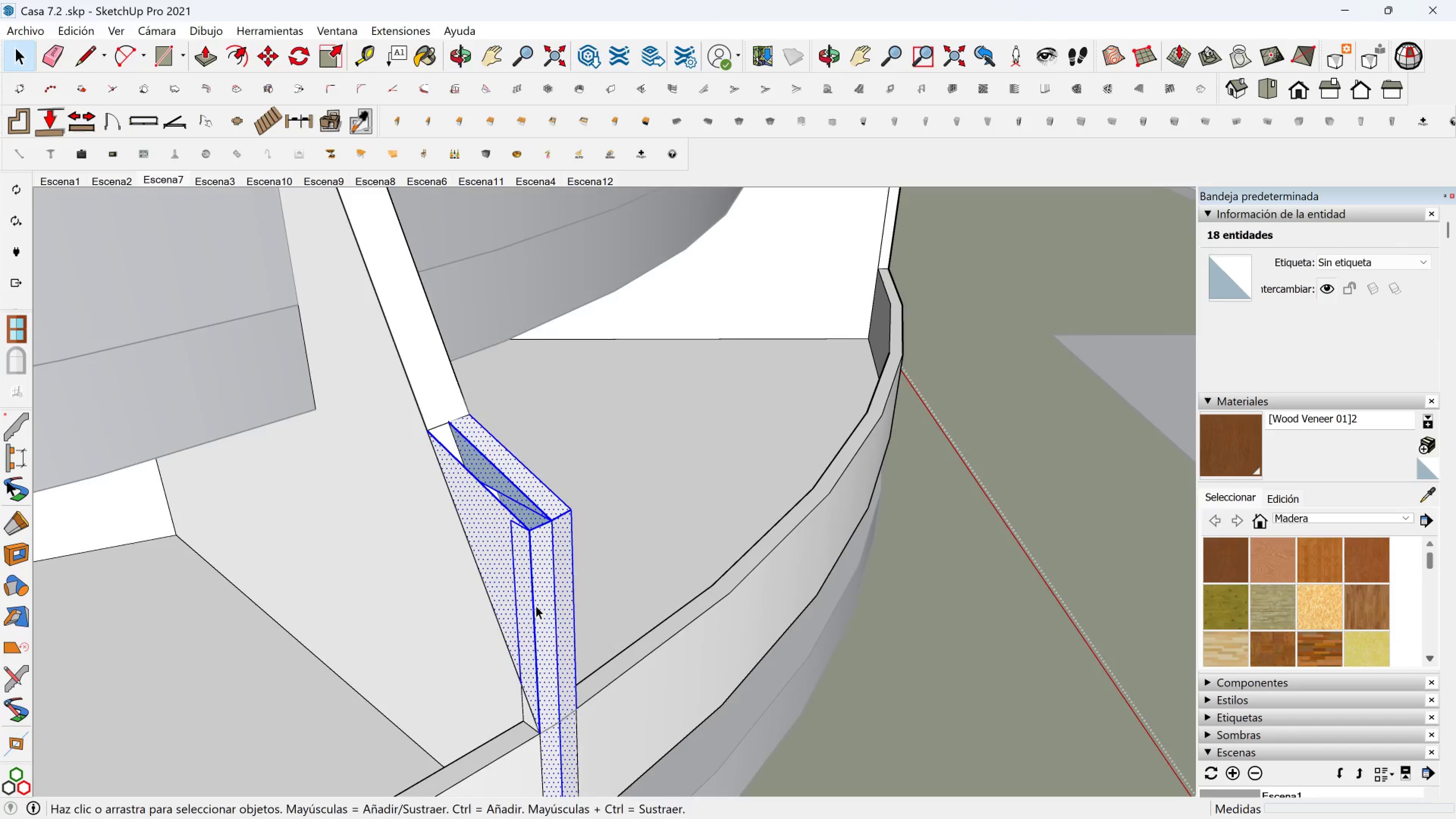 
key(Shift+ShiftLeft)
 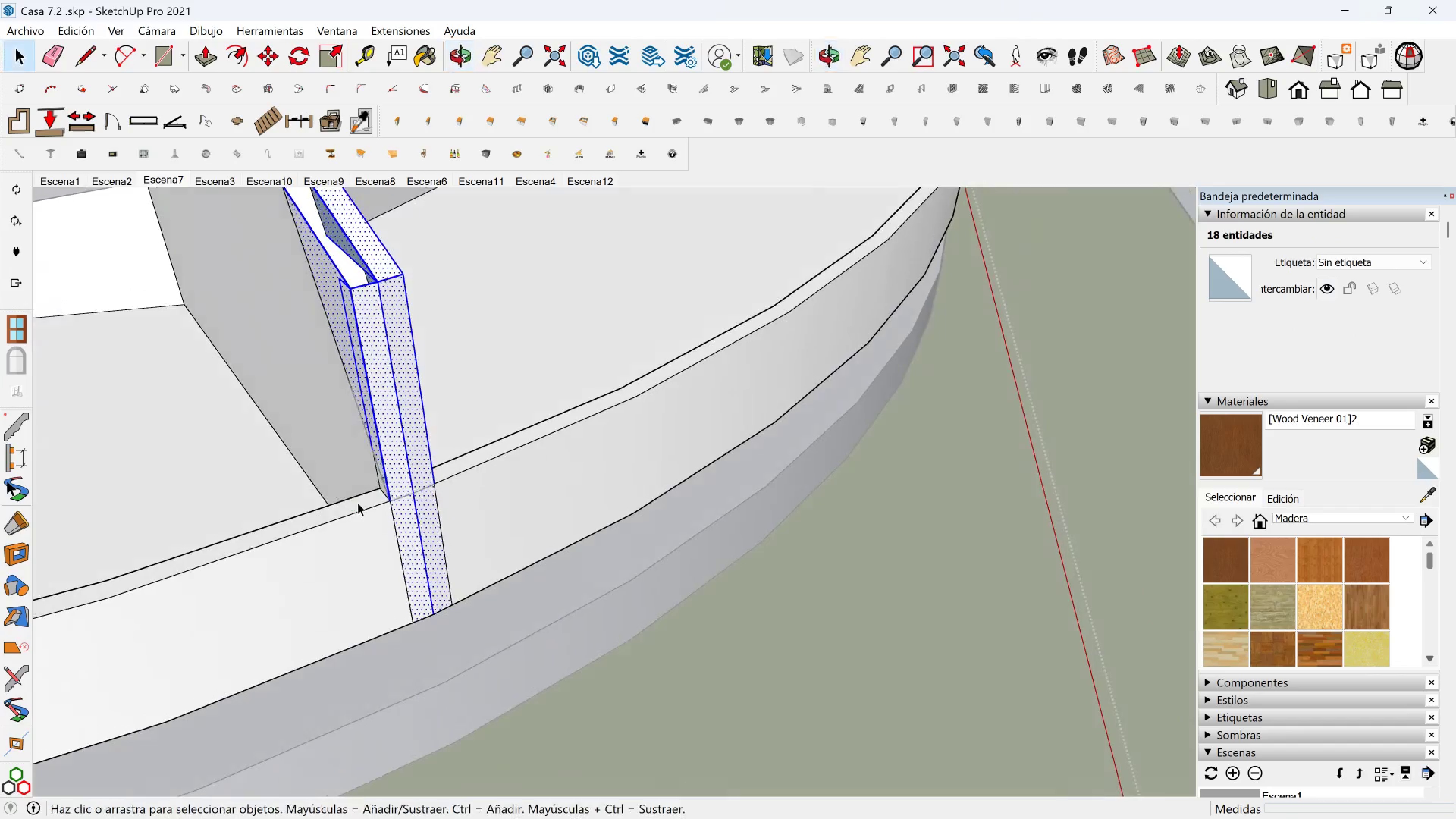 
scroll: coordinate [425, 511], scroll_direction: up, amount: 8.0
 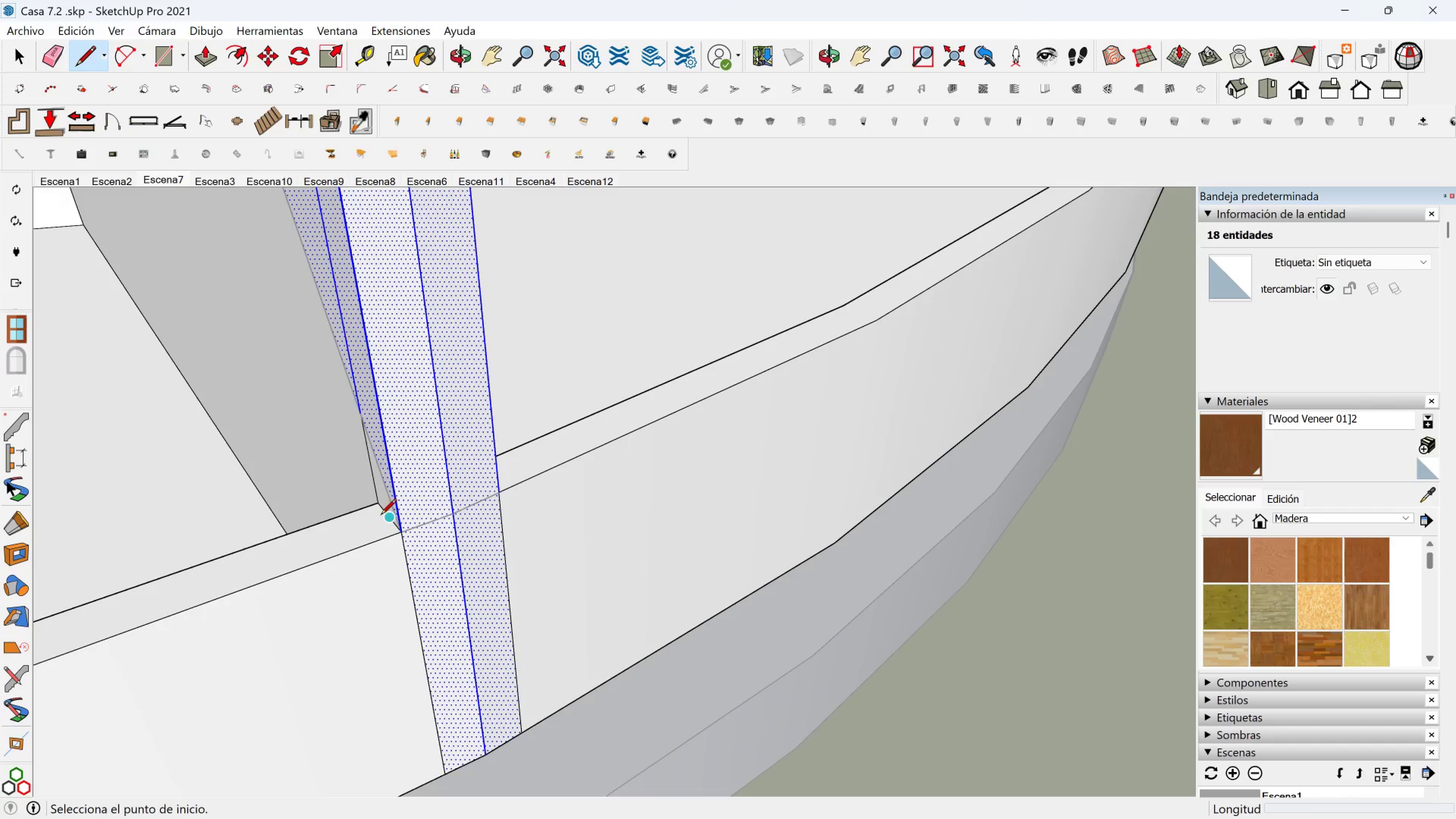 
left_click([391, 532])
 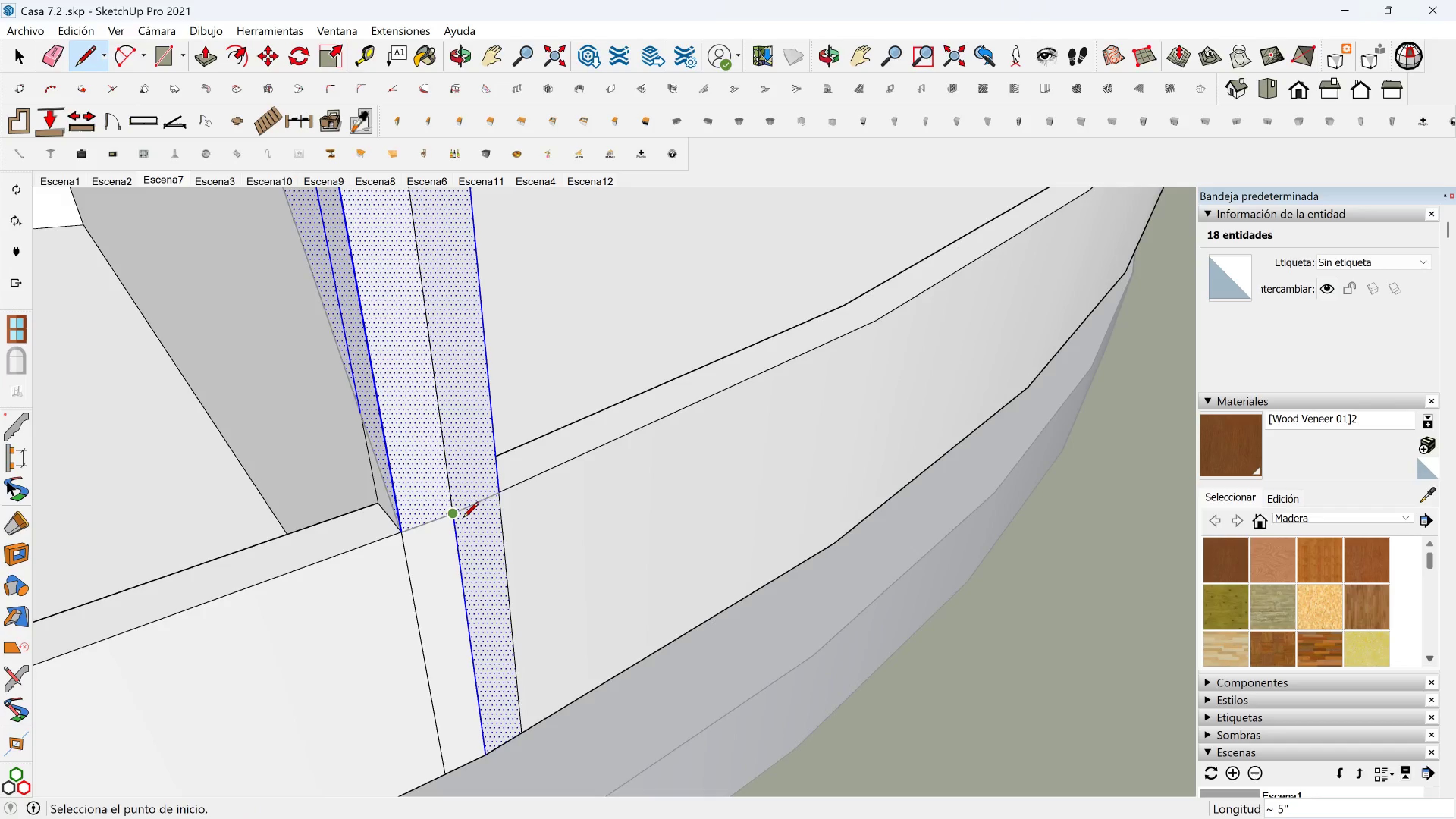 
double_click([458, 516])
 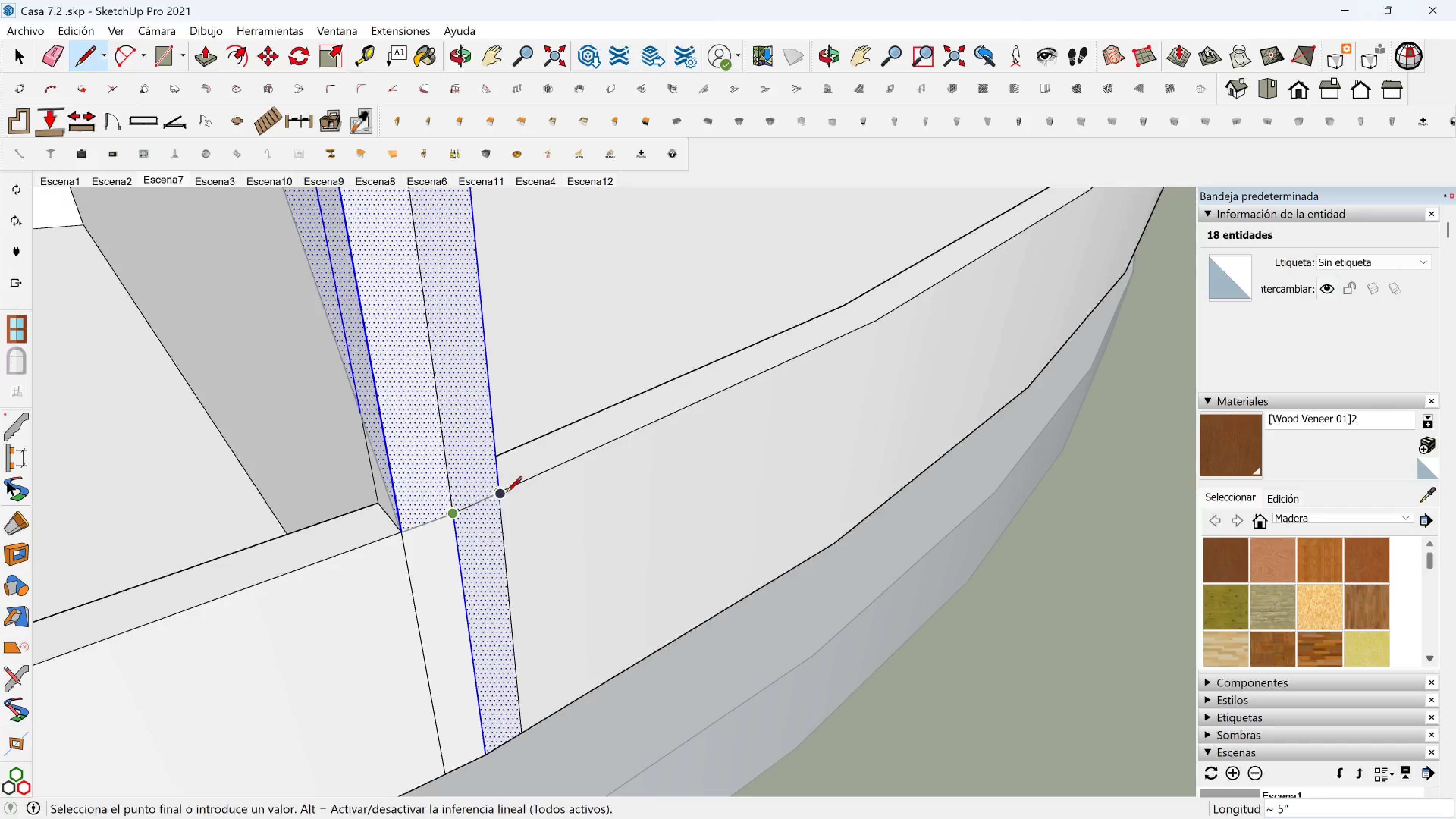 
left_click([506, 493])
 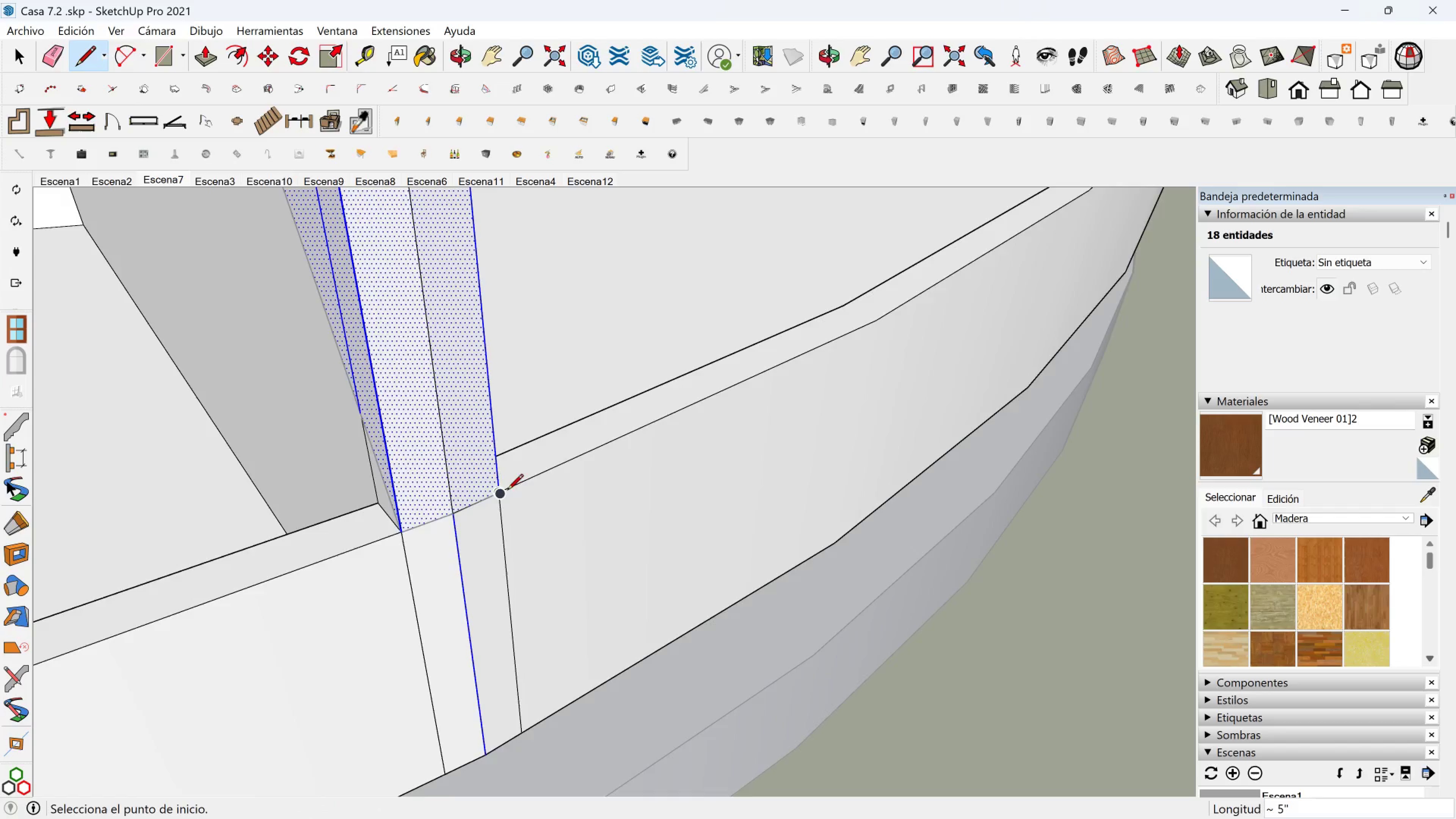 
scroll: coordinate [430, 419], scroll_direction: down, amount: 4.0
 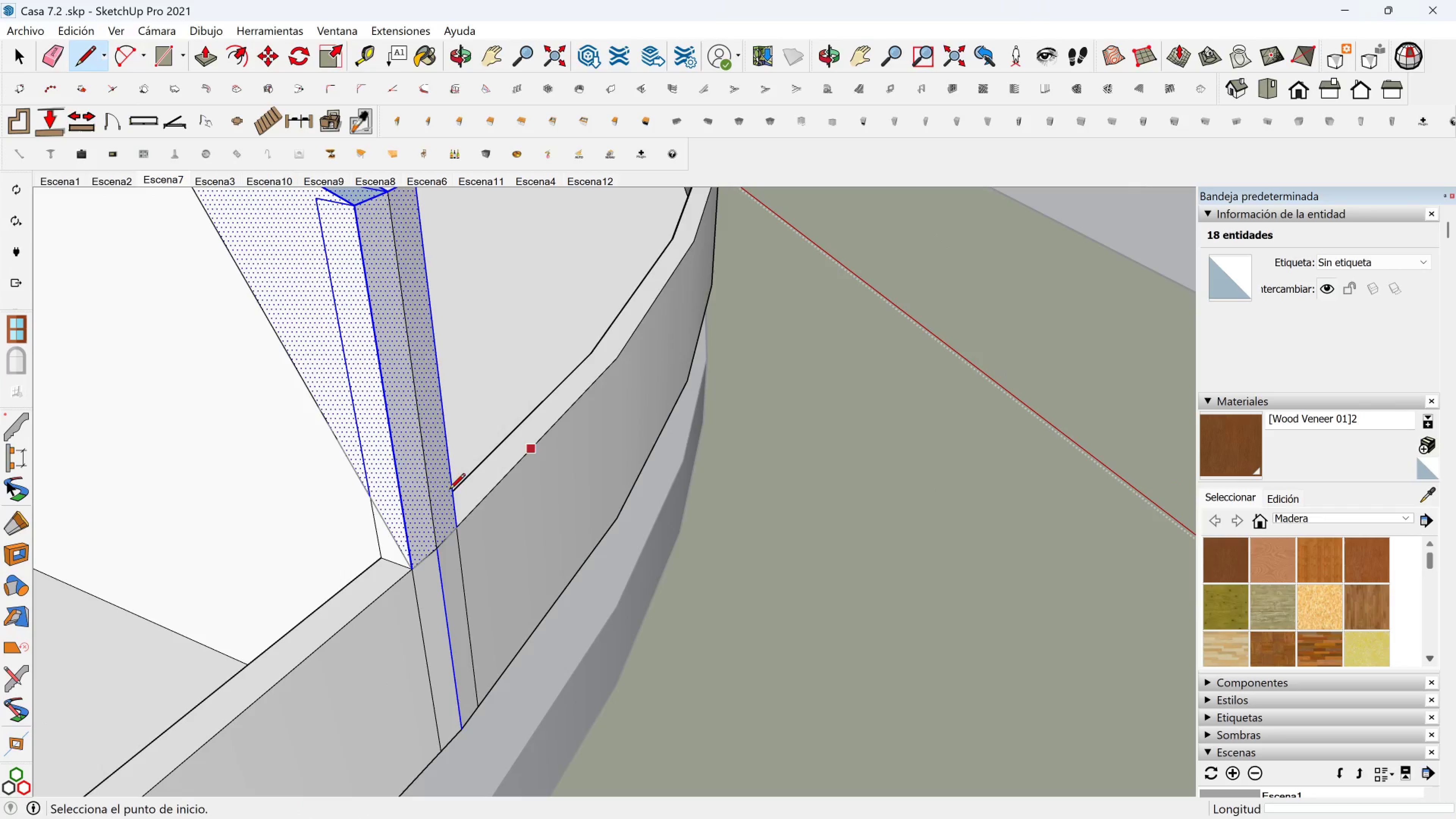 
hold_key(key=ShiftLeft, duration=0.31)
 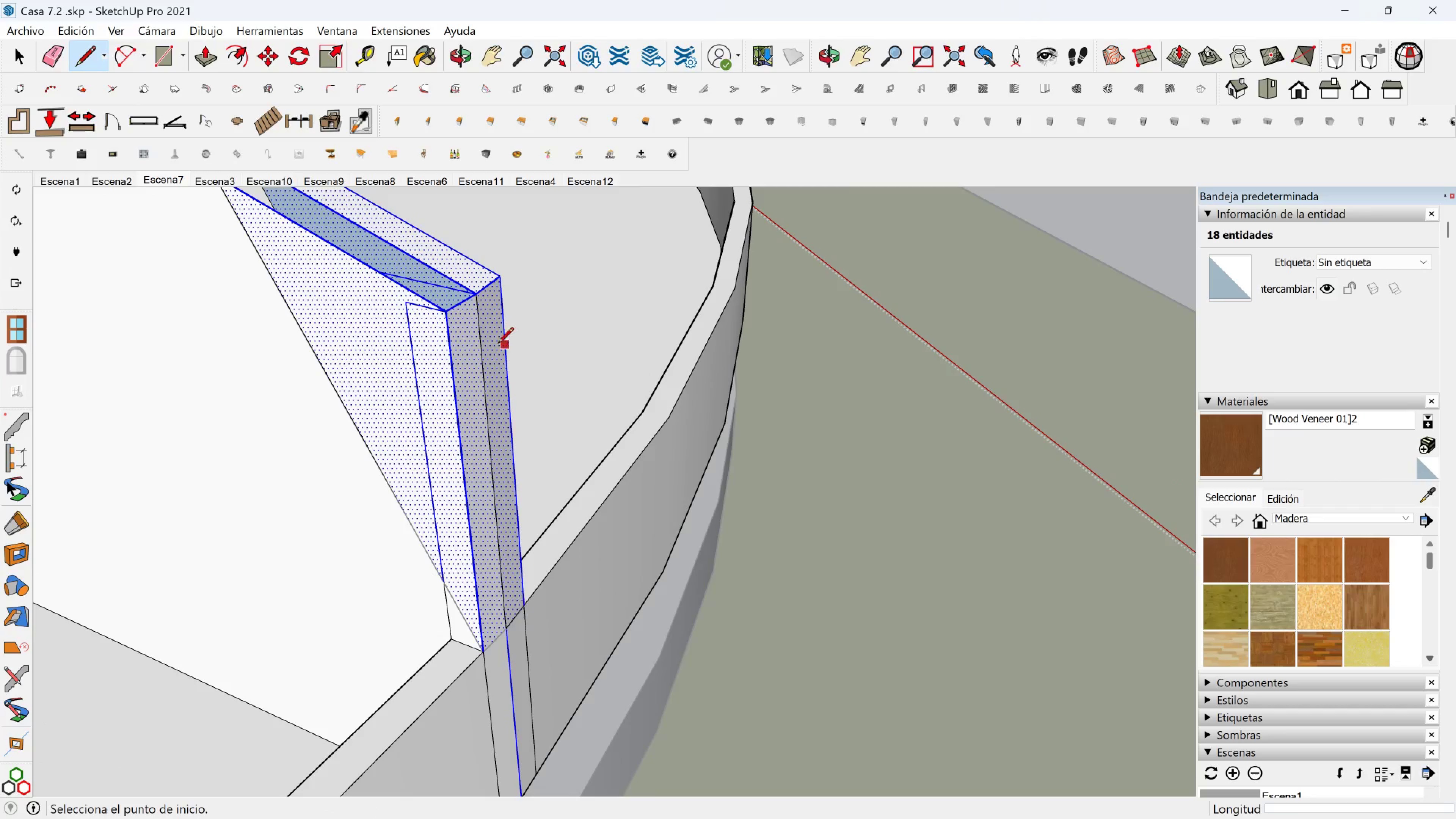 
key(Space)
 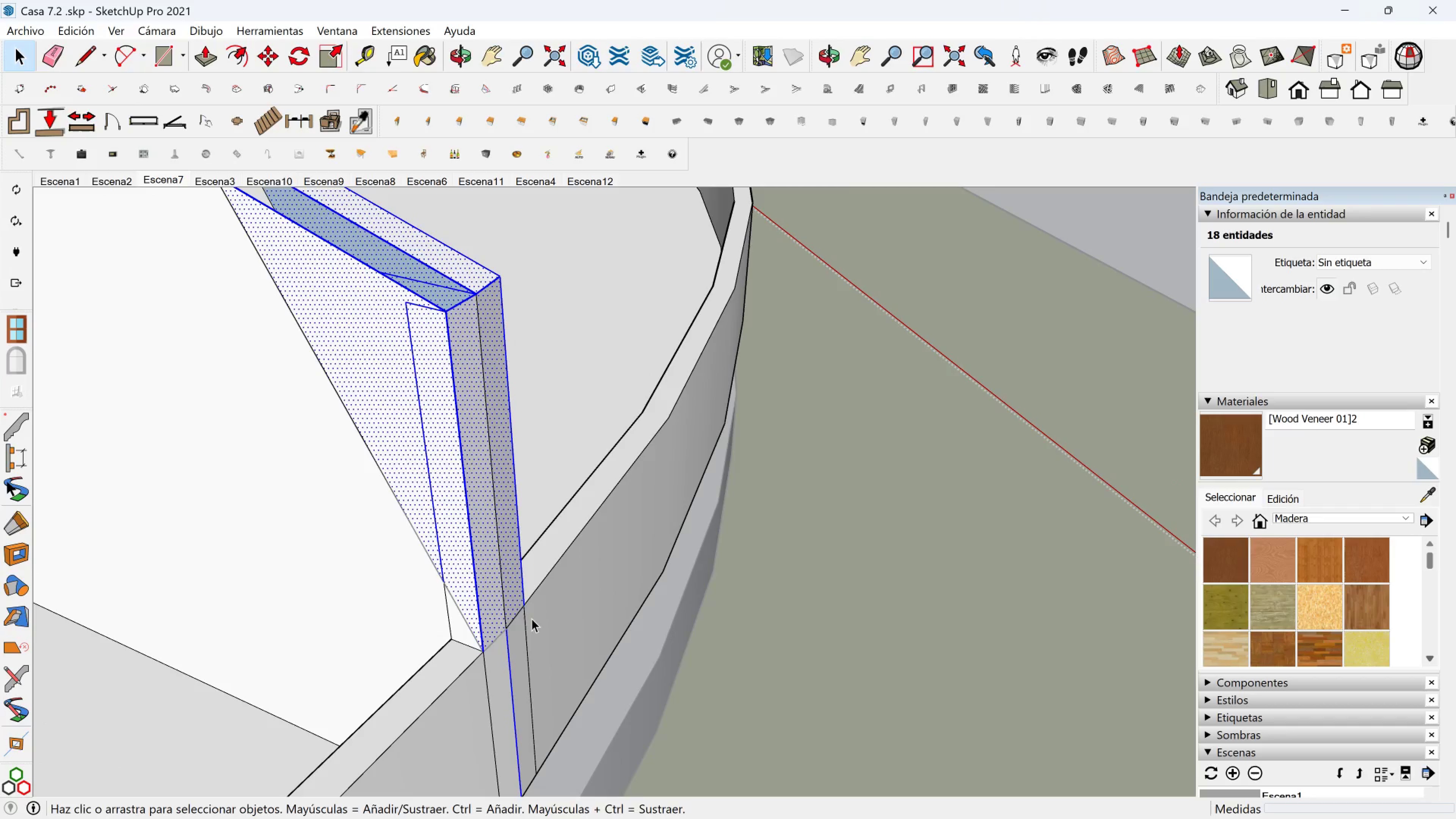 
hold_key(key=ControlLeft, duration=0.78)
hold_key(key=ShiftLeft, duration=0.64)
left_click_drag(start_coordinate=[544, 682], to_coordinate=[483, 712])
 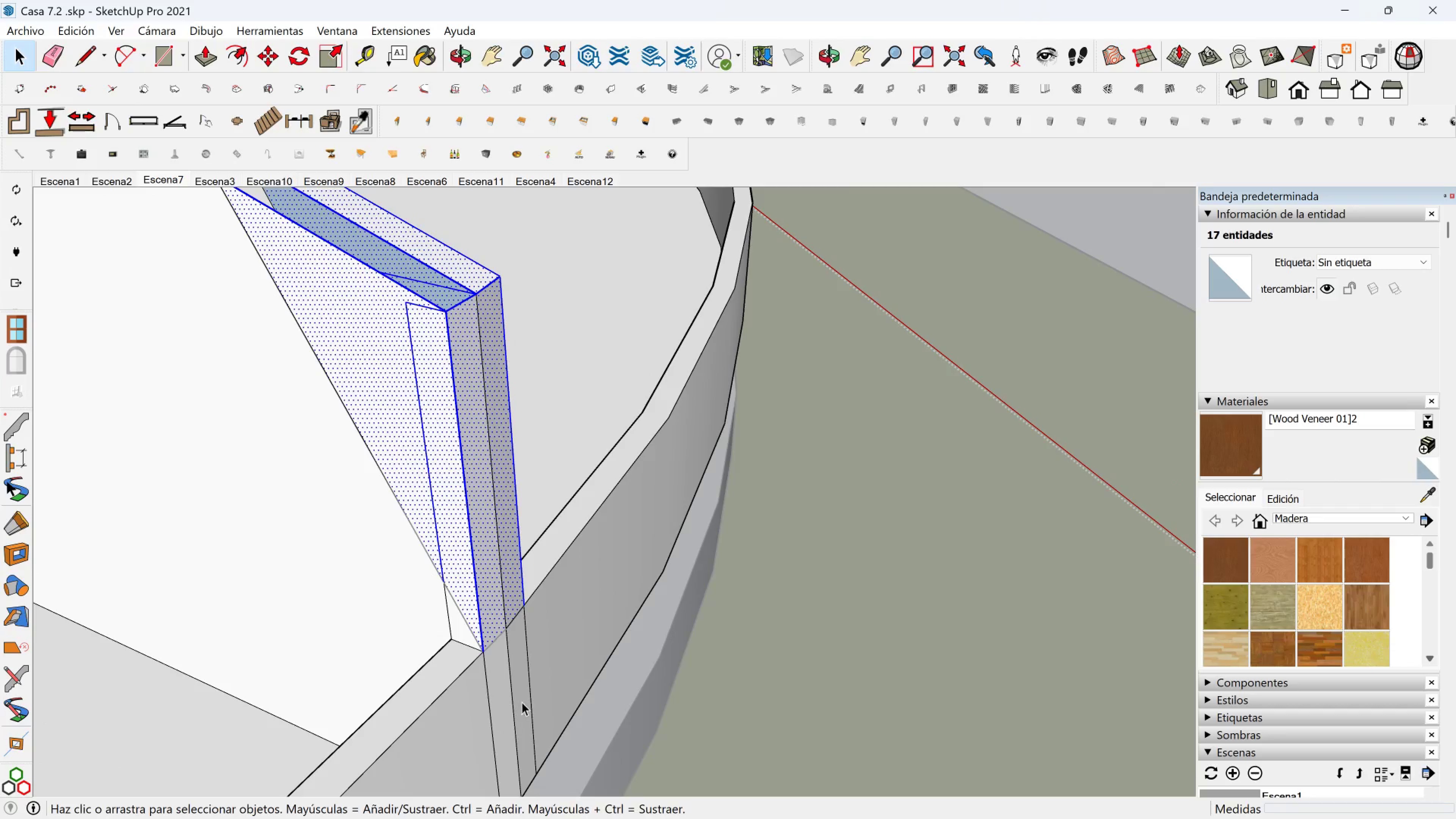 
key(Delete)
 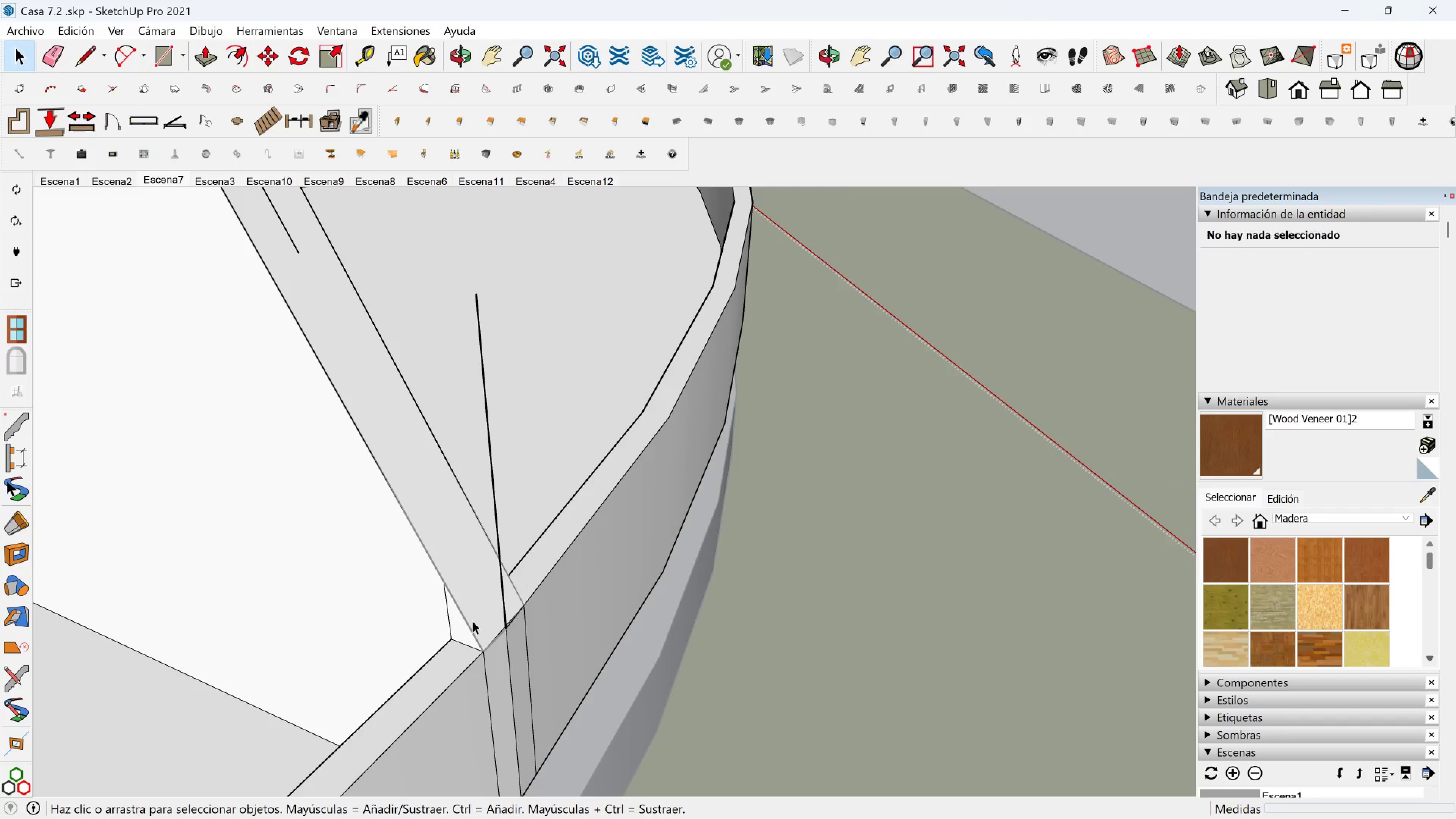 
scroll: coordinate [466, 548], scroll_direction: down, amount: 2.0
 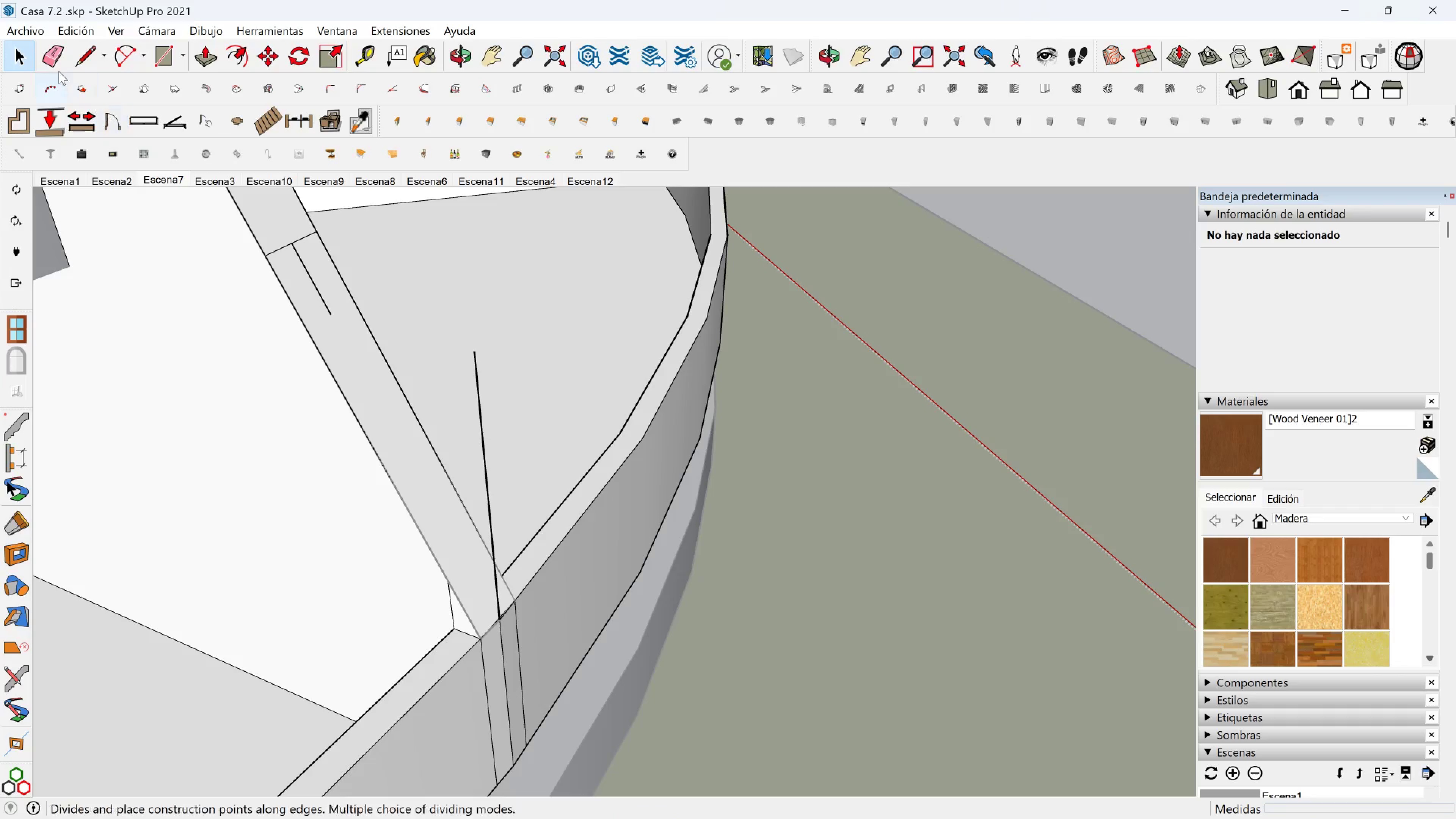 
left_click([56, 63])
 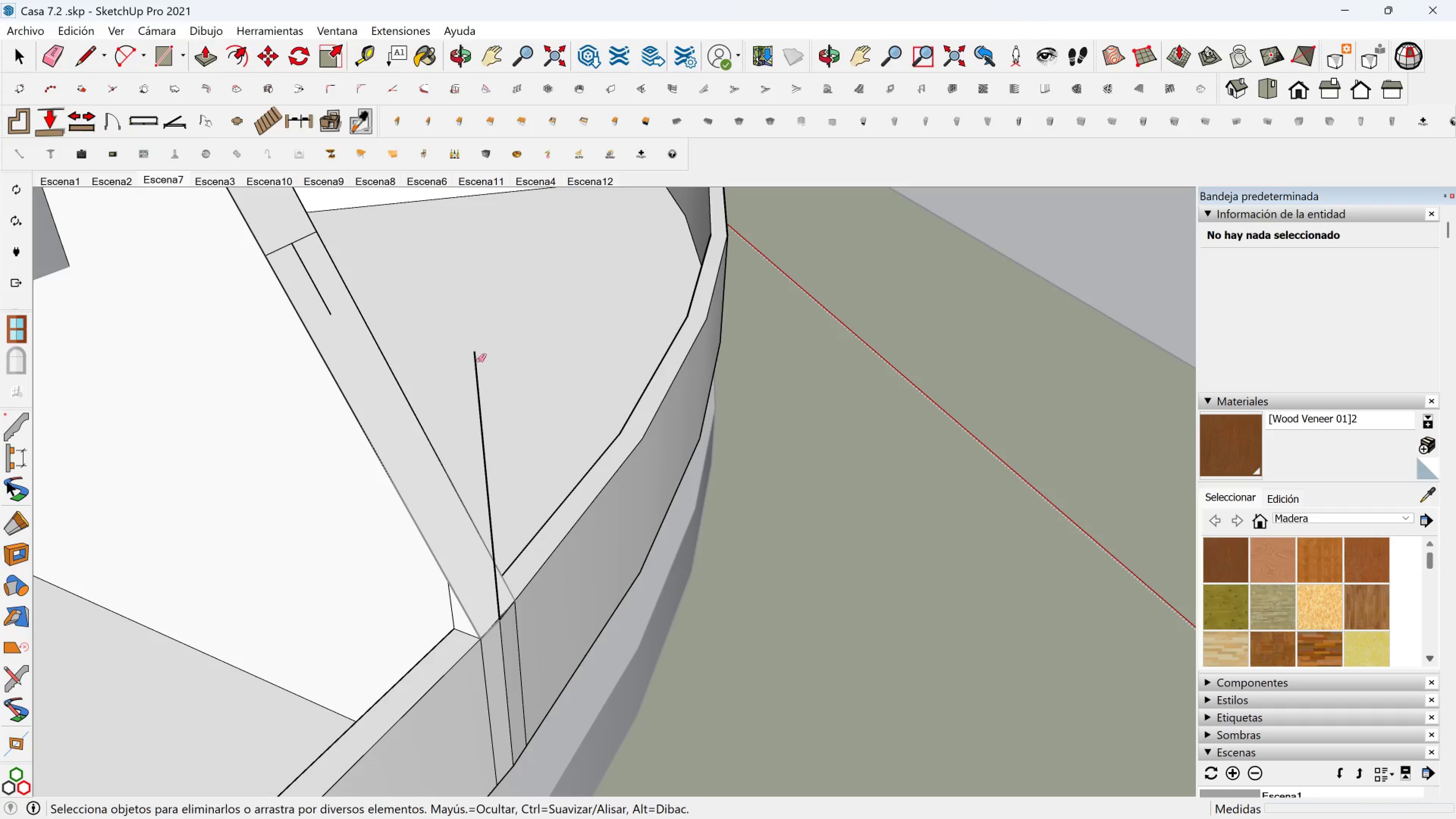 
left_click_drag(start_coordinate=[485, 375], to_coordinate=[469, 380])
 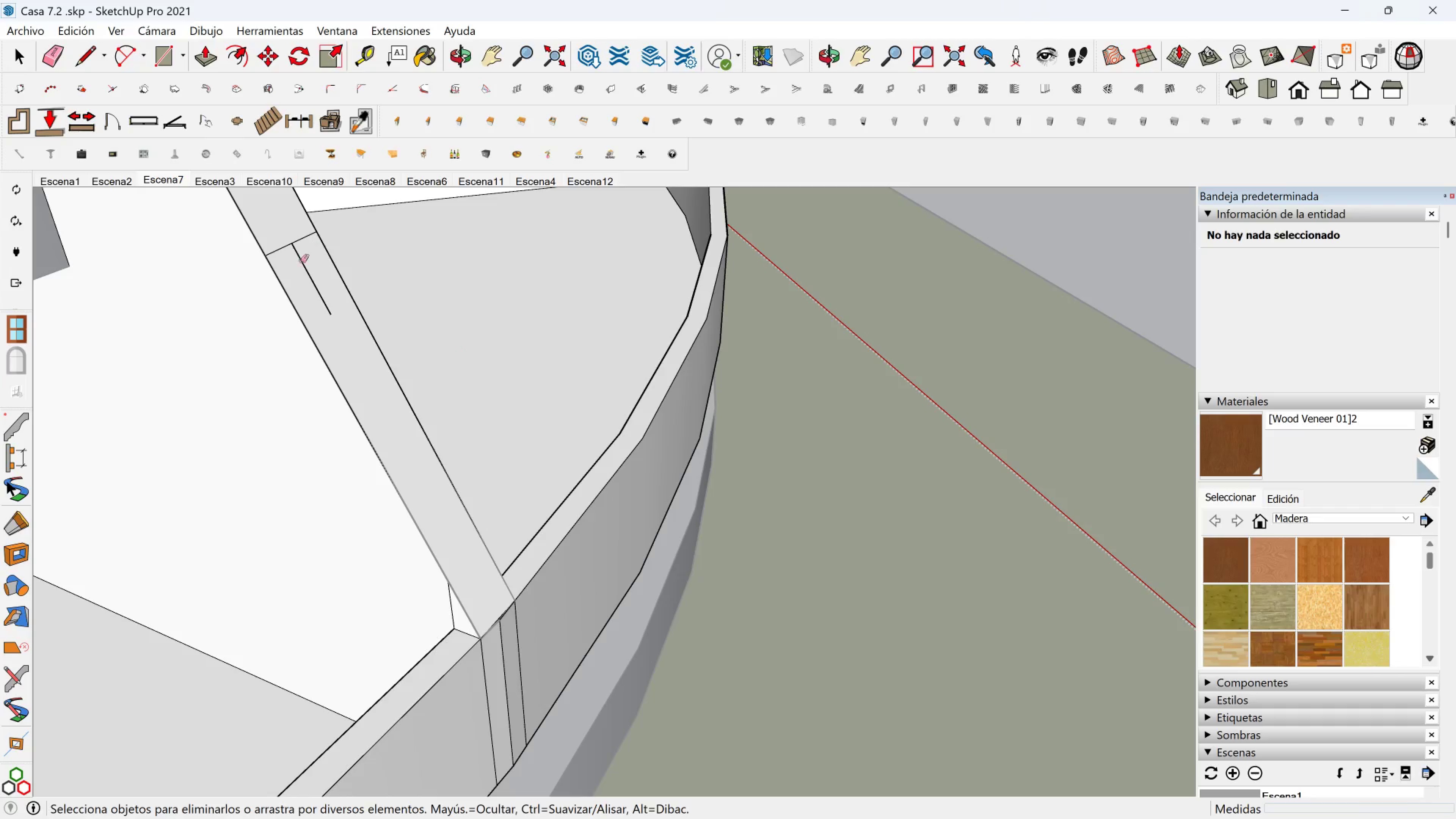 
left_click([301, 261])
 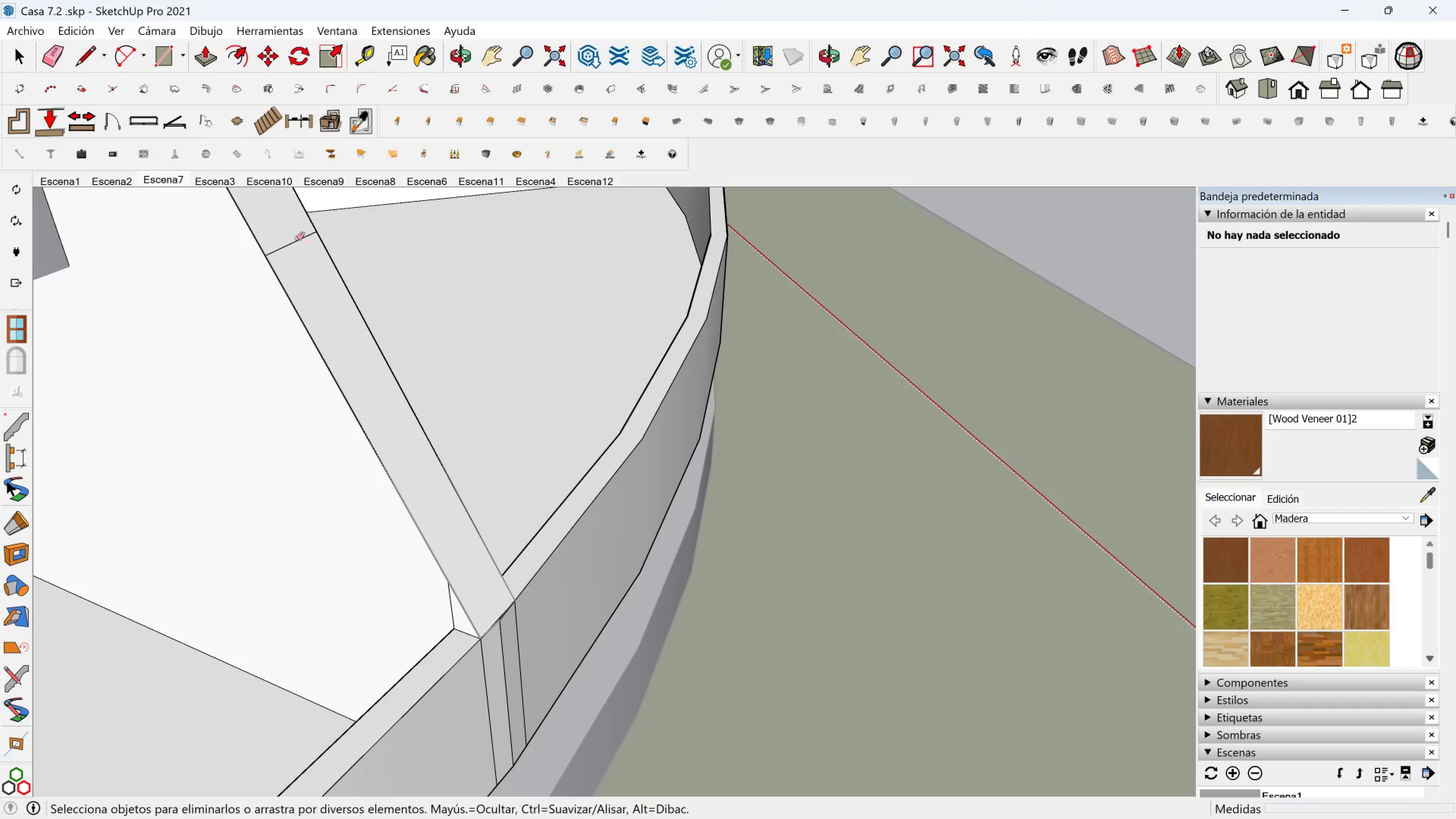 
left_click_drag(start_coordinate=[297, 238], to_coordinate=[295, 257])
 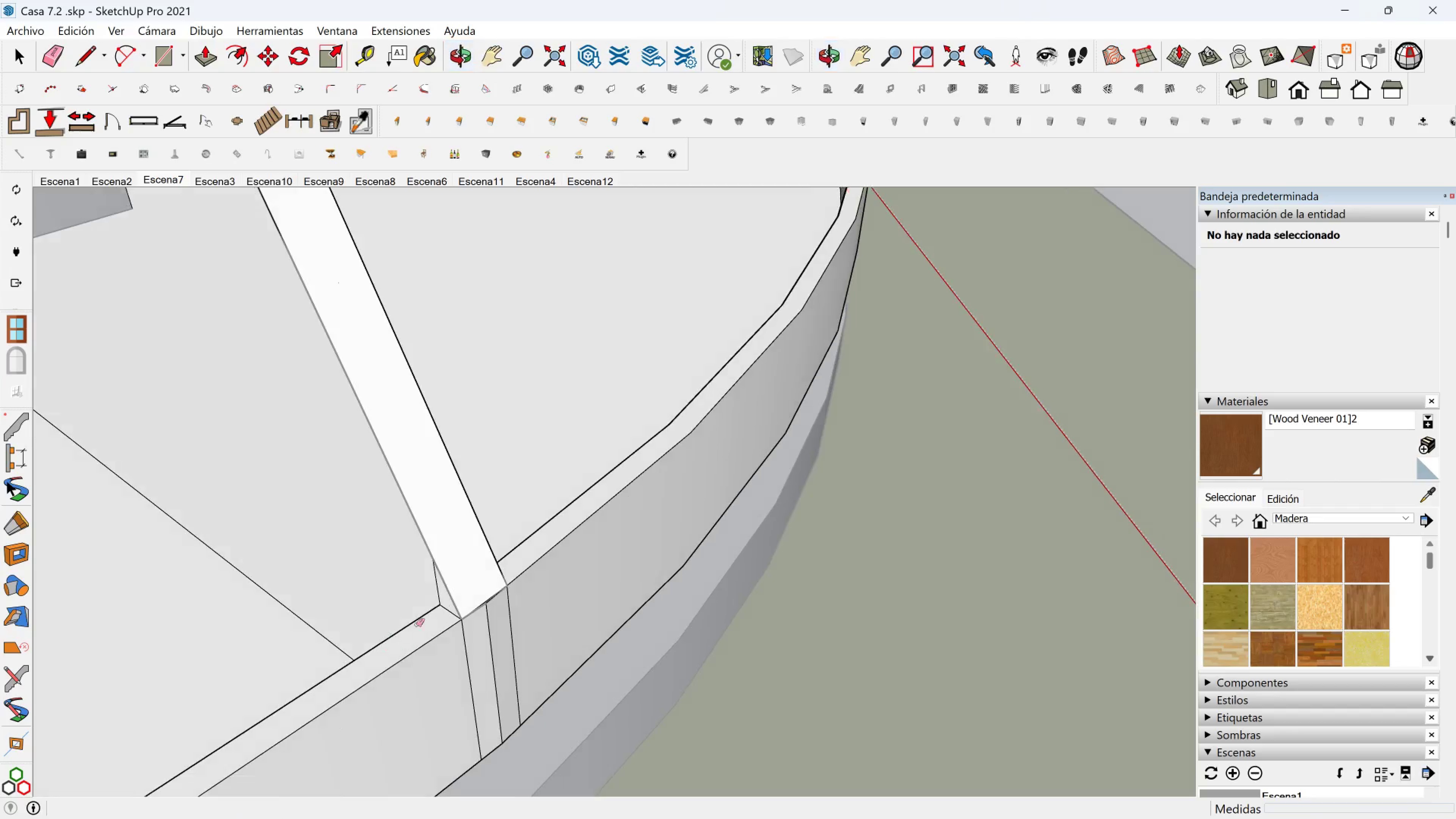 
scroll: coordinate [522, 627], scroll_direction: up, amount: 13.0
 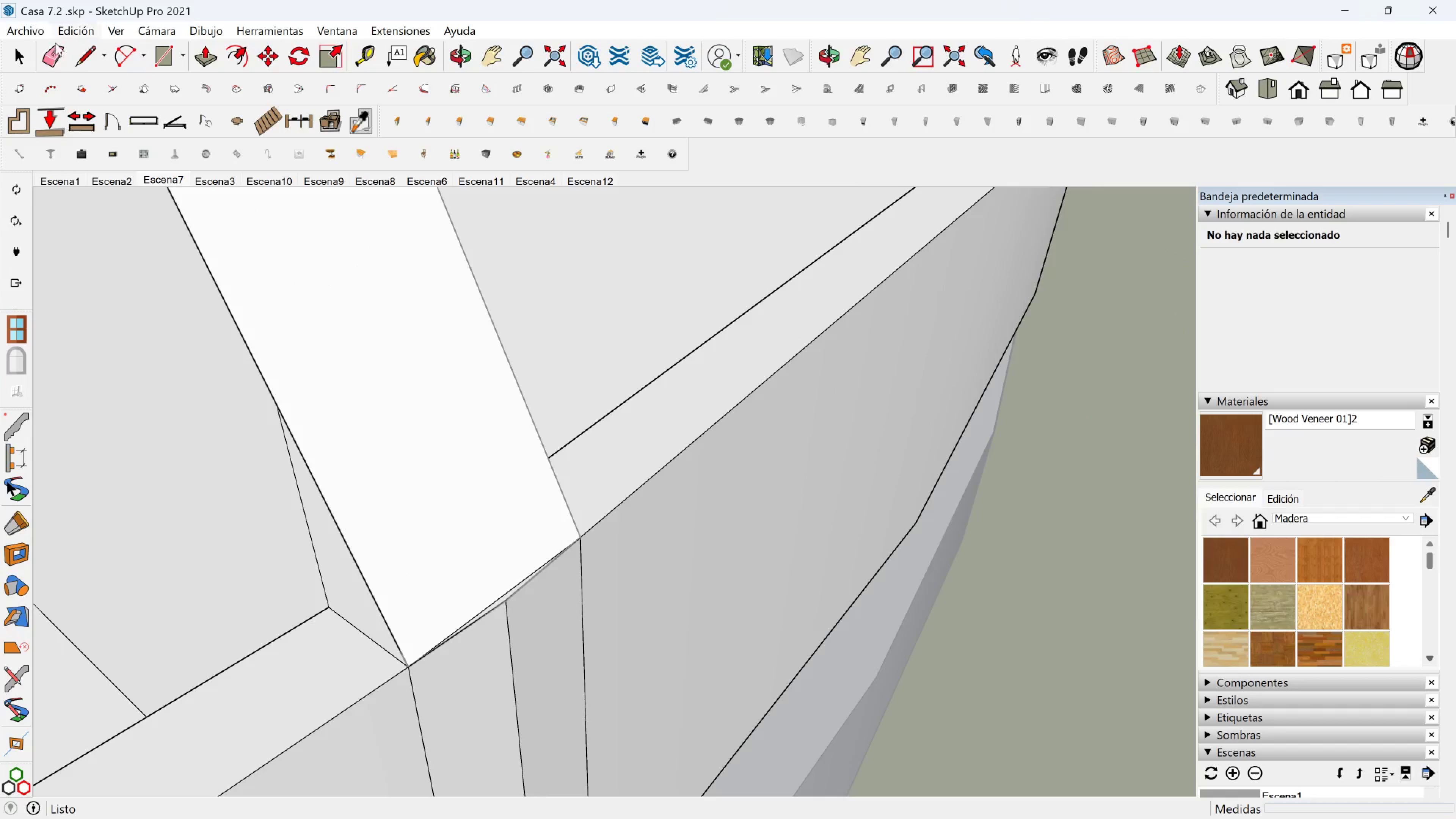 
left_click([73, 56])
 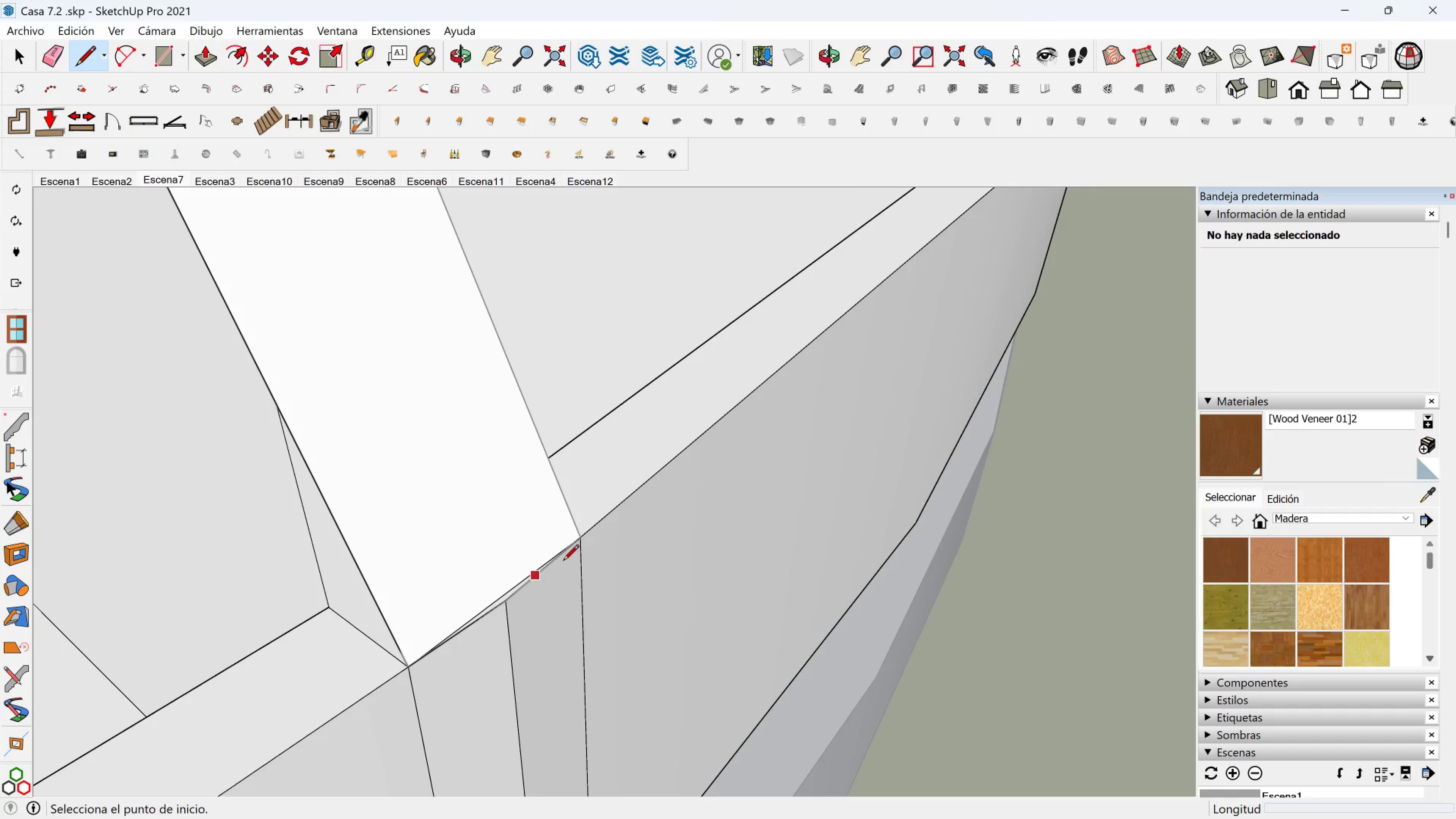 
left_click([576, 542])
 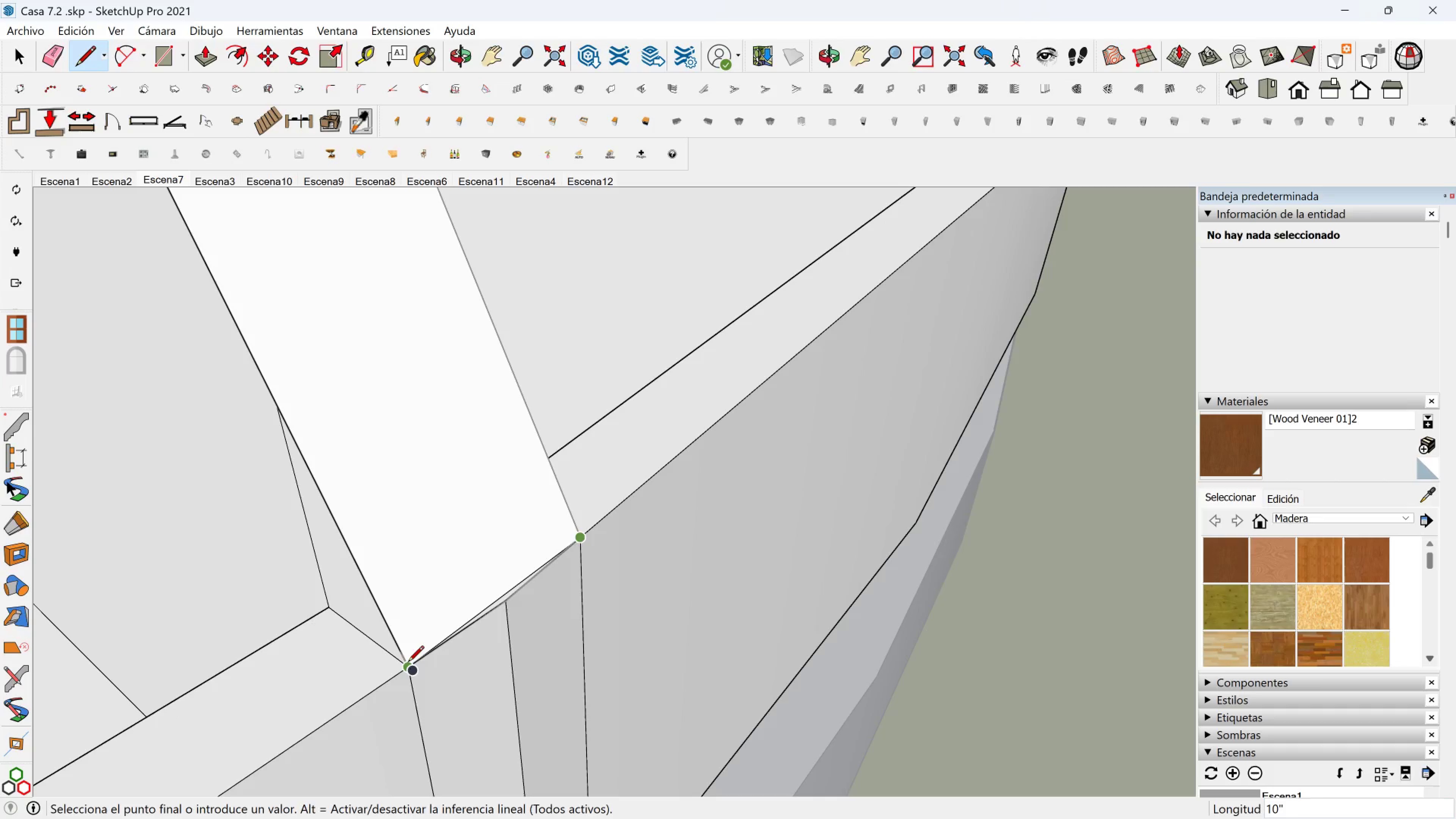 
left_click([408, 663])
 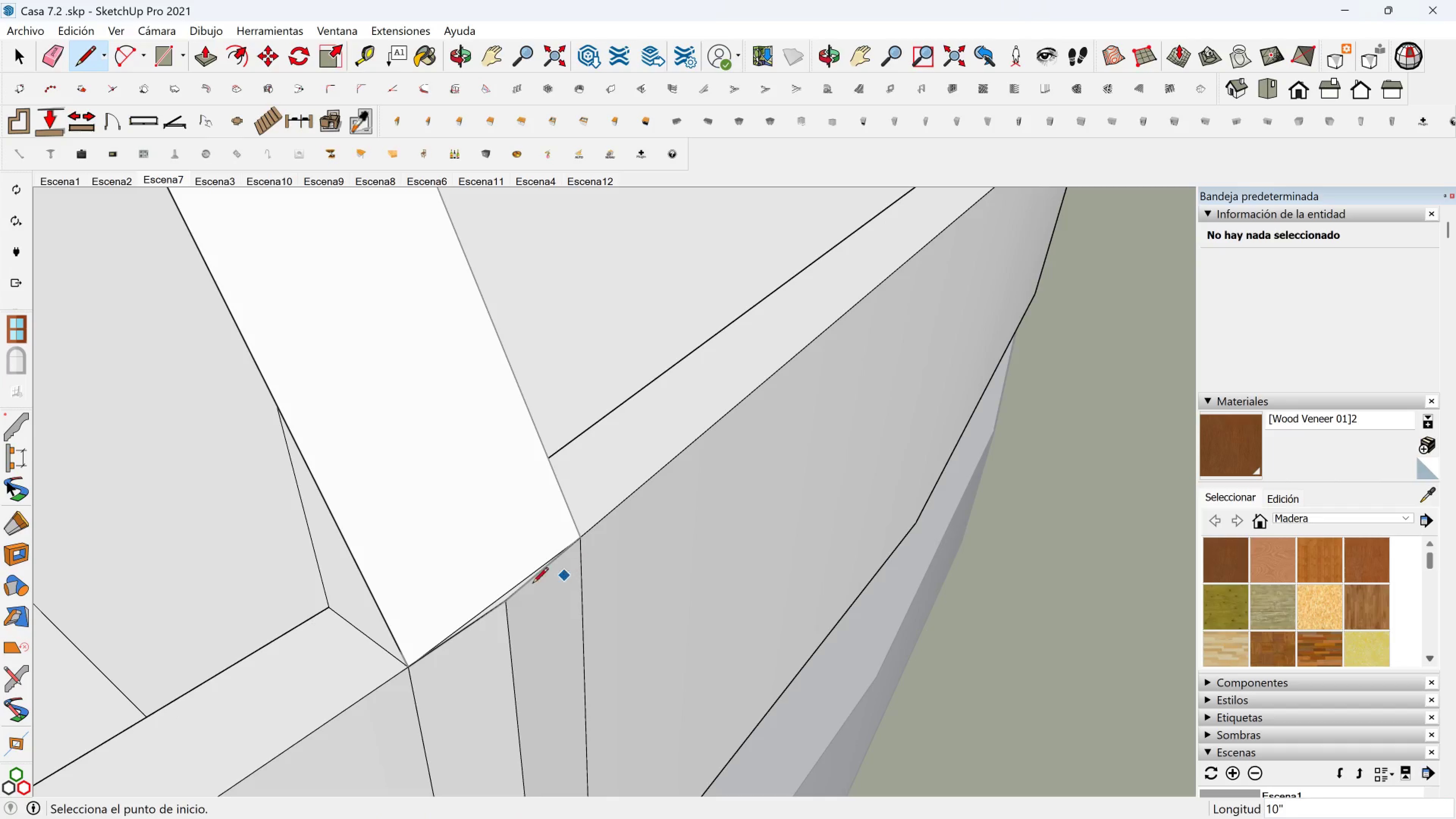 
scroll: coordinate [468, 609], scroll_direction: up, amount: 3.0
 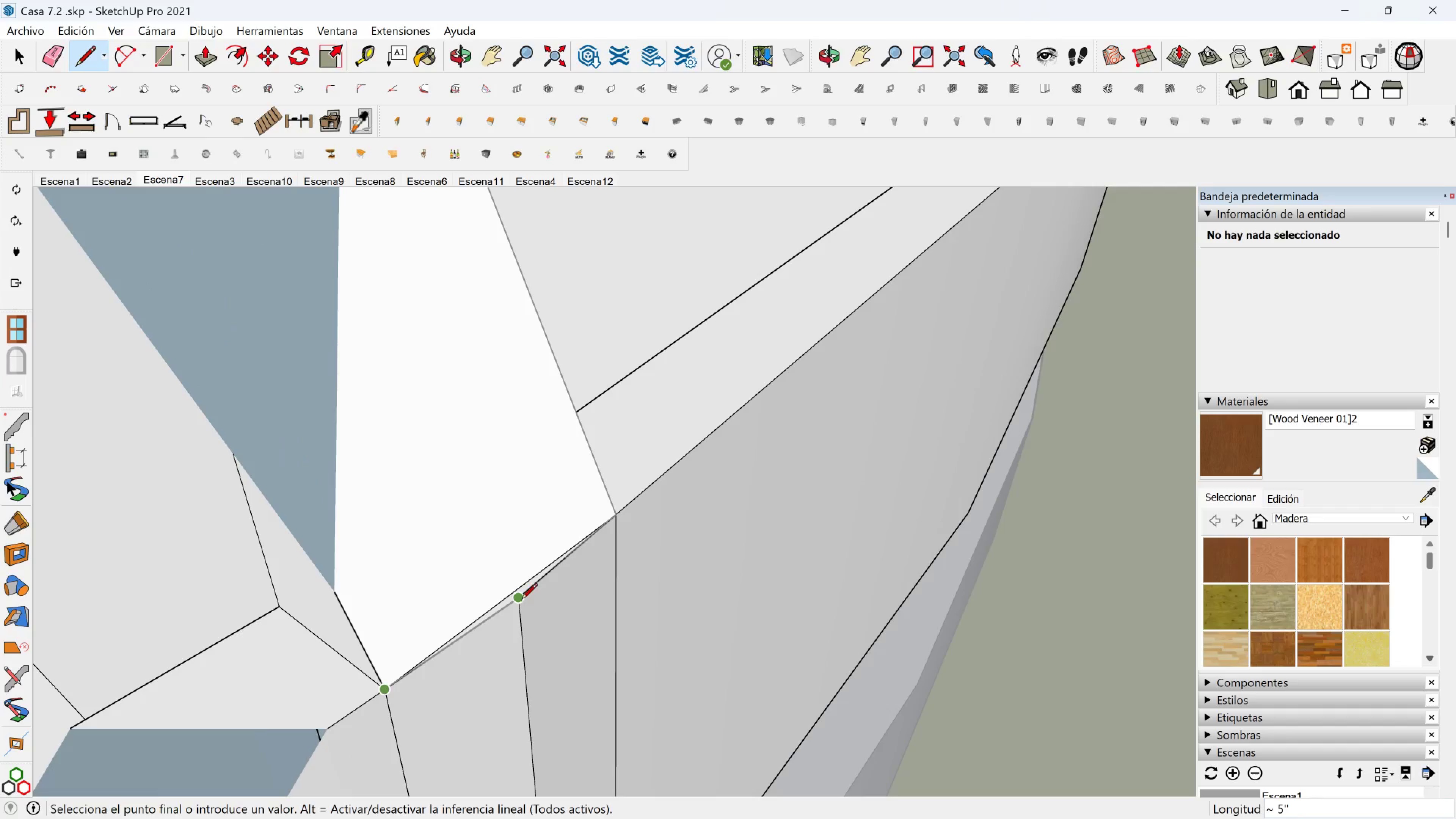 
double_click([525, 593])
 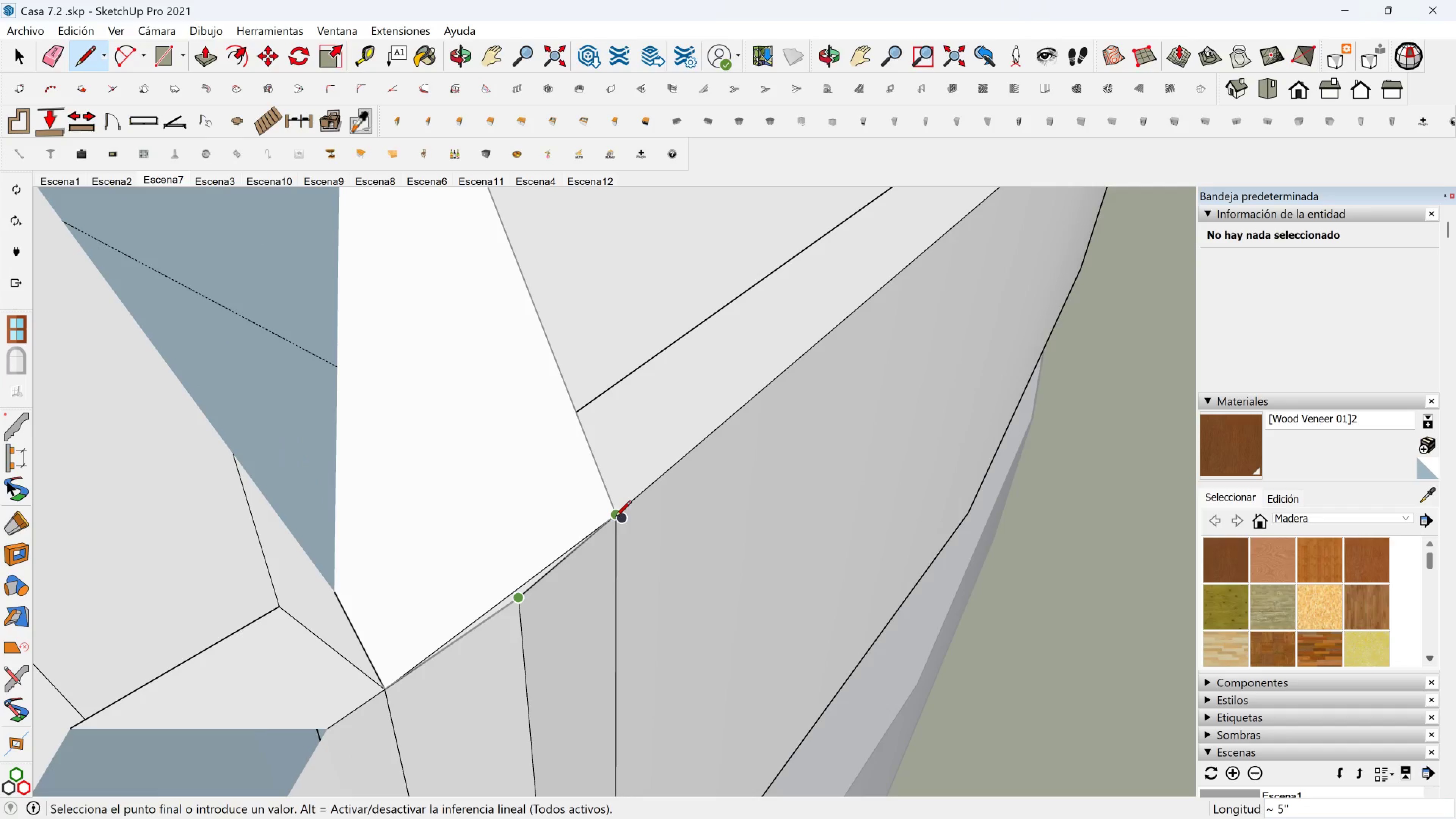 
left_click([615, 518])
 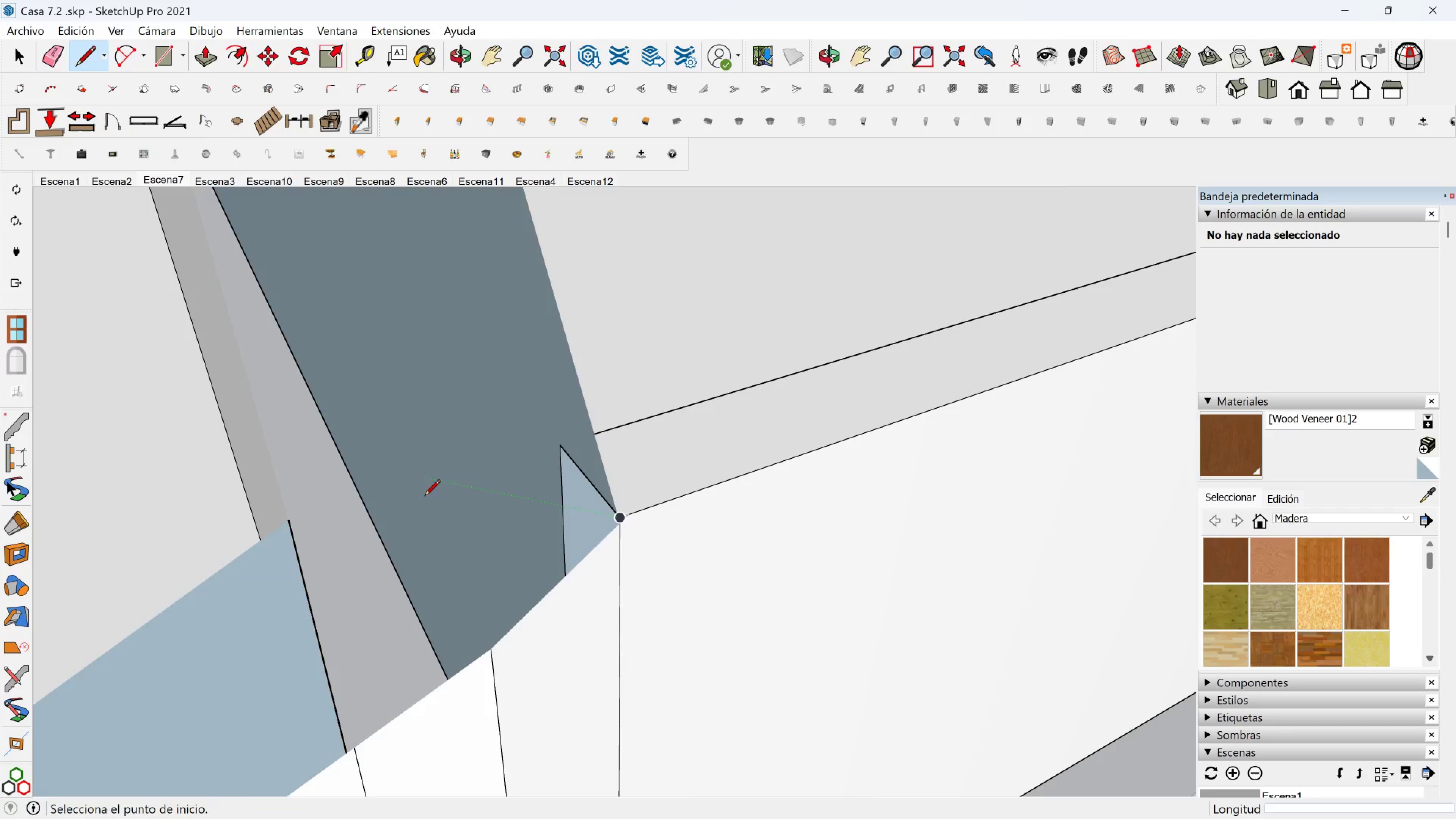 
scroll: coordinate [377, 334], scroll_direction: down, amount: 20.0
 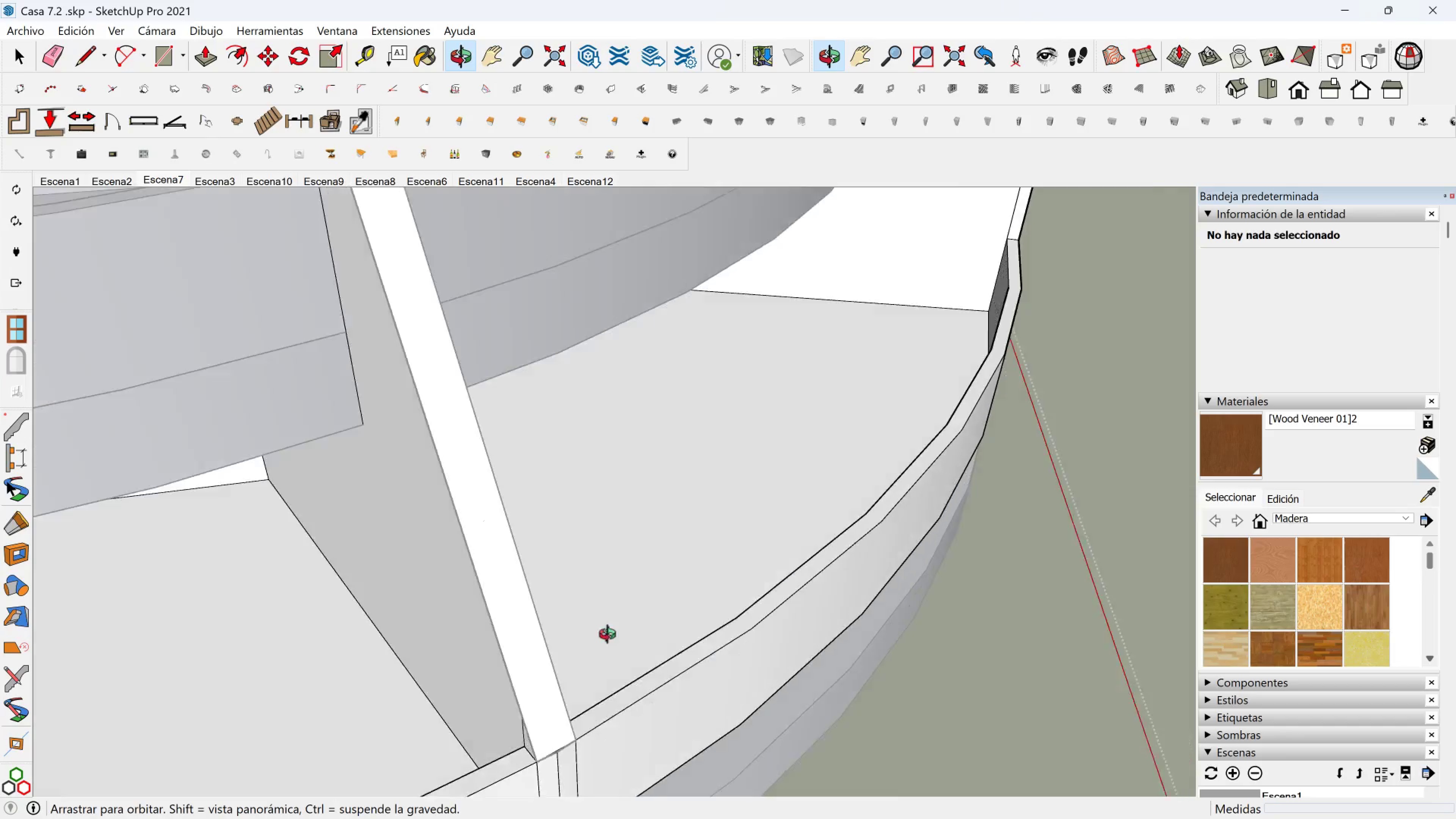 
hold_key(key=ShiftLeft, duration=0.37)
 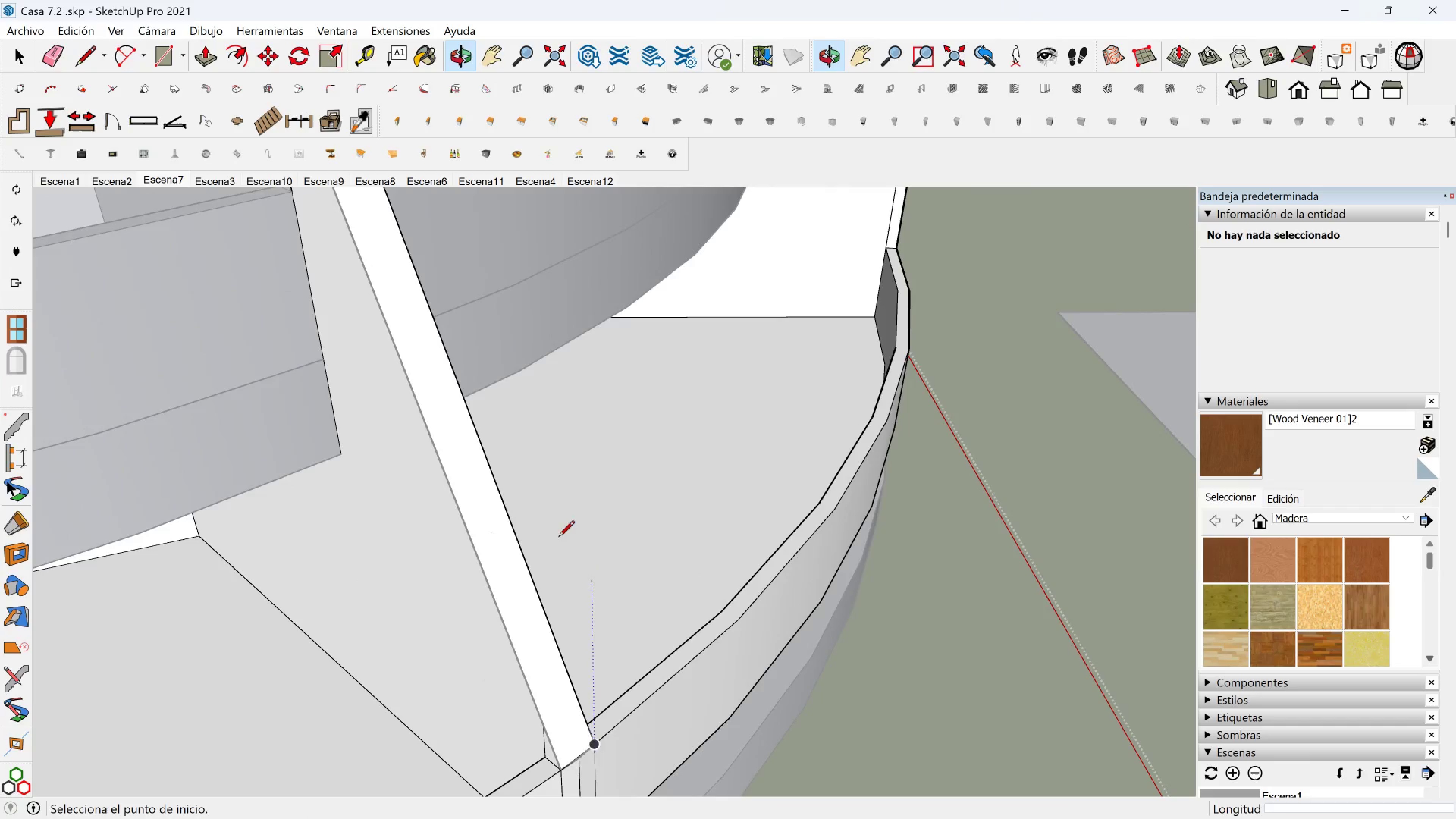 
scroll: coordinate [434, 456], scroll_direction: down, amount: 9.0
 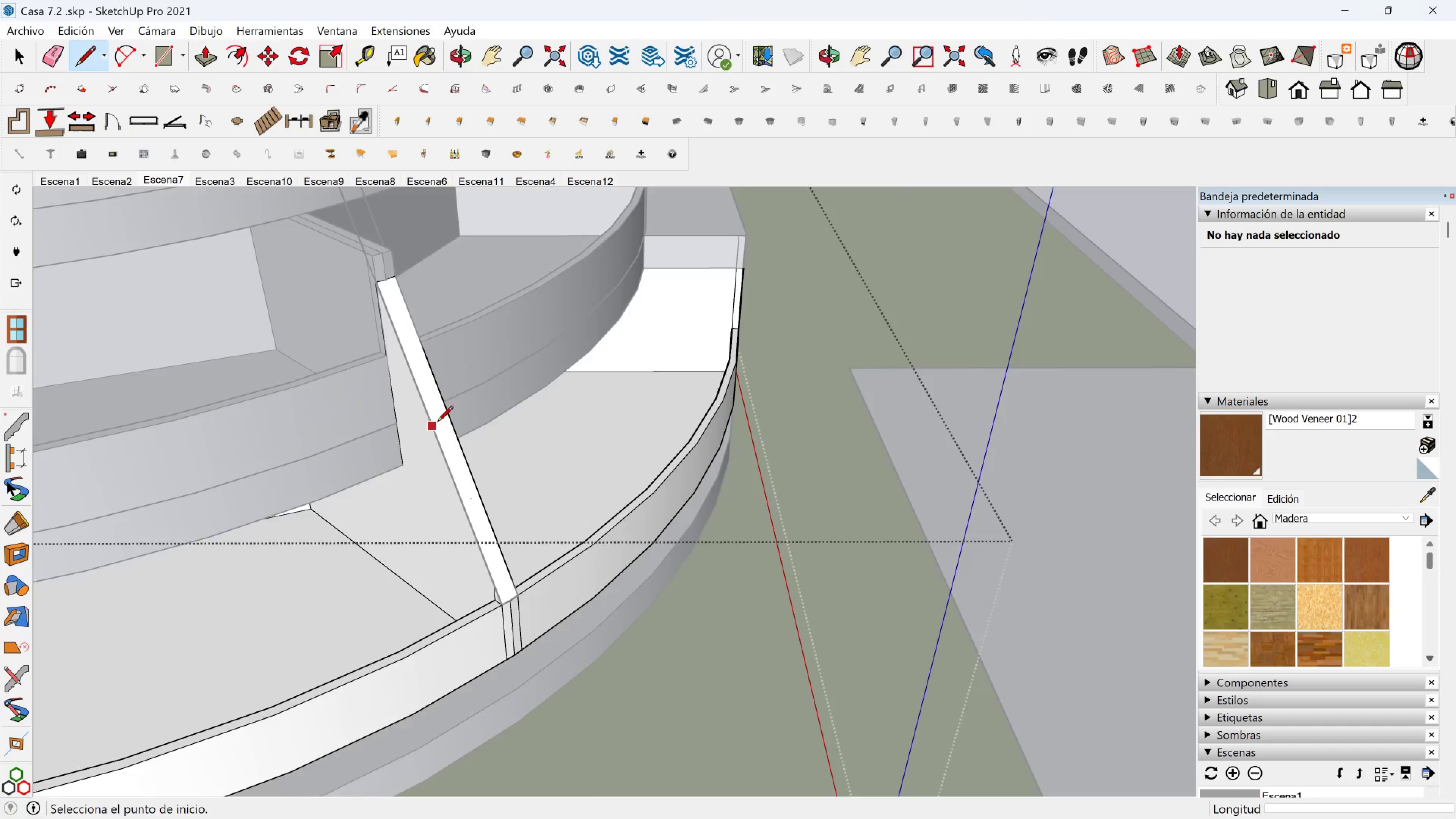 
key(Shift+ShiftLeft)
 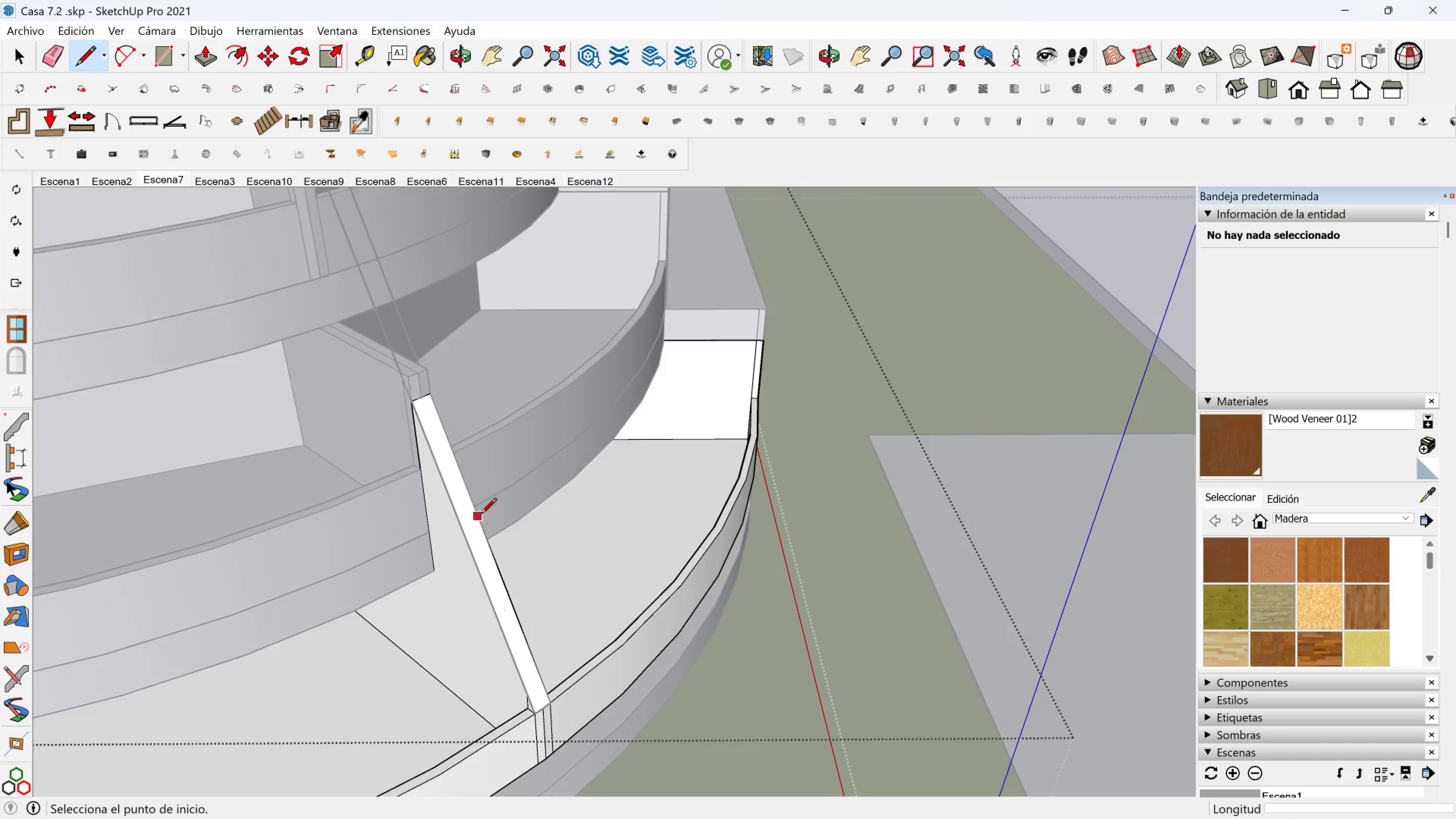 
key(Space)
 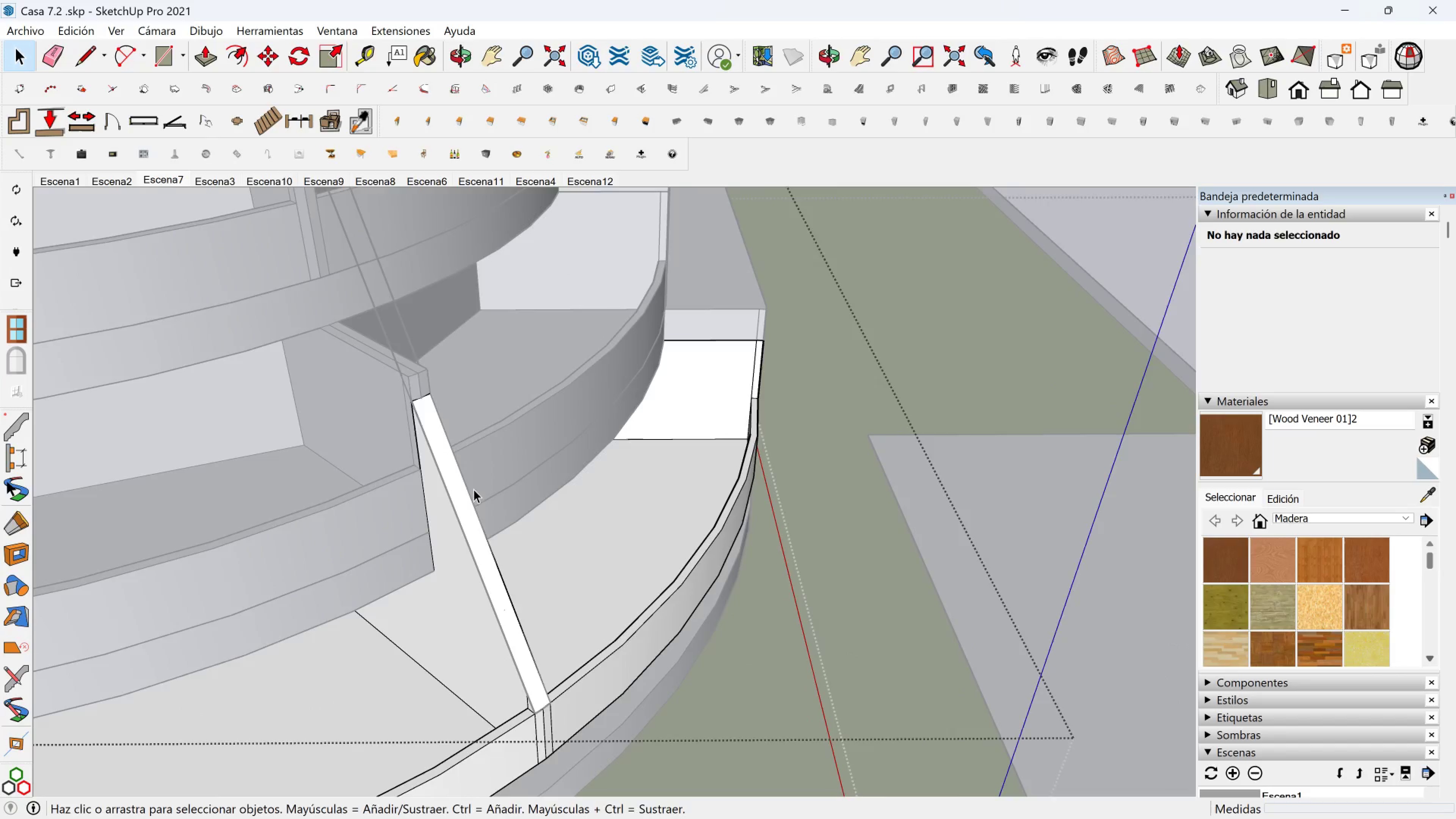 
scroll: coordinate [421, 478], scroll_direction: down, amount: 3.0
 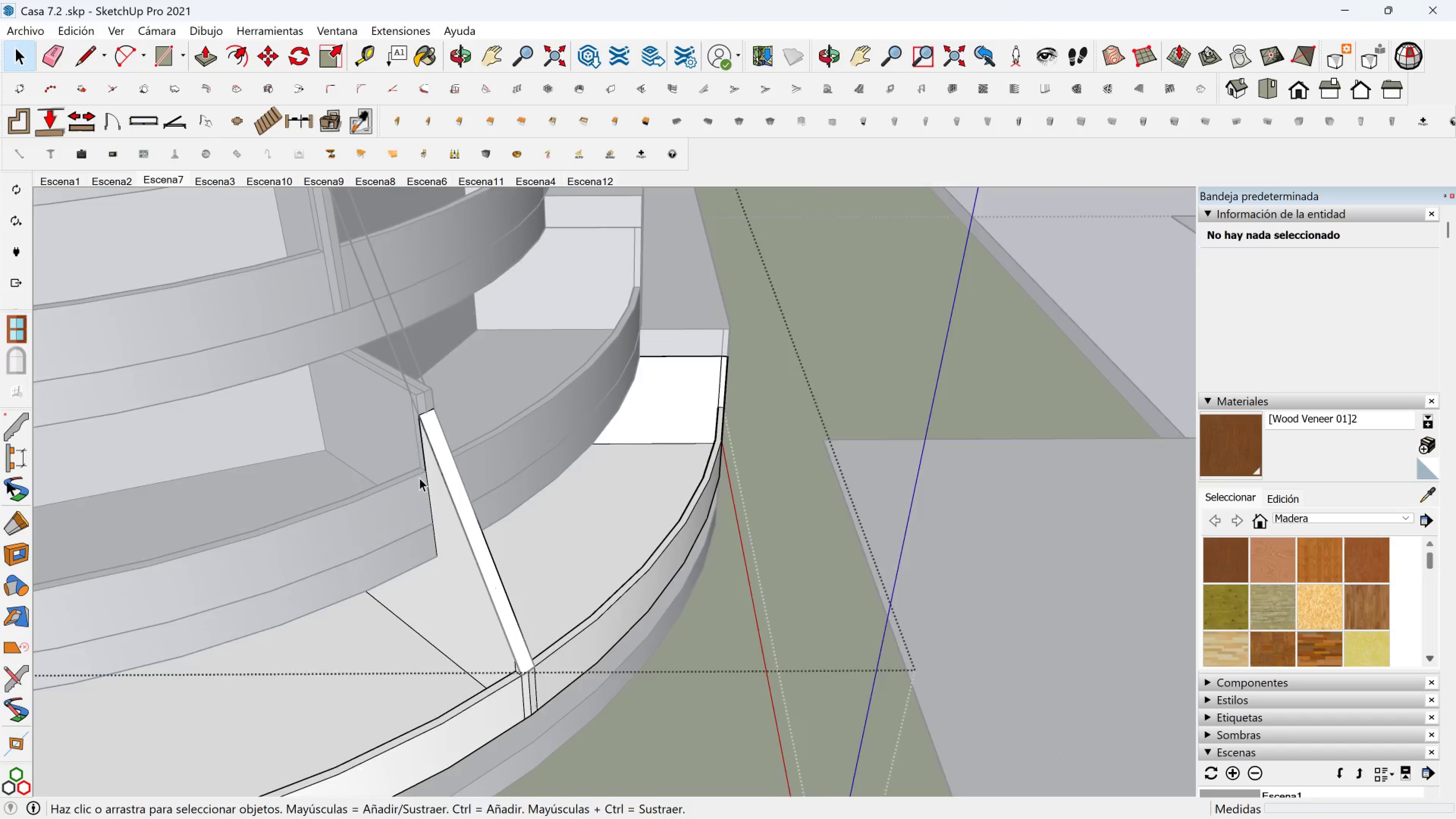 
key(Shift+ShiftLeft)
 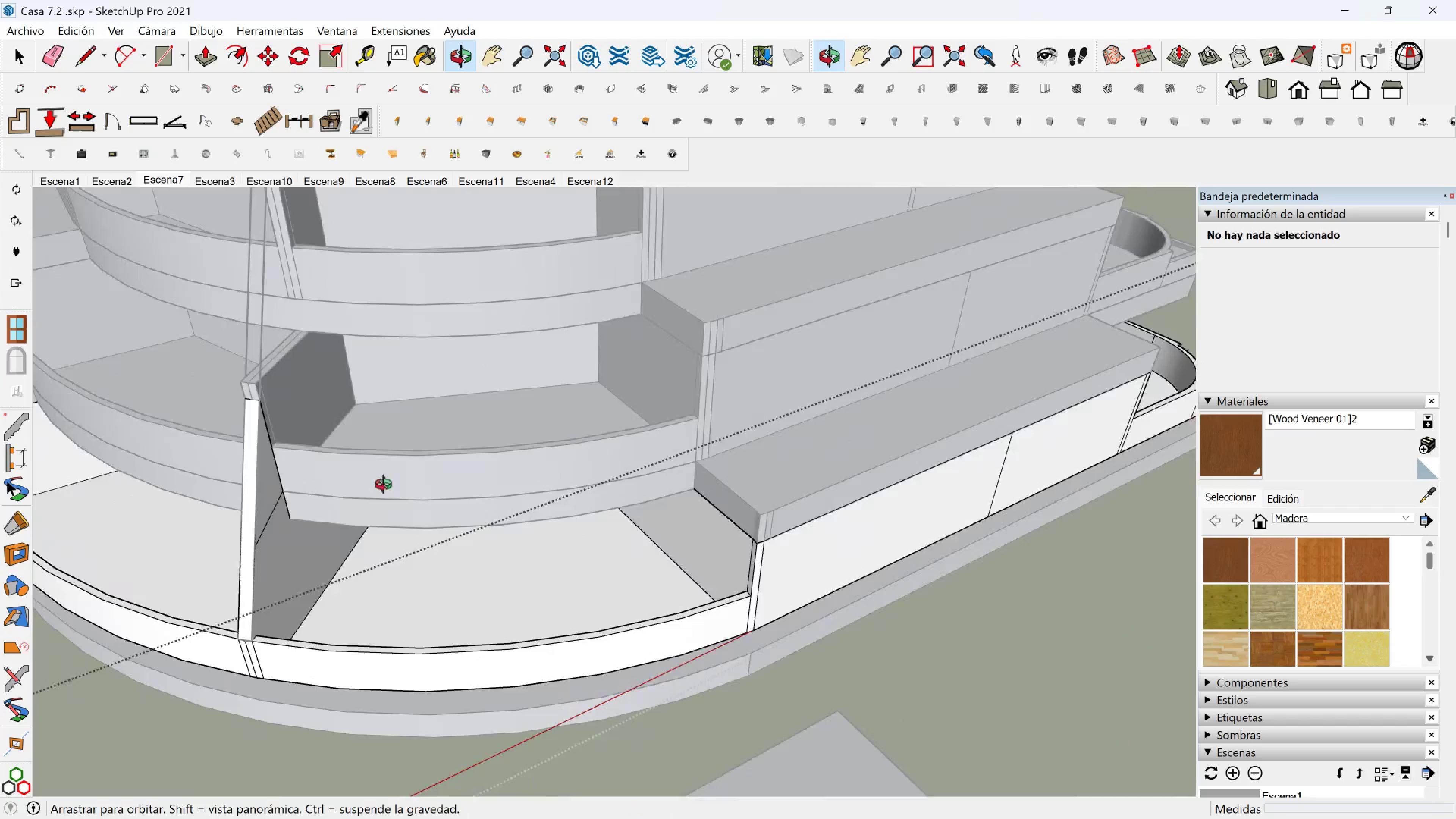 
hold_key(key=ShiftLeft, duration=0.39)
 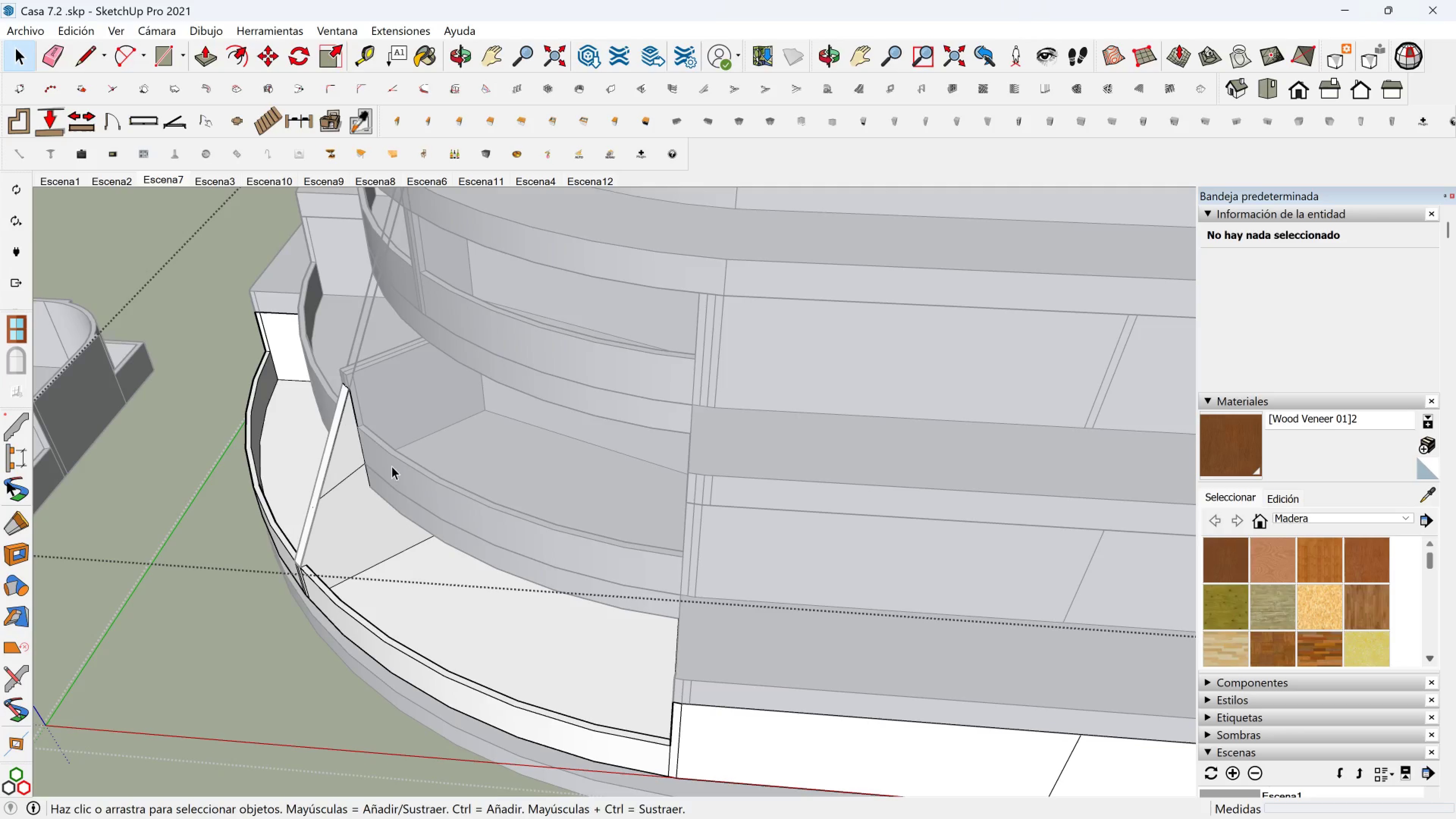 
double_click([392, 466])
 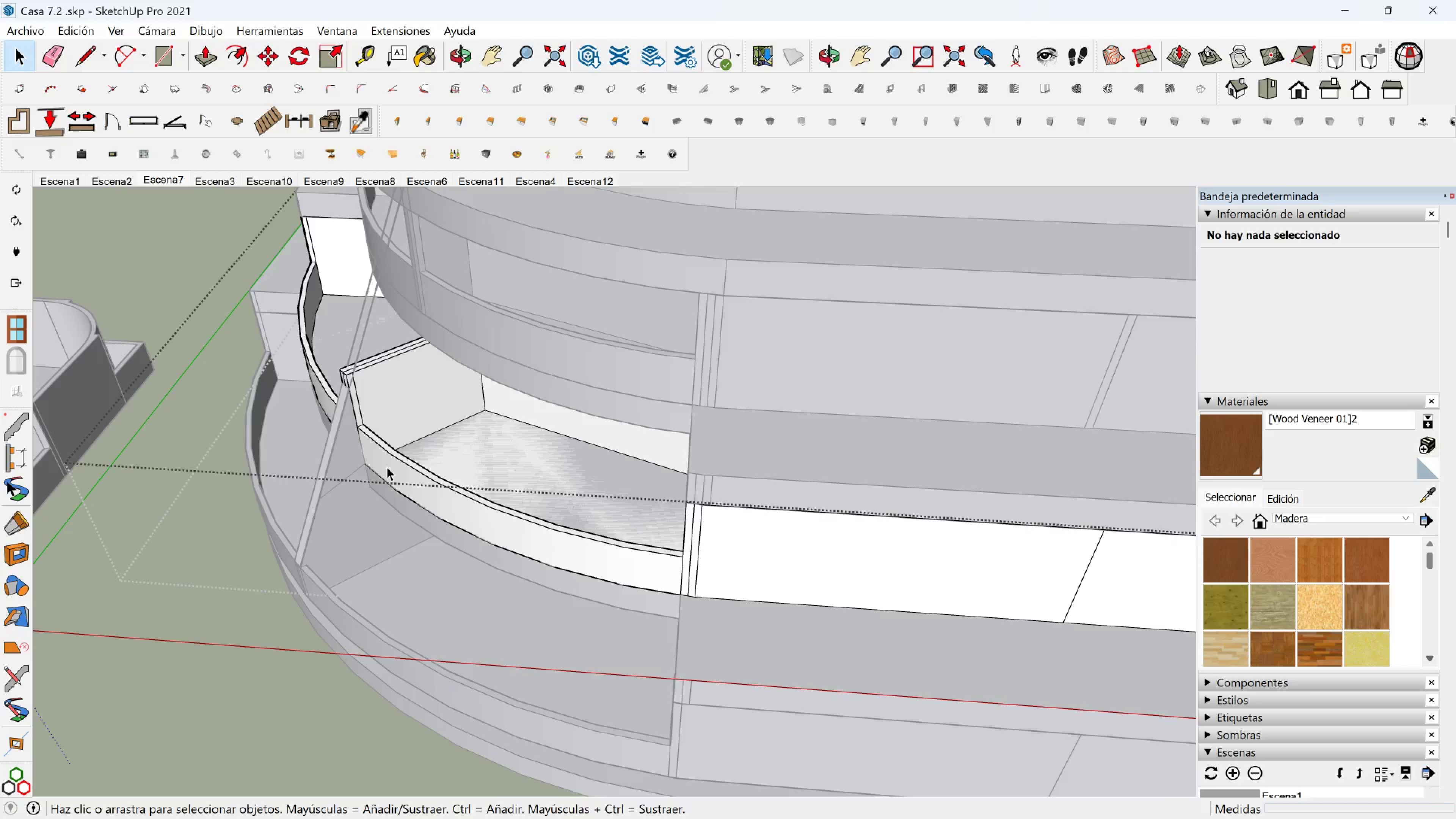 
scroll: coordinate [372, 438], scroll_direction: up, amount: 5.0
 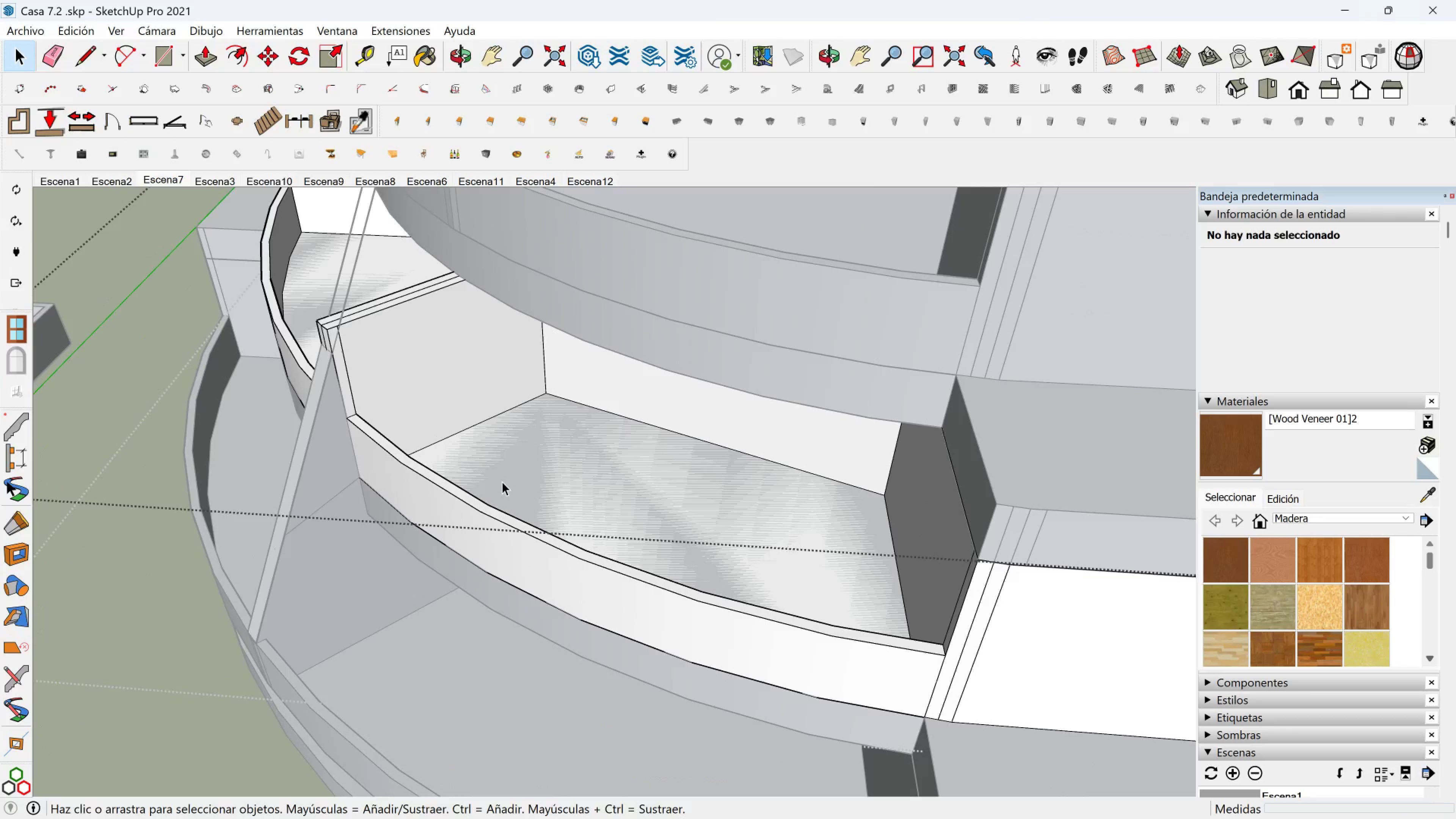 
left_click([502, 482])
 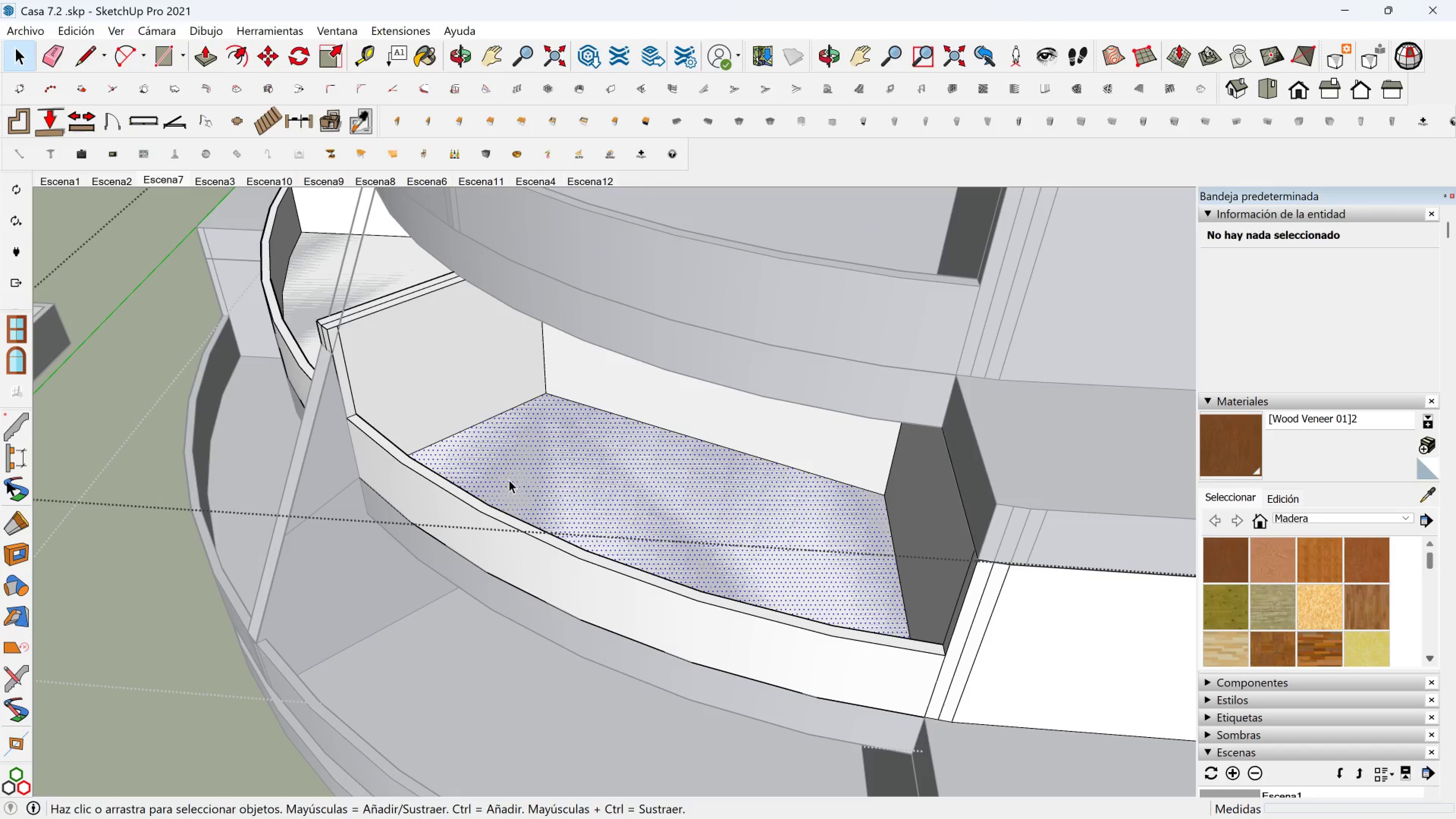 
scroll: coordinate [509, 477], scroll_direction: down, amount: 1.0
 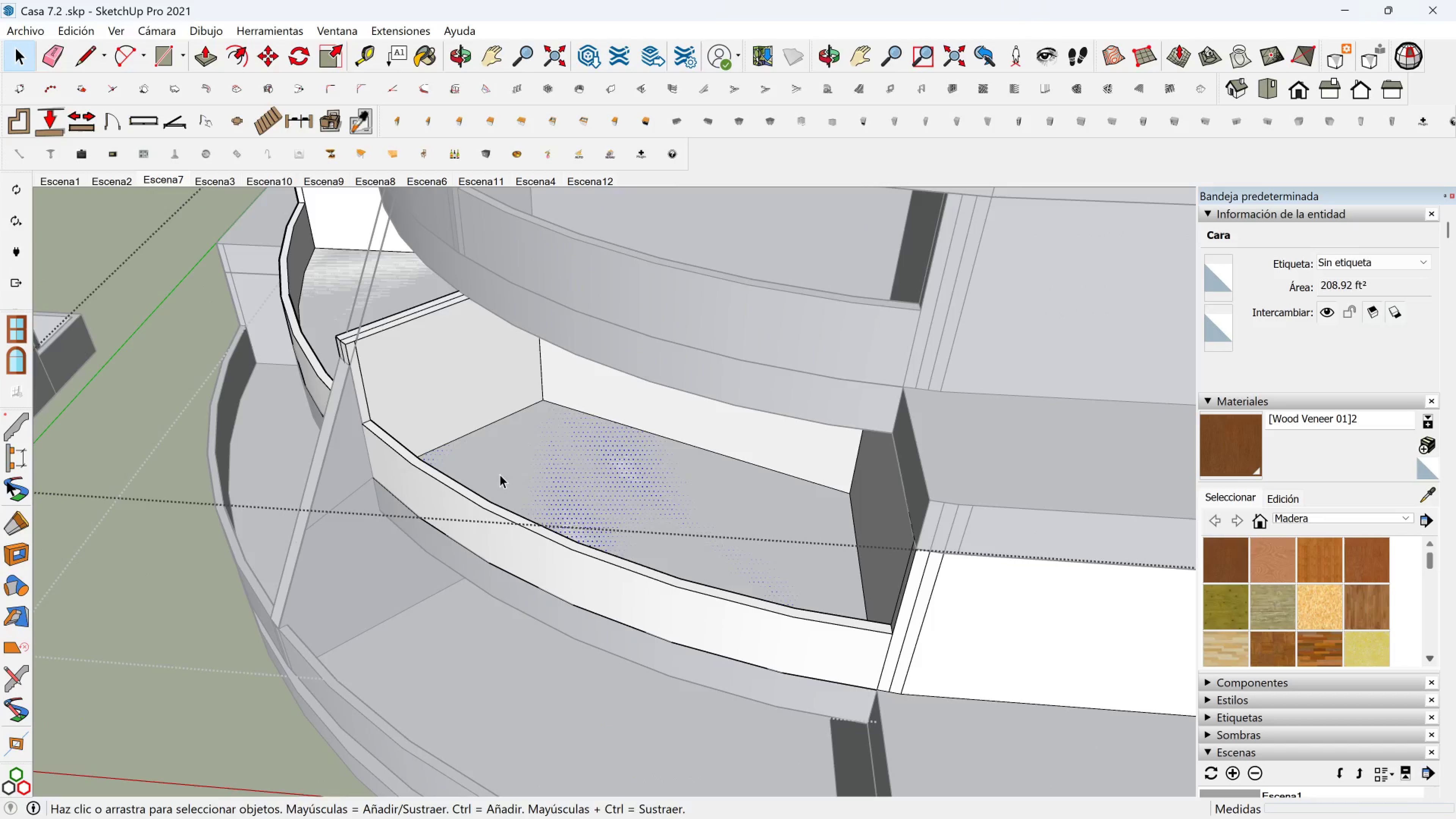 
key(Delete)
 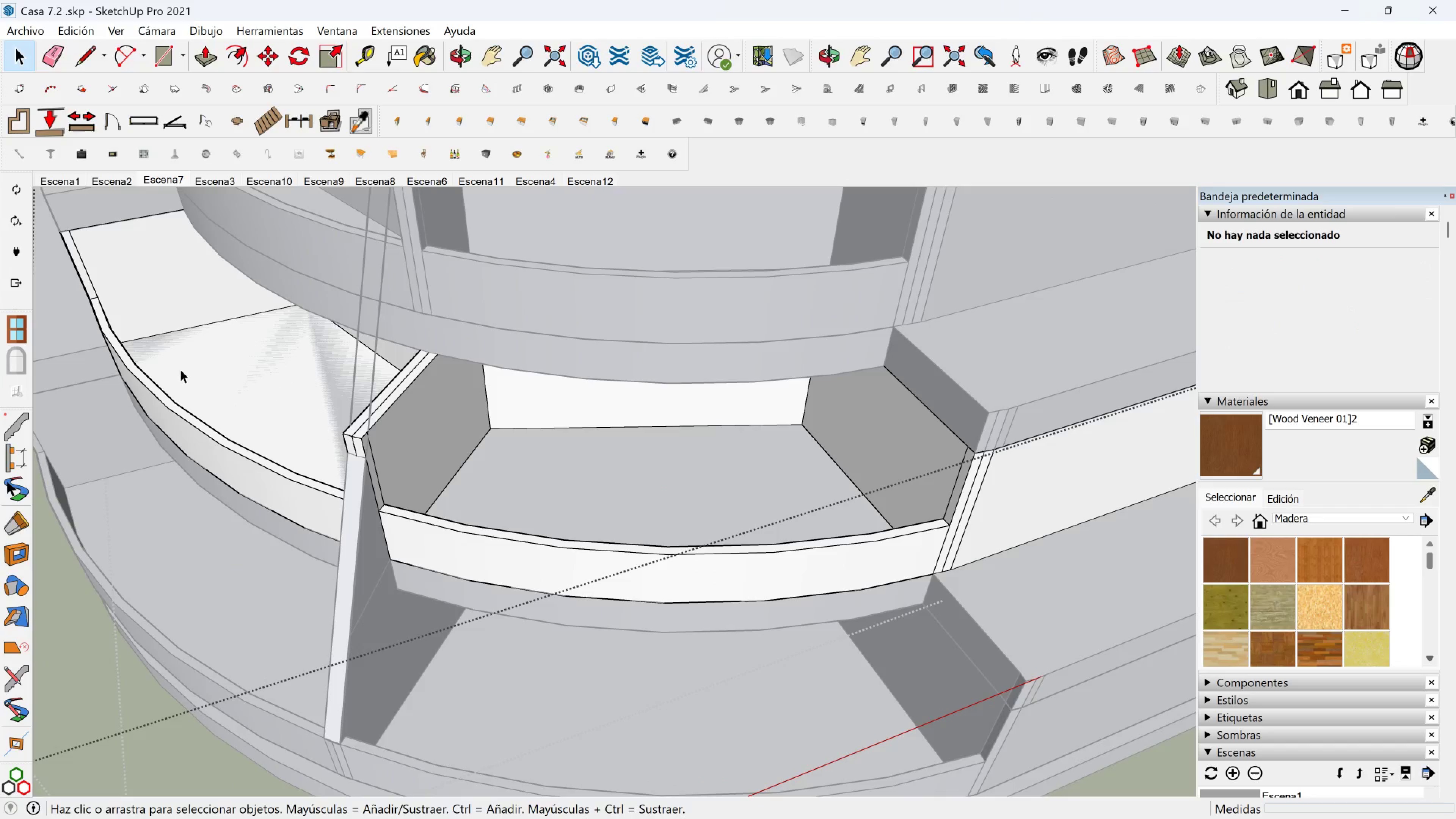 
left_click([209, 371])
 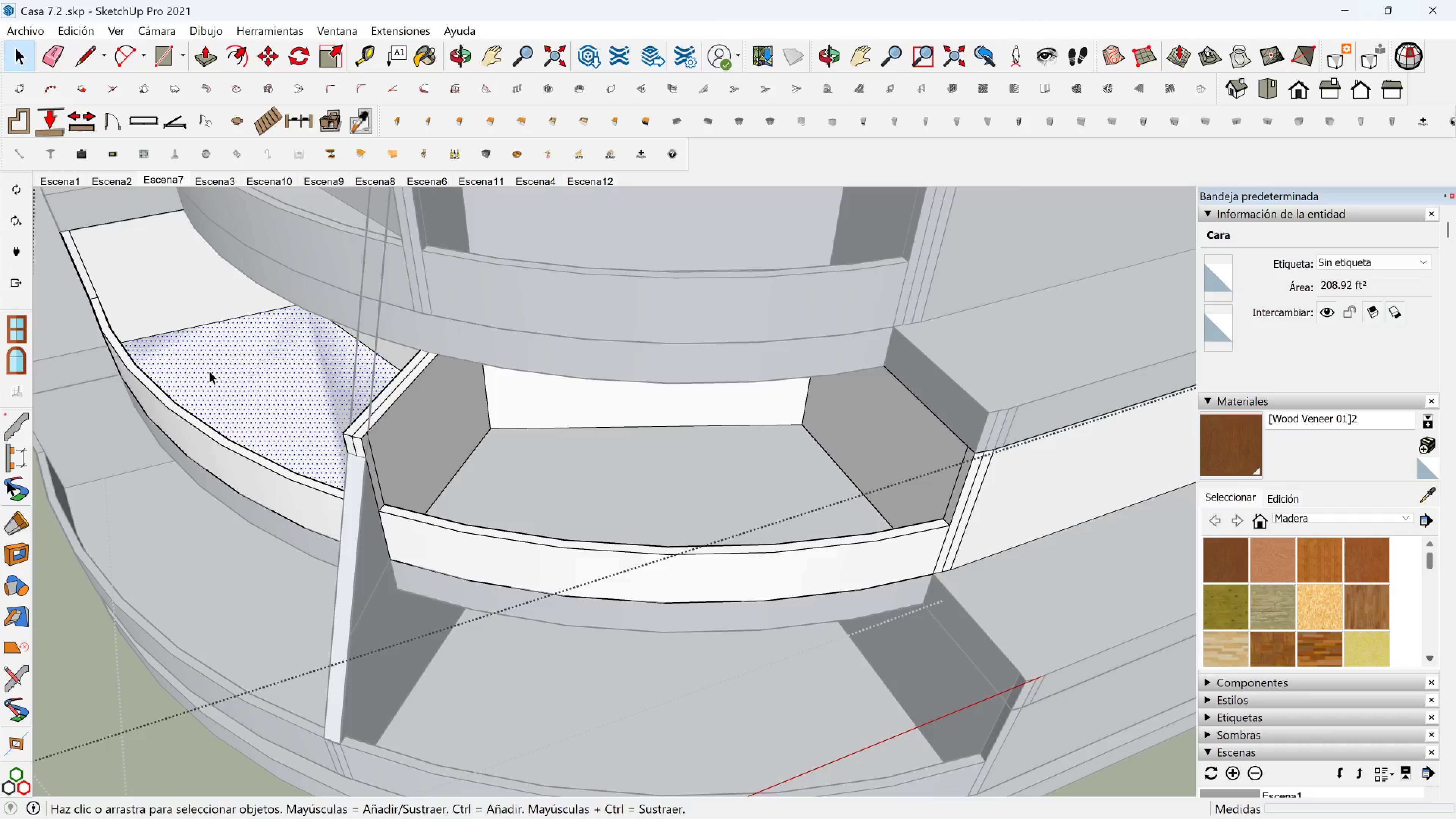 
key(Delete)
 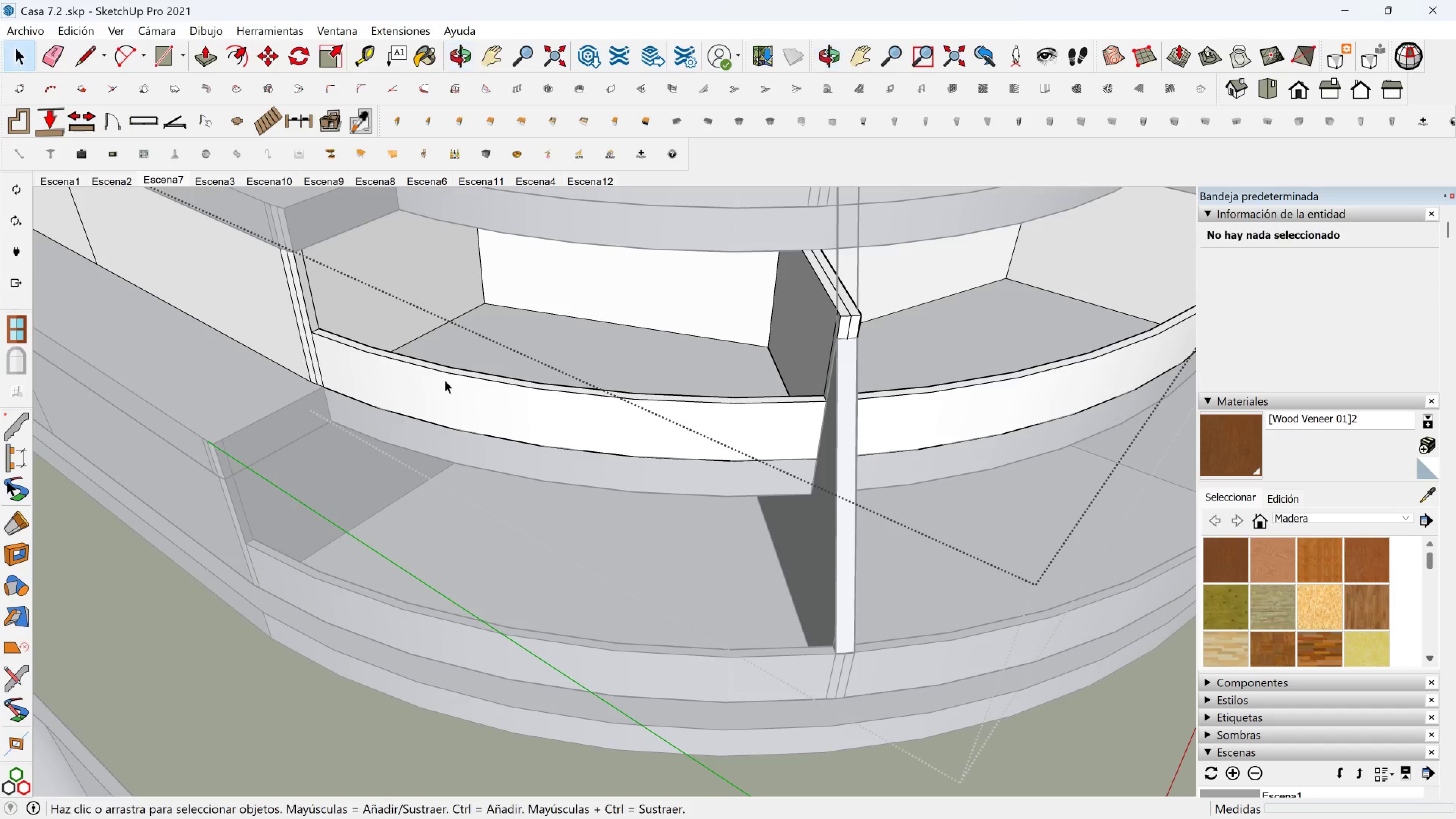 
scroll: coordinate [444, 362], scroll_direction: down, amount: 3.0
 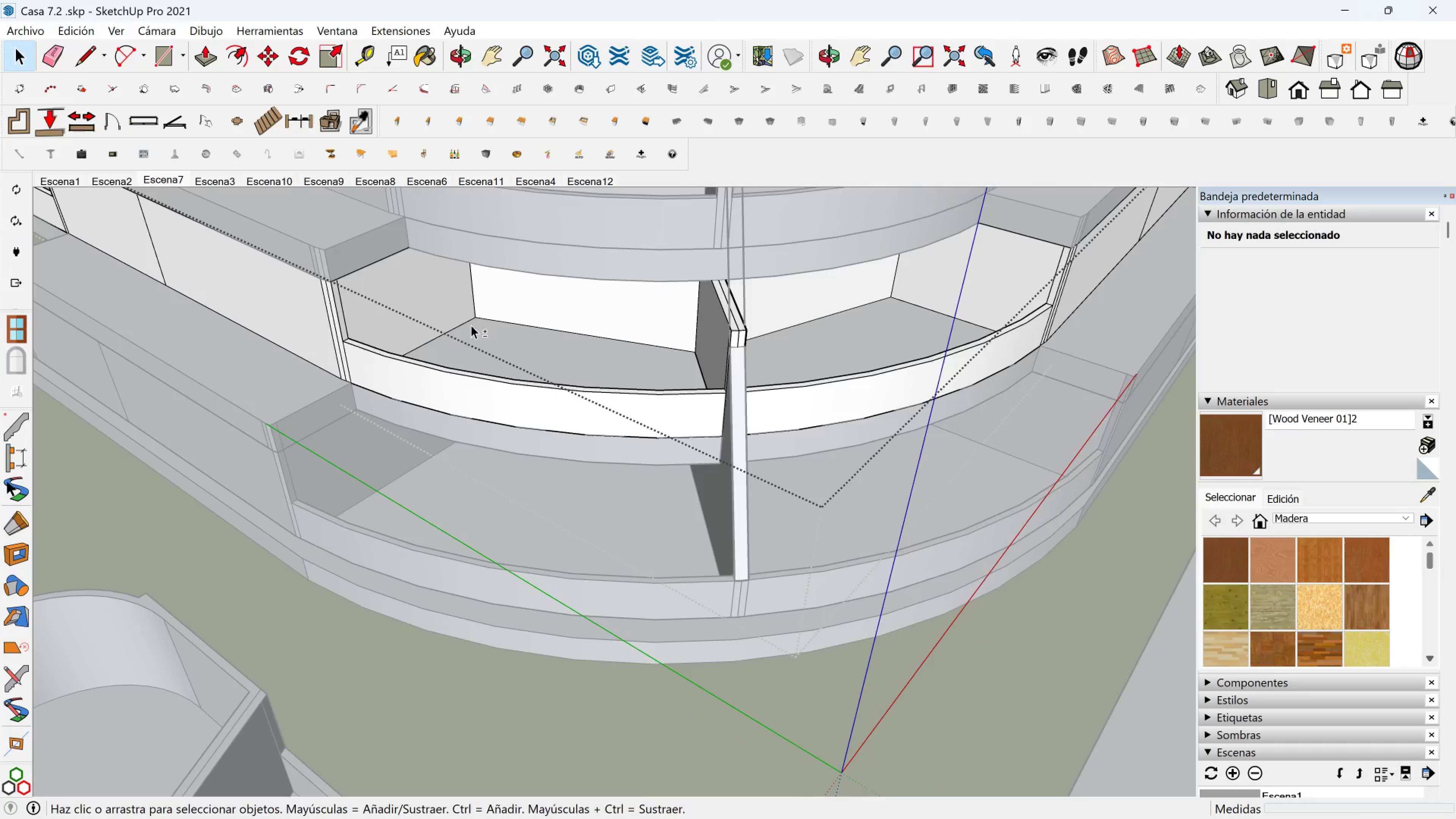 
hold_key(key=ShiftLeft, duration=0.37)
 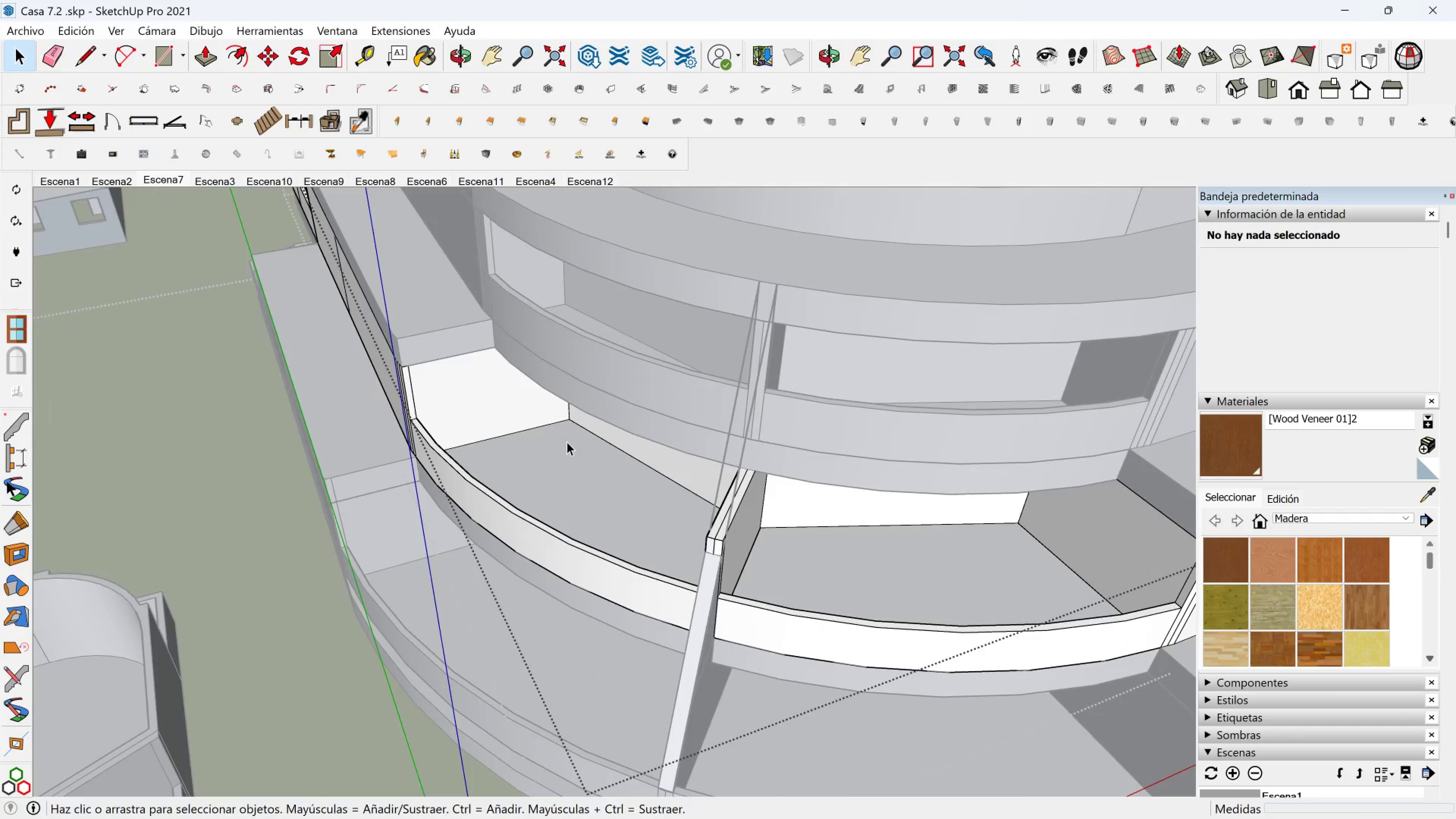 
key(Shift+ShiftLeft)
 